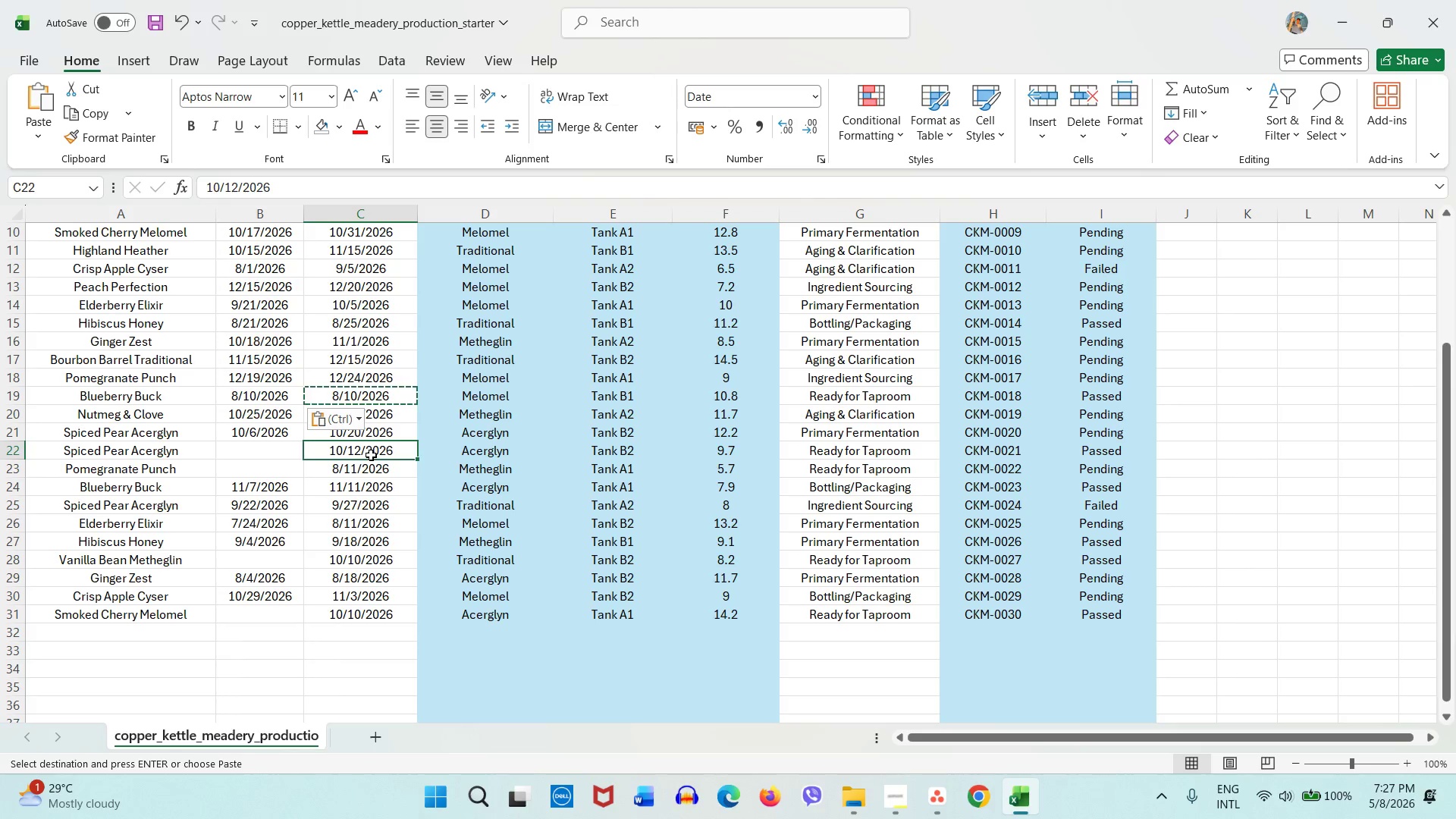 
left_click([371, 455])
 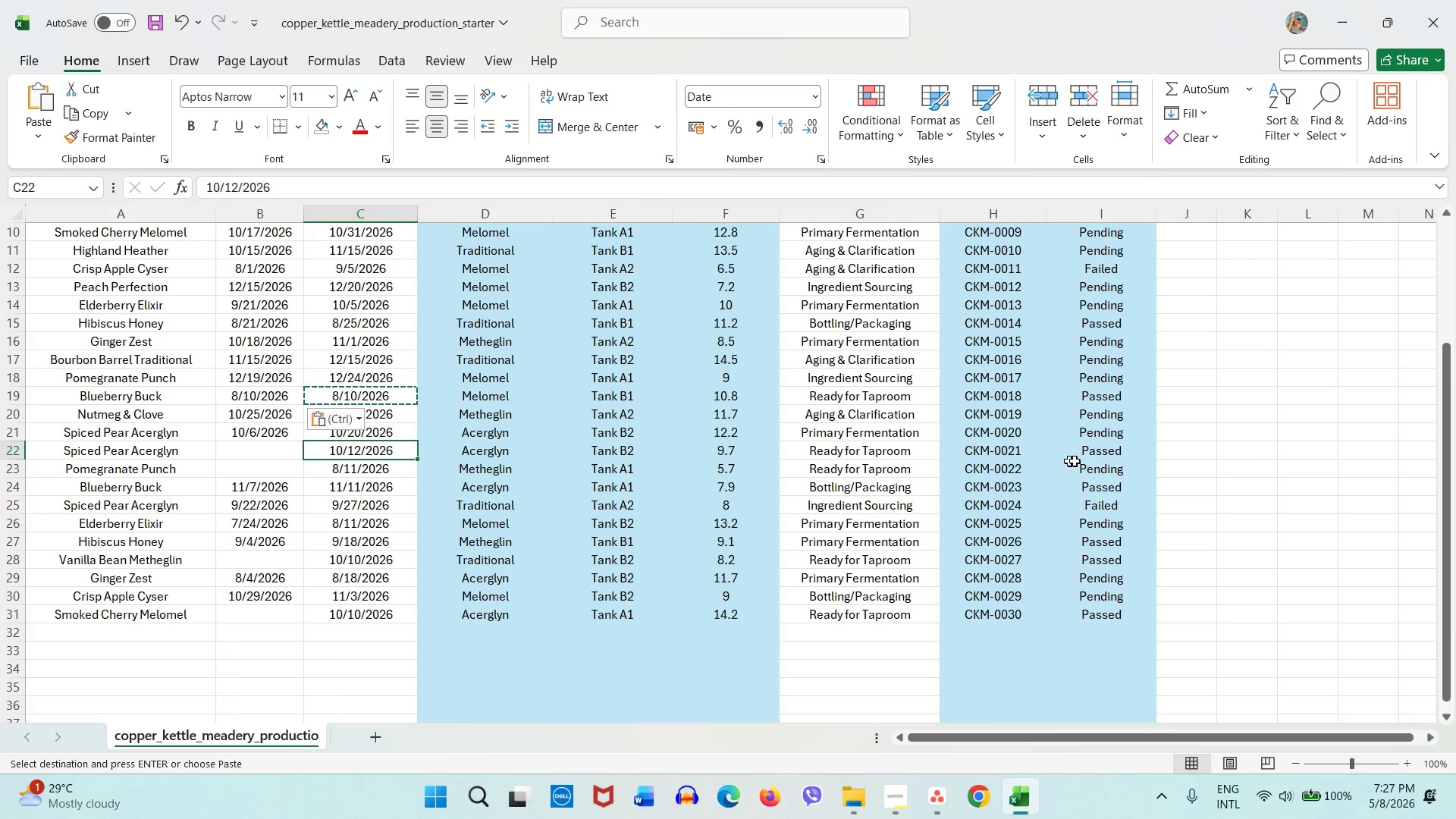 
left_click_drag(start_coordinate=[1093, 455], to_coordinate=[767, 464])
 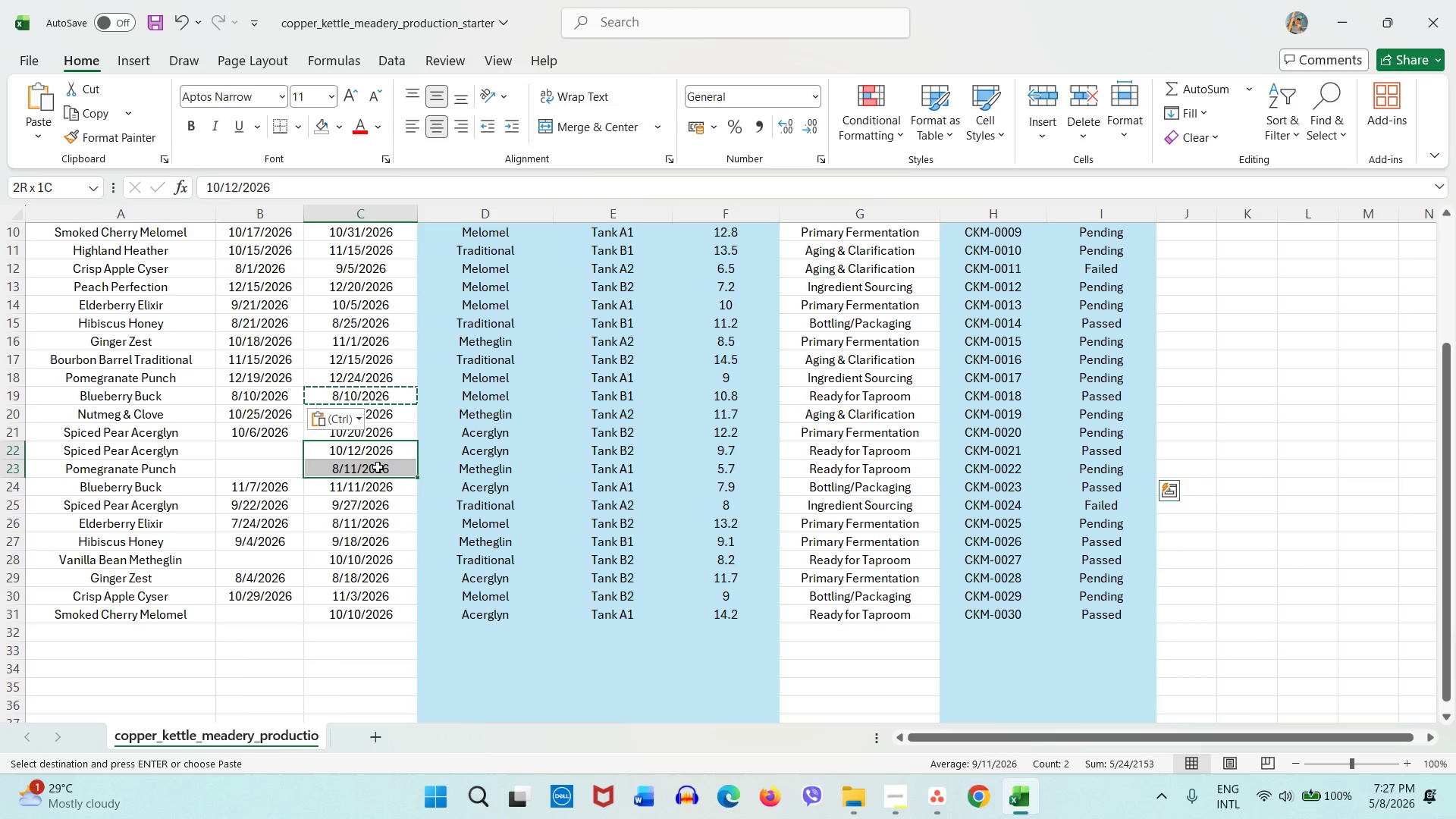 
left_click_drag(start_coordinate=[376, 447], to_coordinate=[378, 467])
 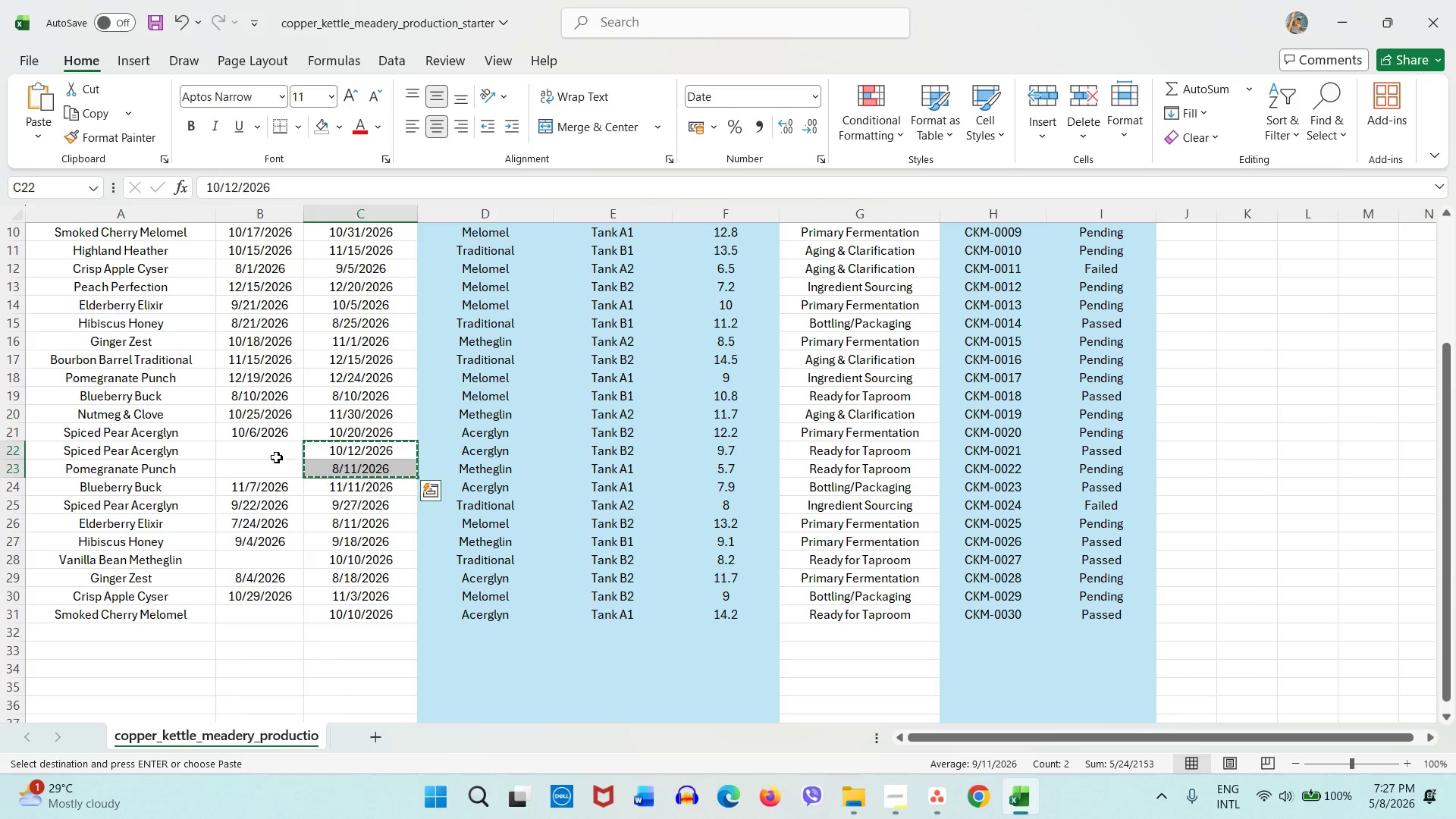 
key(Control+C)
 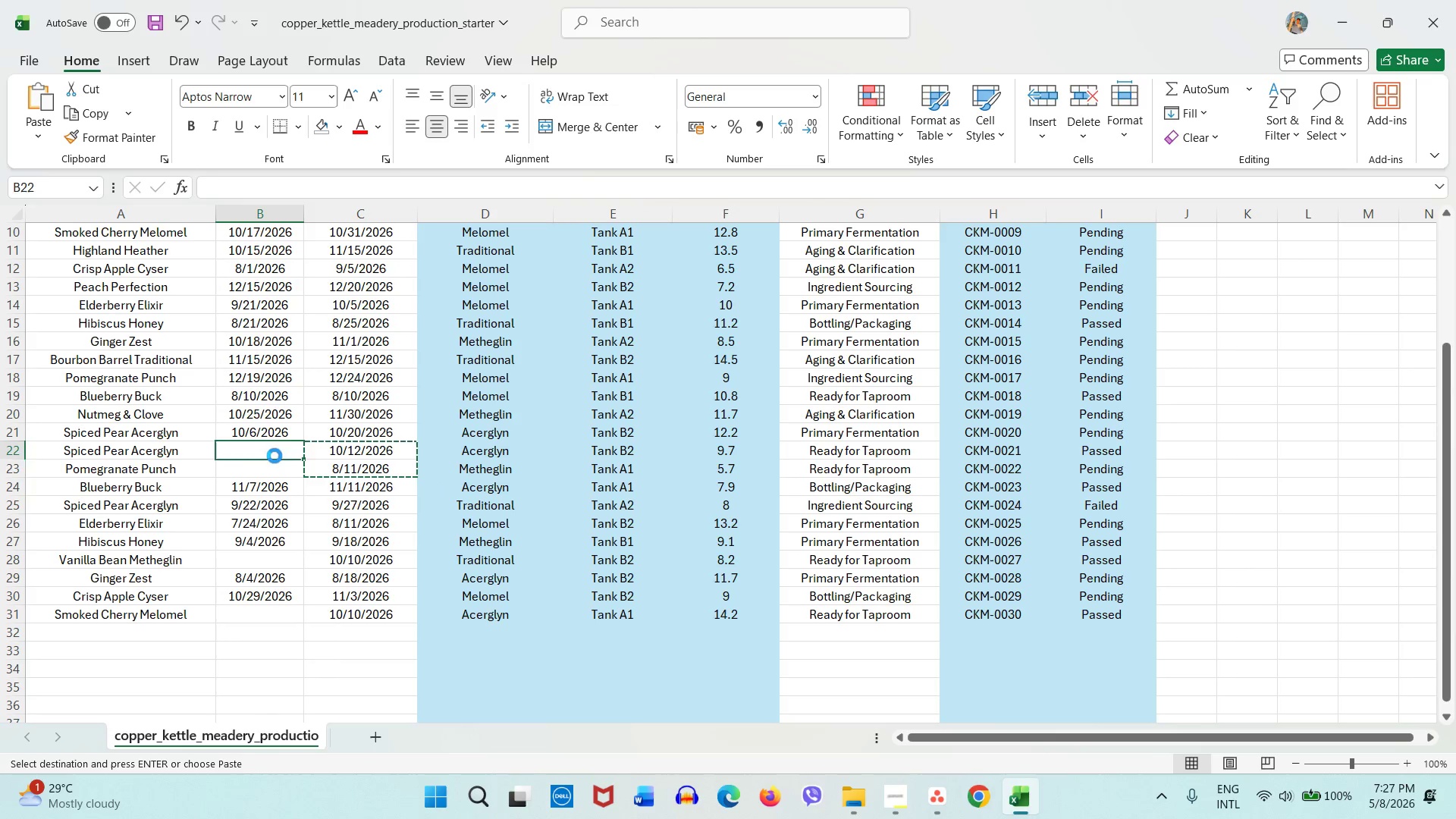 
left_click([275, 456])
 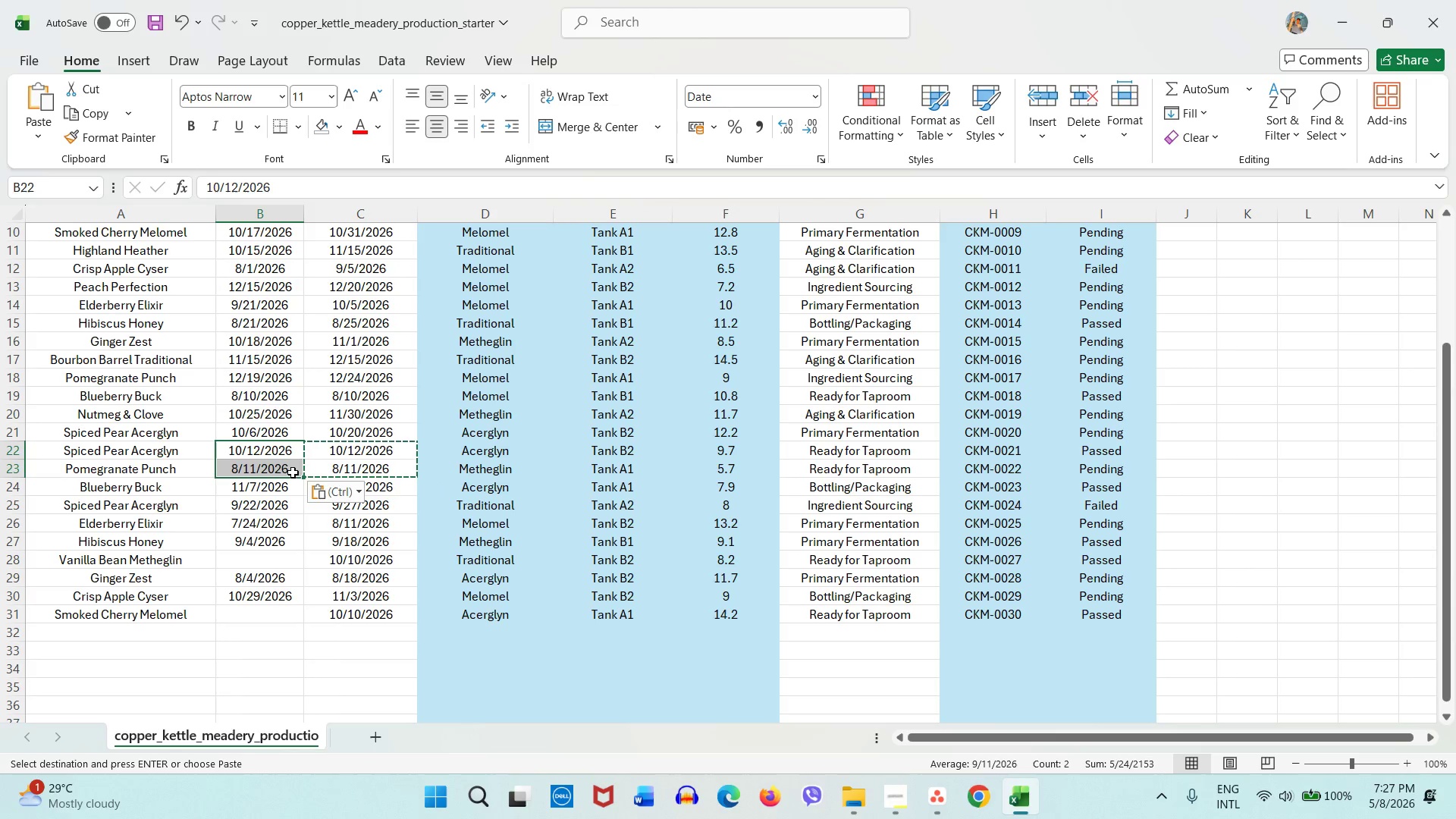 
key(Control+V)
 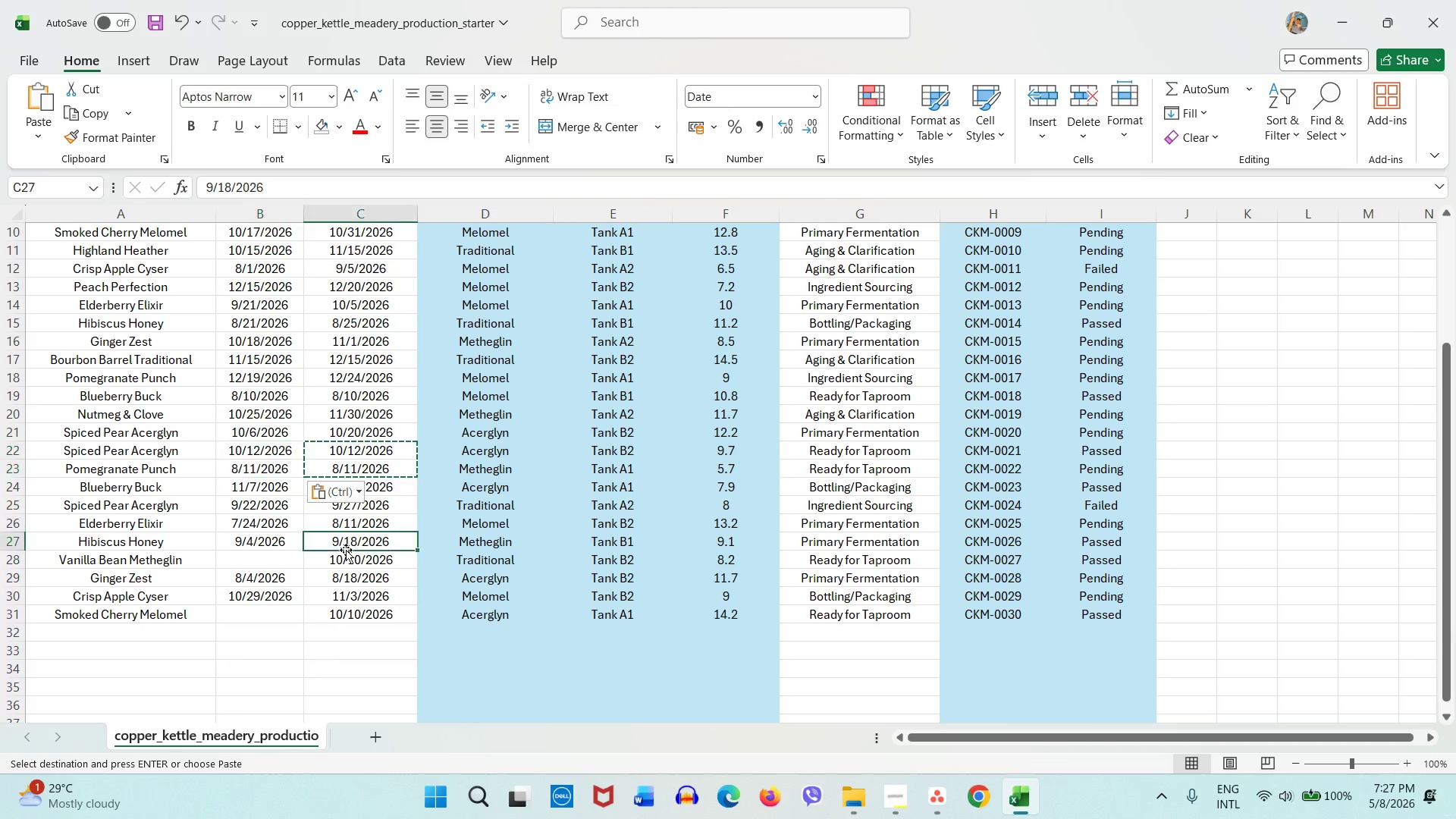 
left_click([346, 550])
 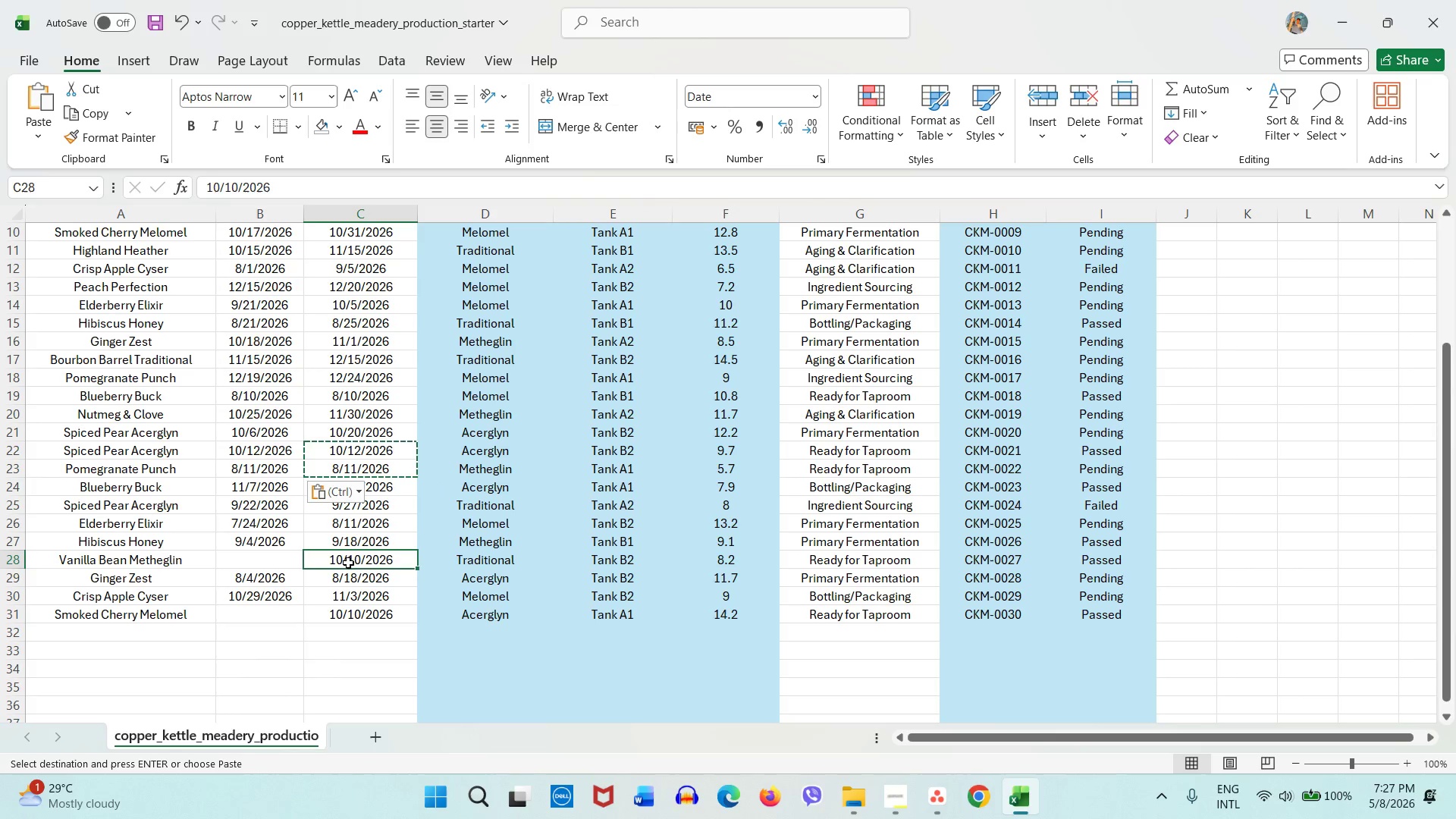 
left_click([348, 563])
 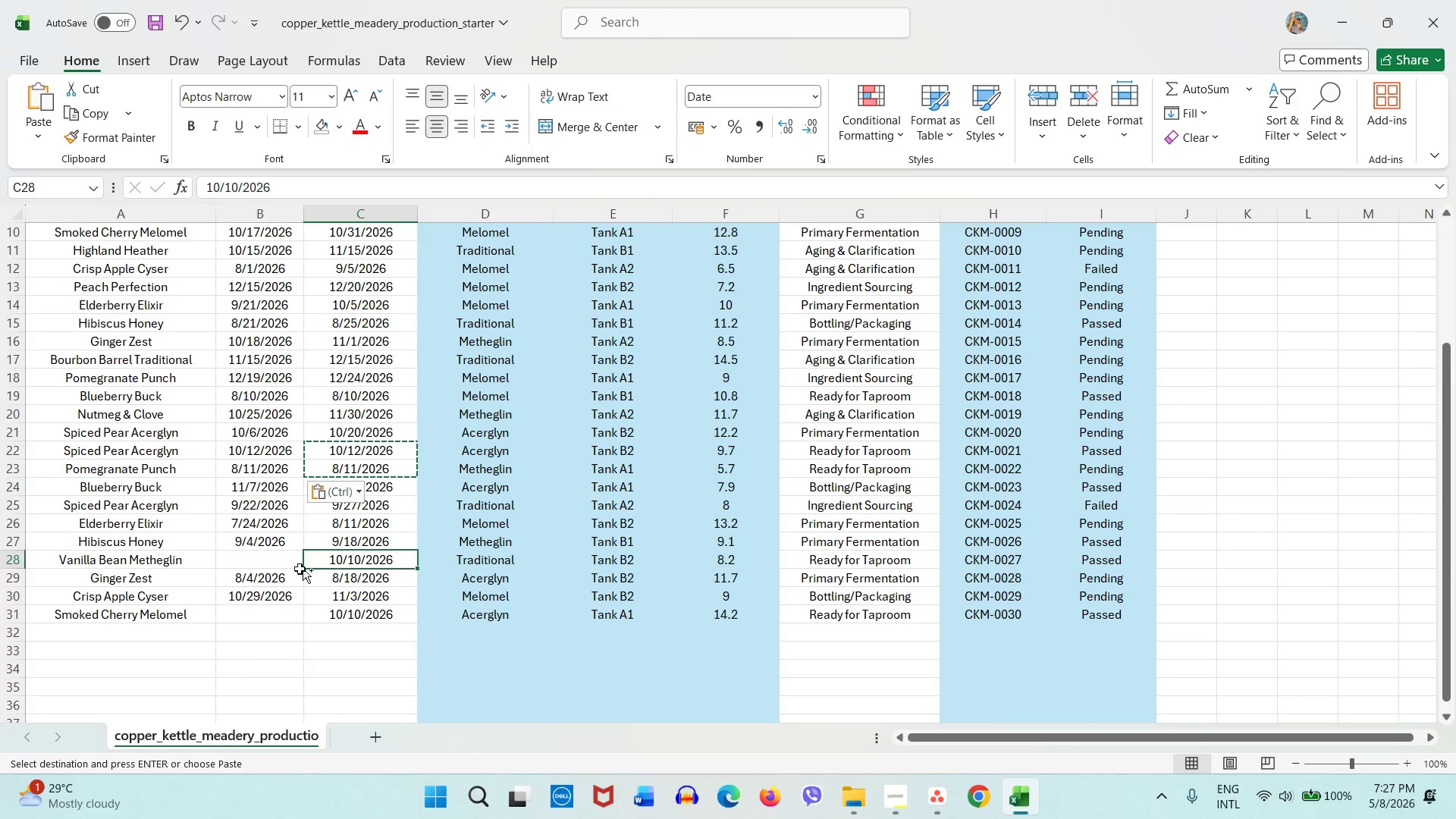 
key(Control+C)
 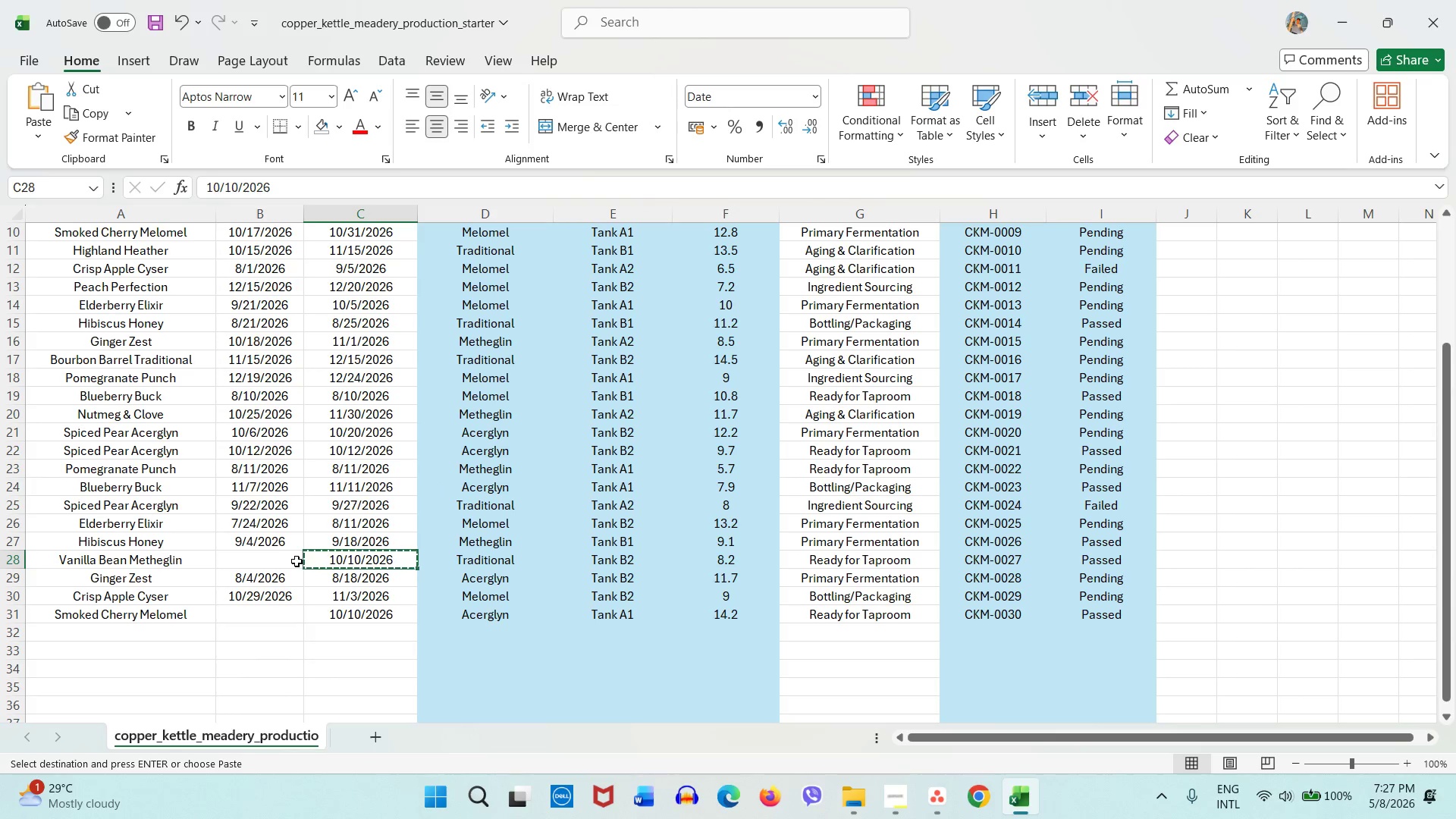 
key(Control+C)
 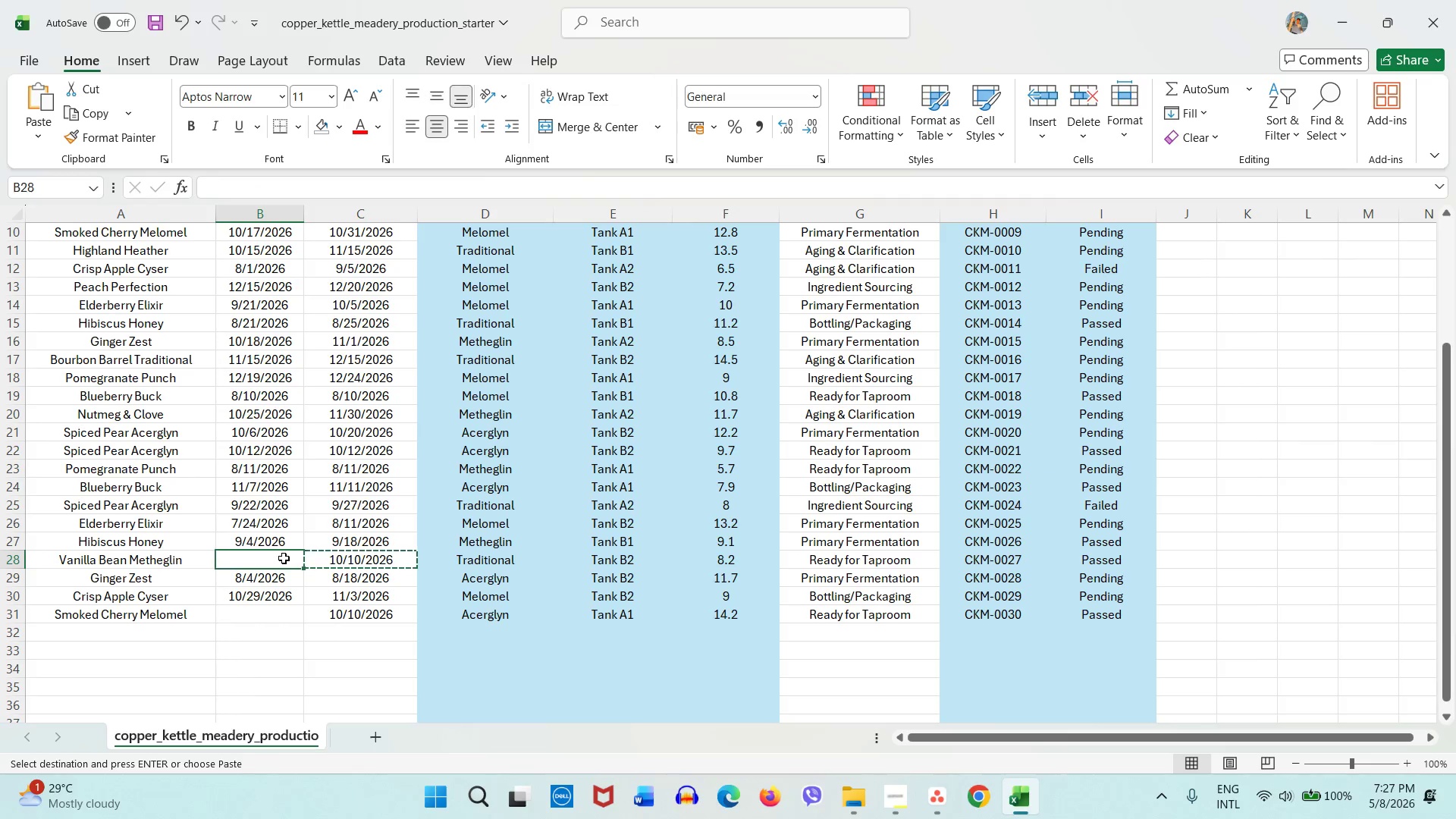 
left_click([284, 558])
 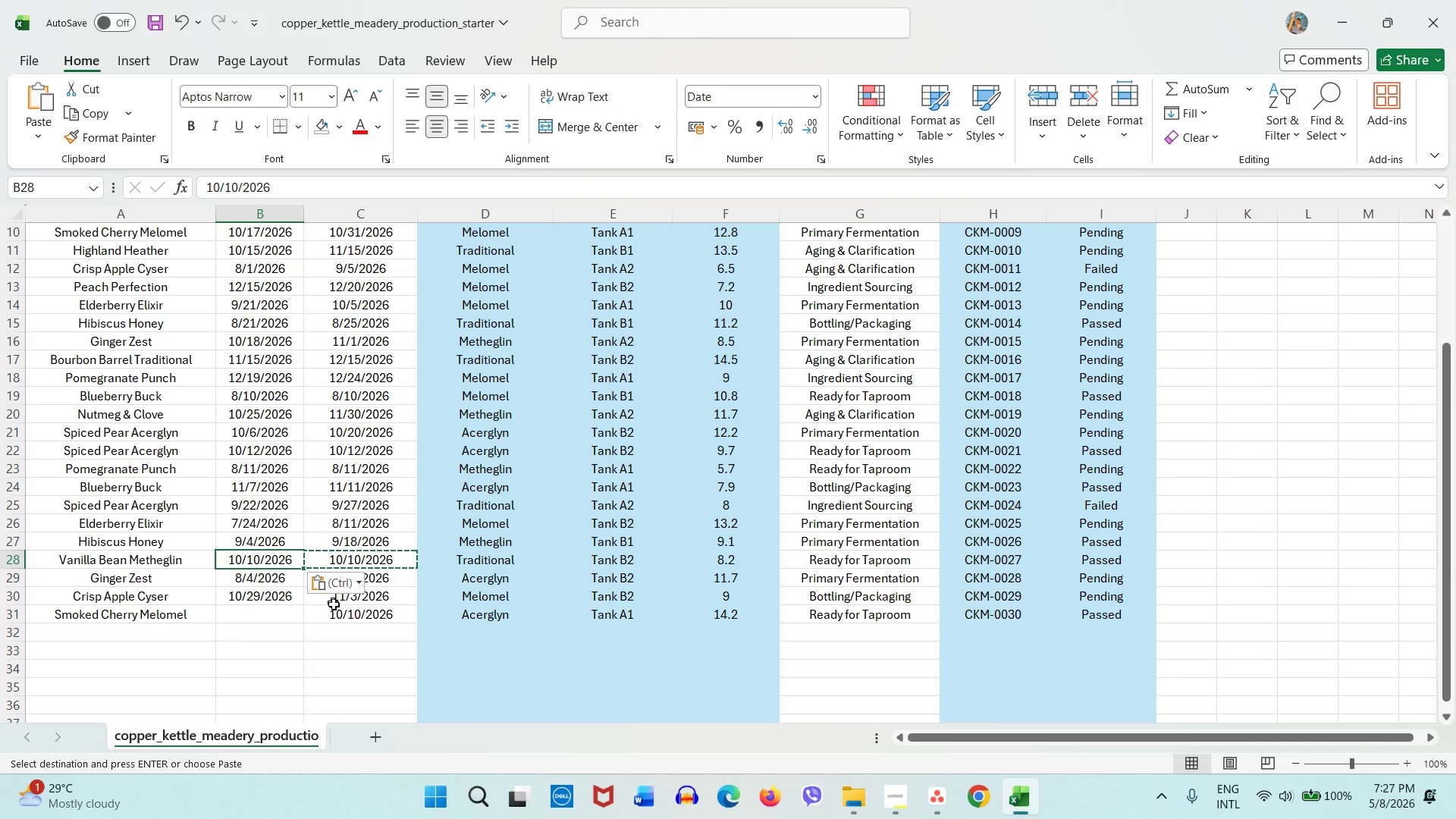 
key(Control+V)
 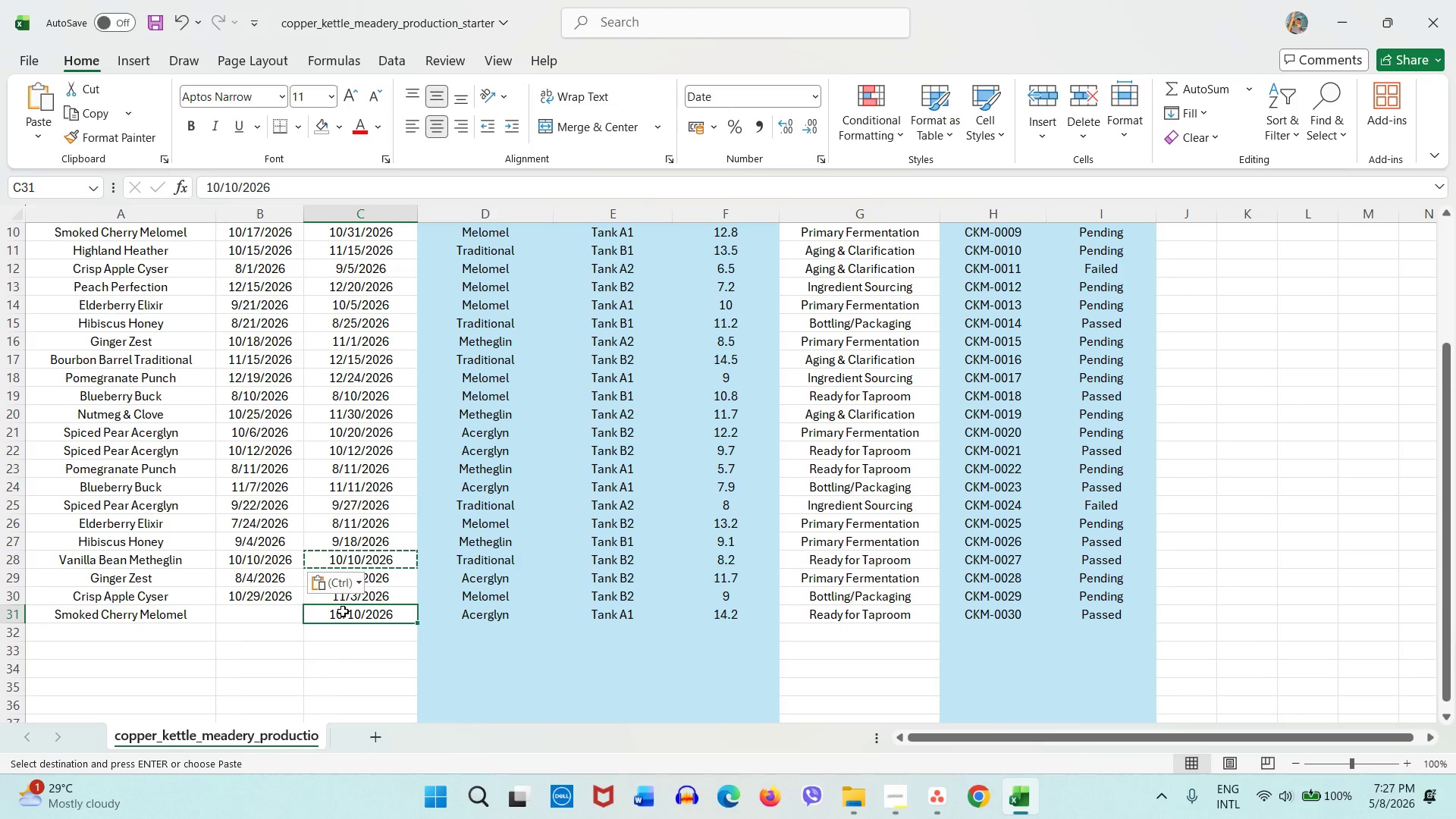 
left_click([343, 611])
 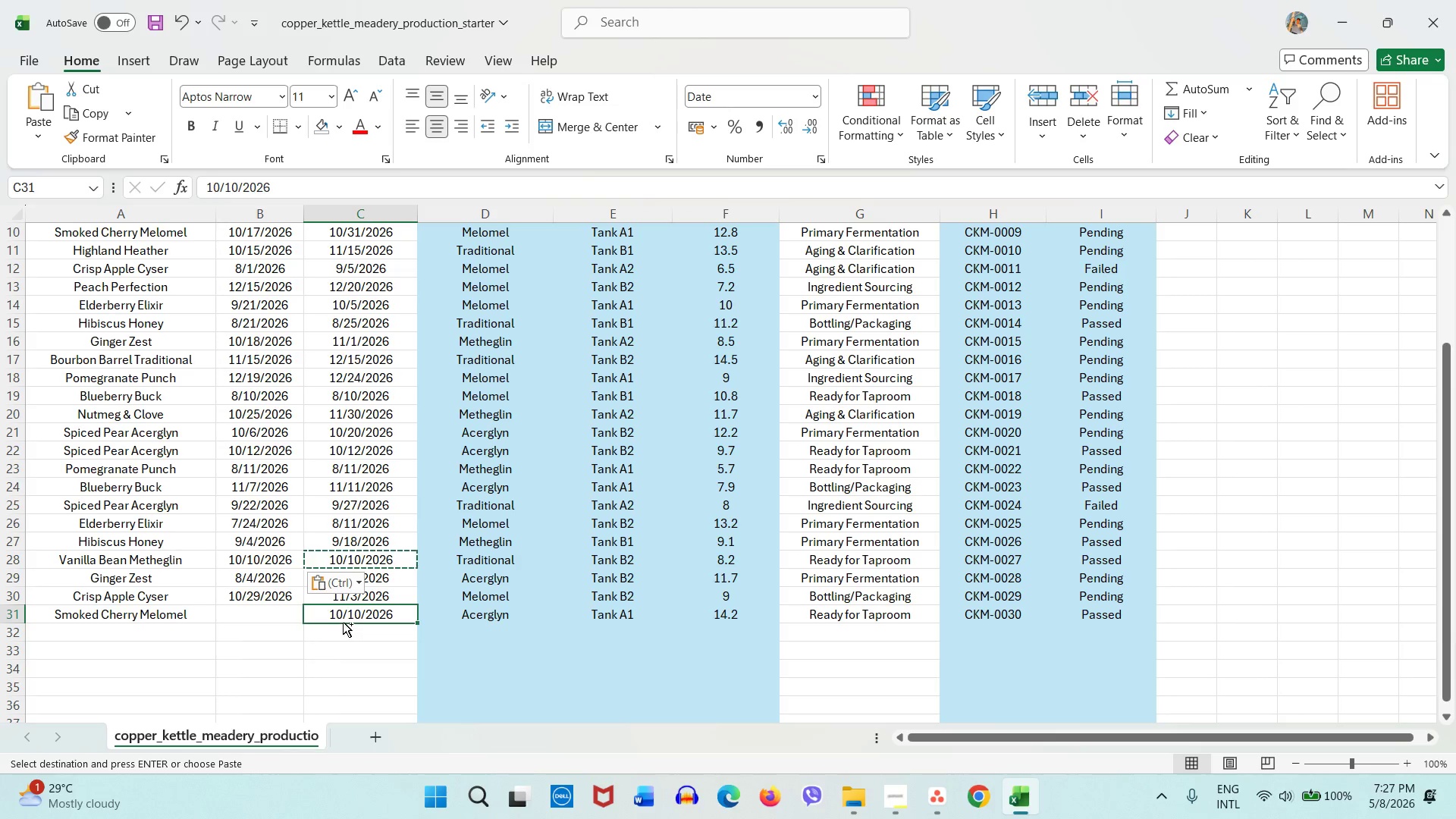 
key(Control+C)
 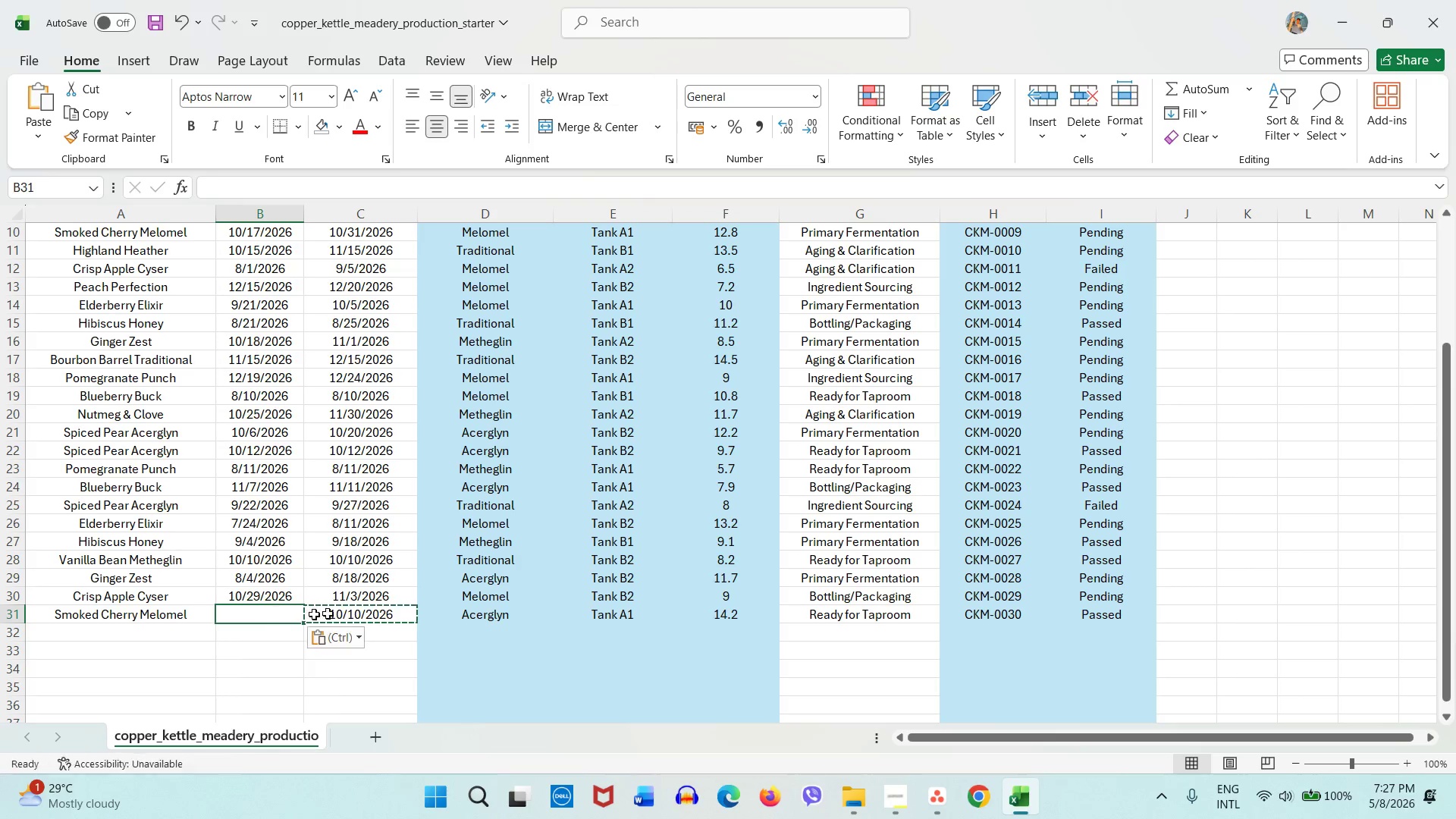 
key(Control+V)
 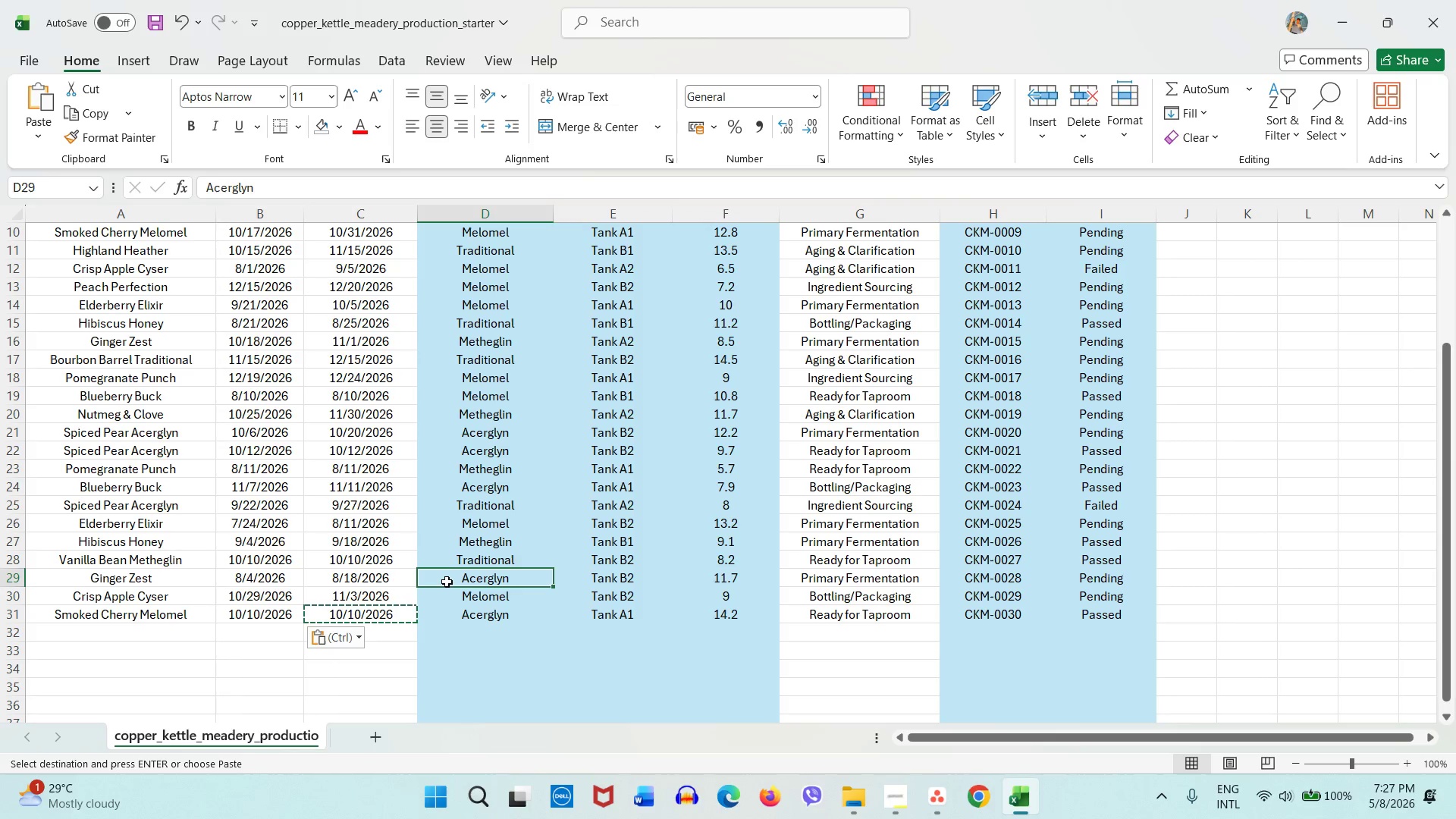 
left_click([447, 582])
 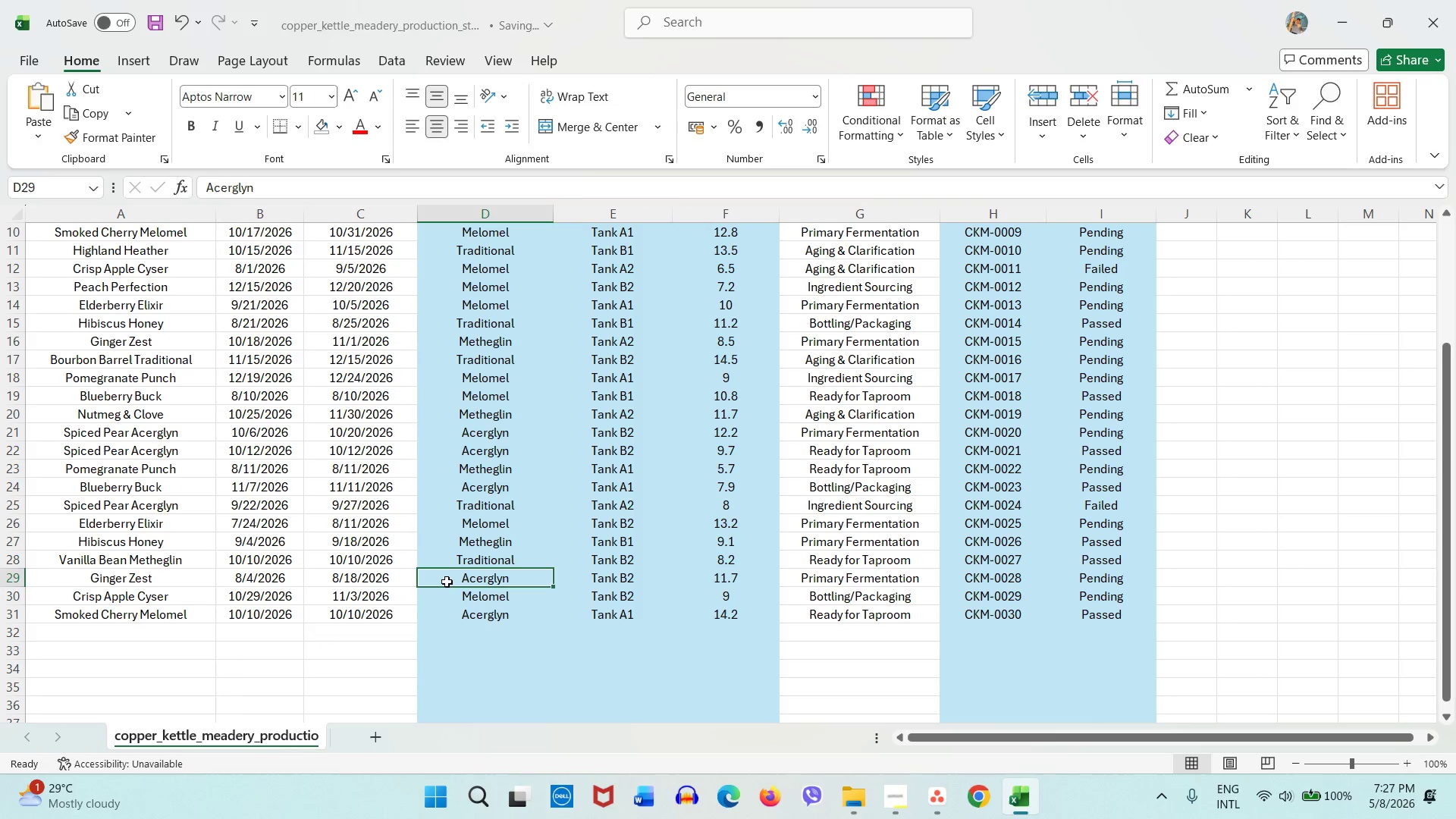 
key(Control+S)
 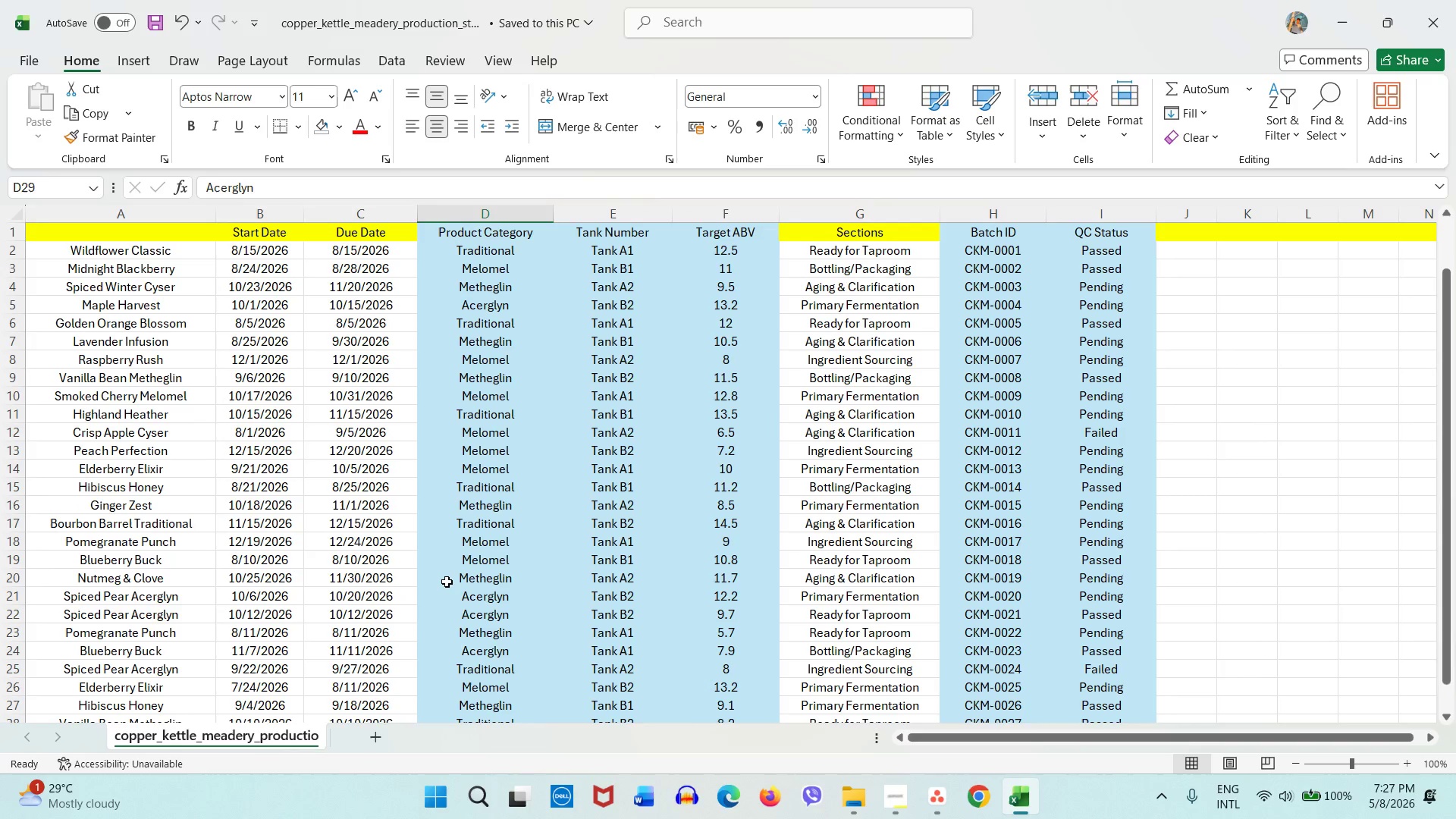 
scroll: coordinate [447, 582], scroll_direction: up, amount: 7.0
 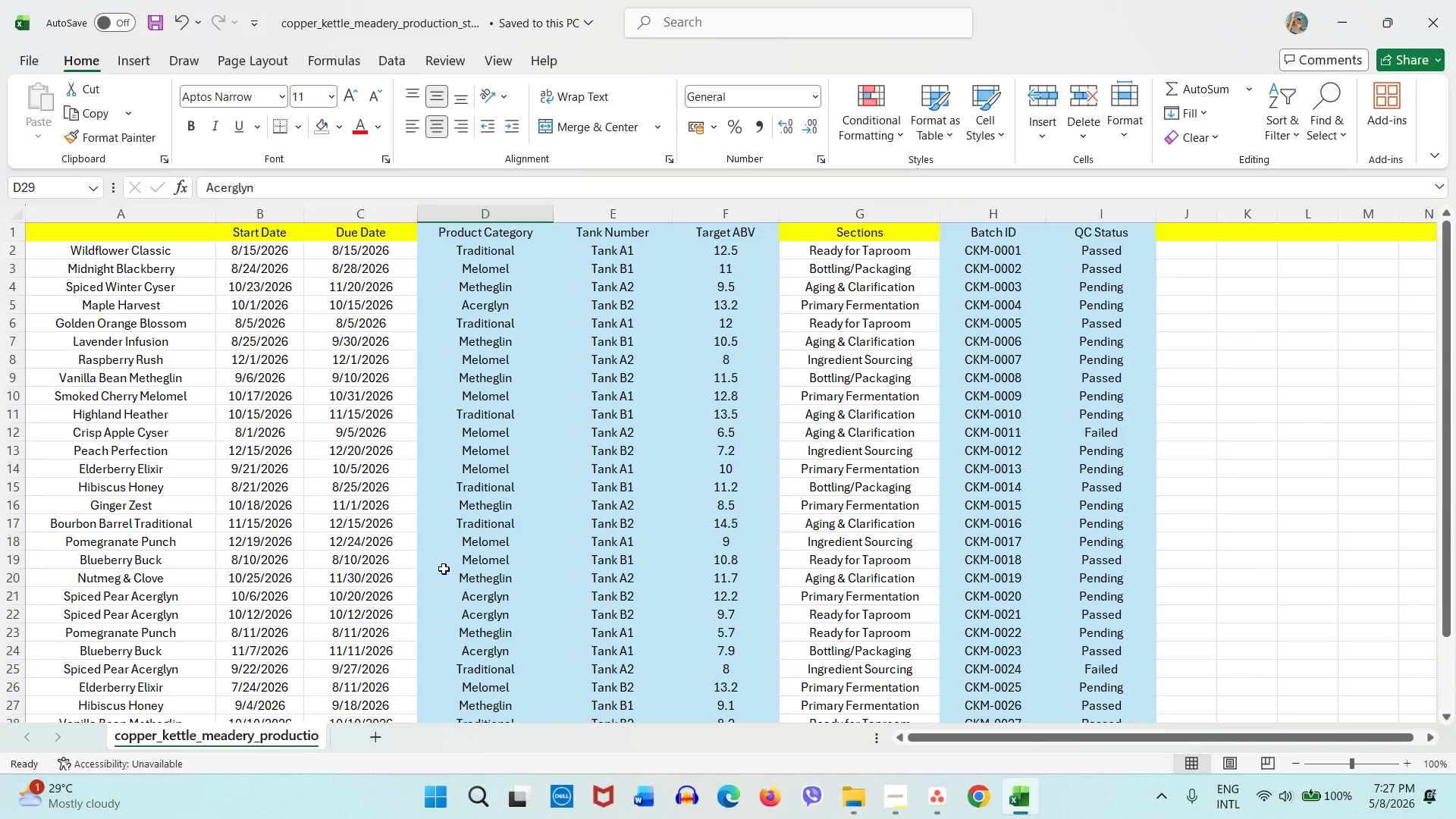 
wait(17.16)
 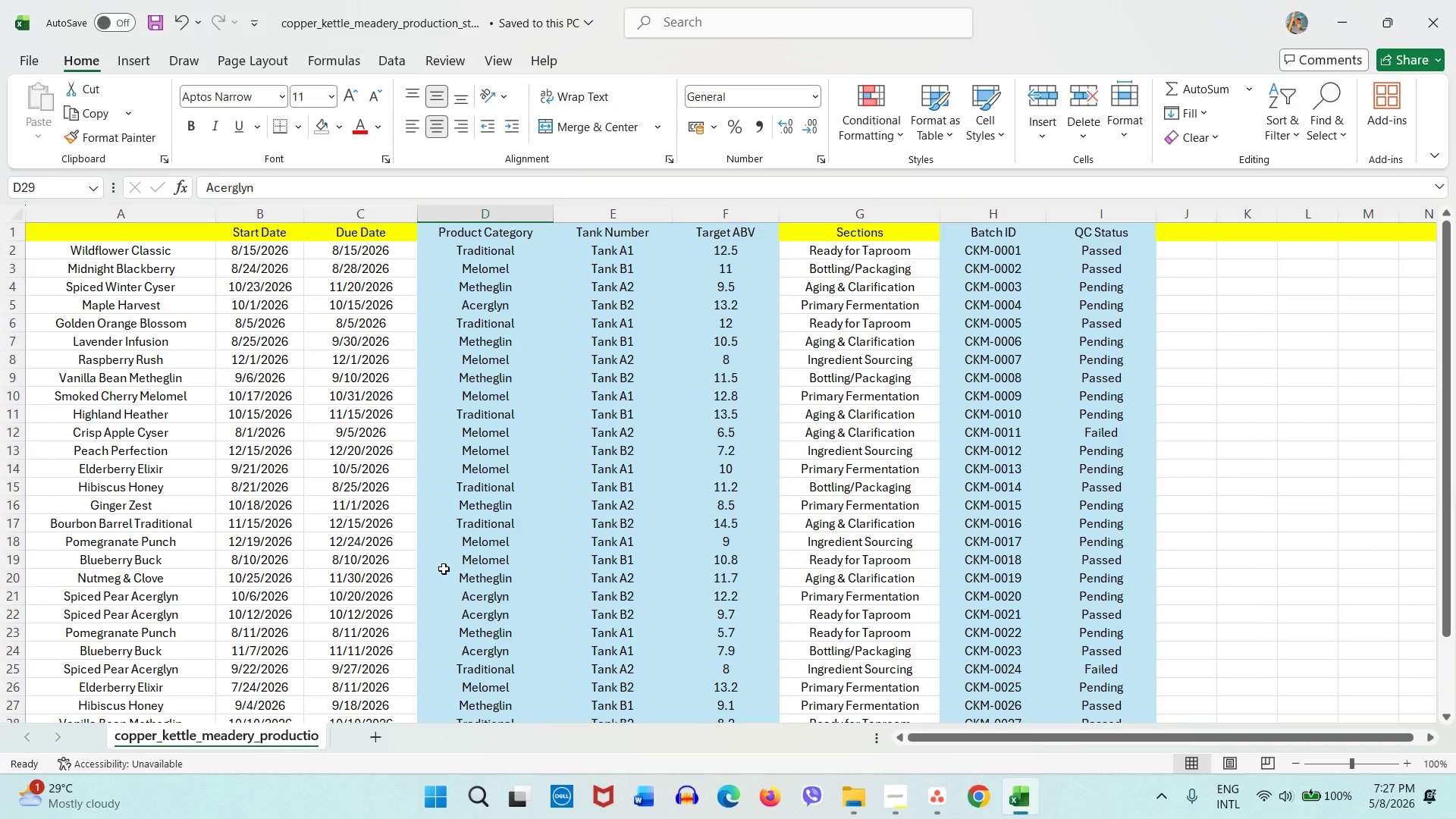 
left_click([827, 222])
 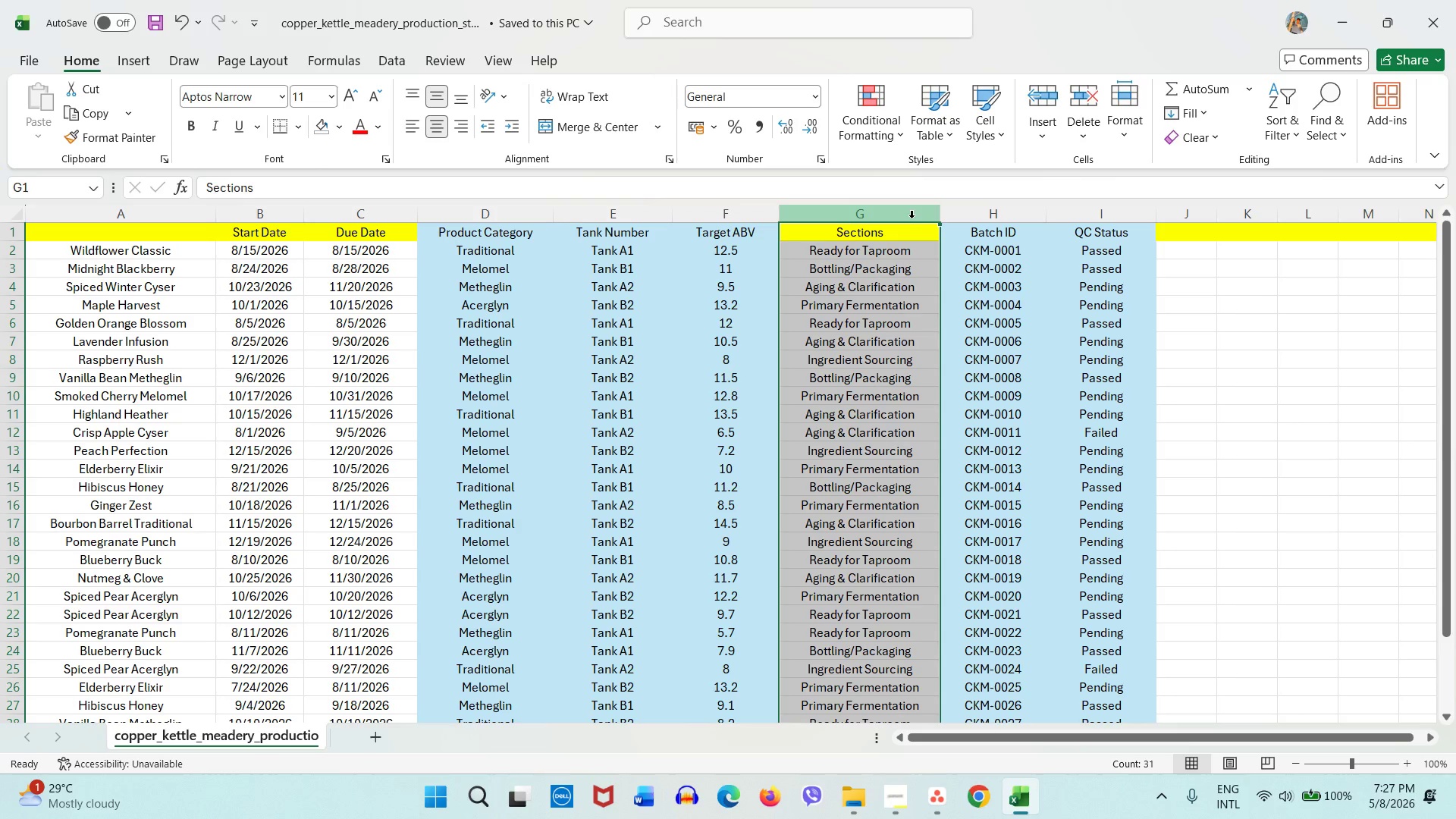 
right_click([490, 212])
 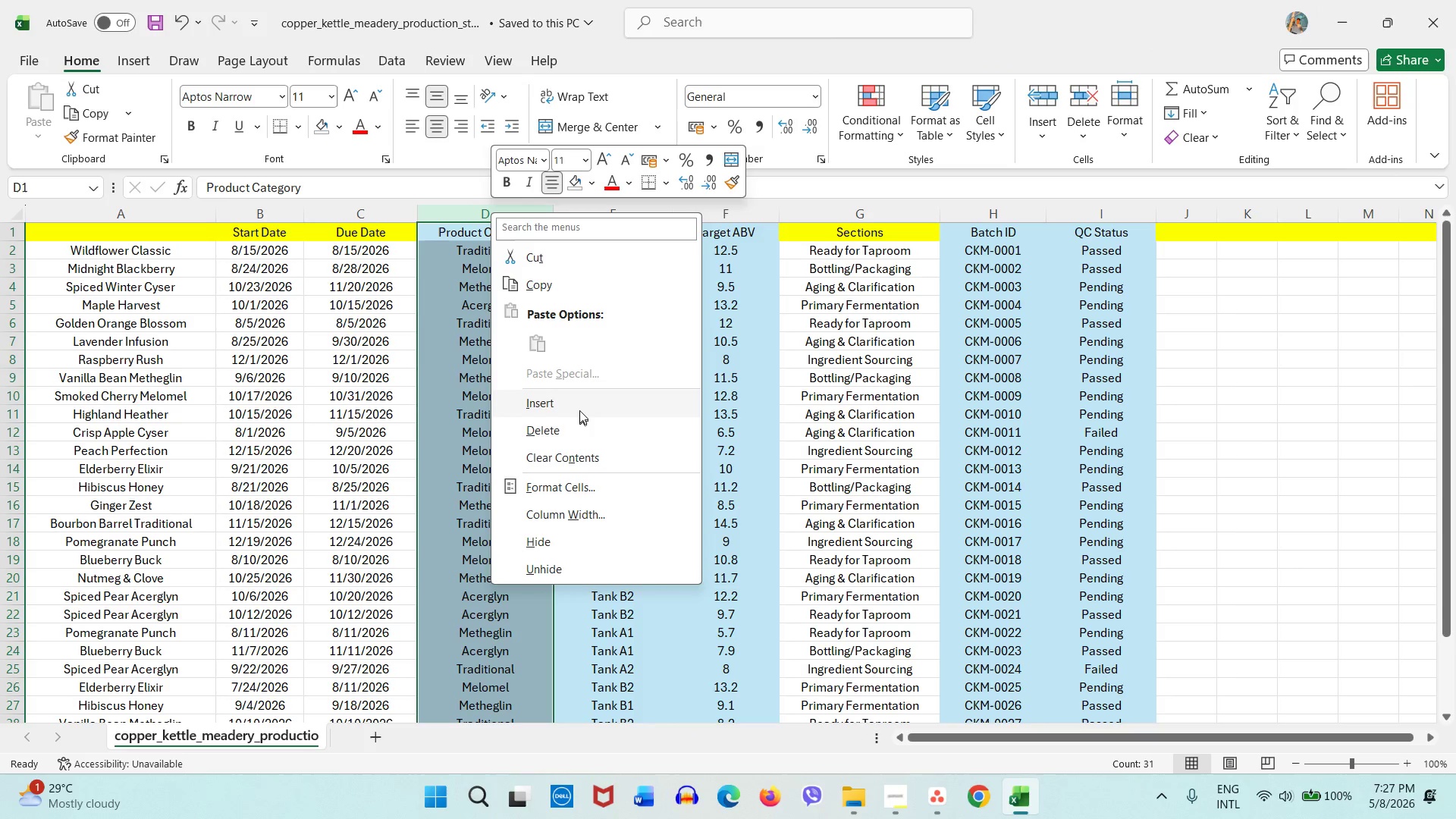 
left_click([579, 408])
 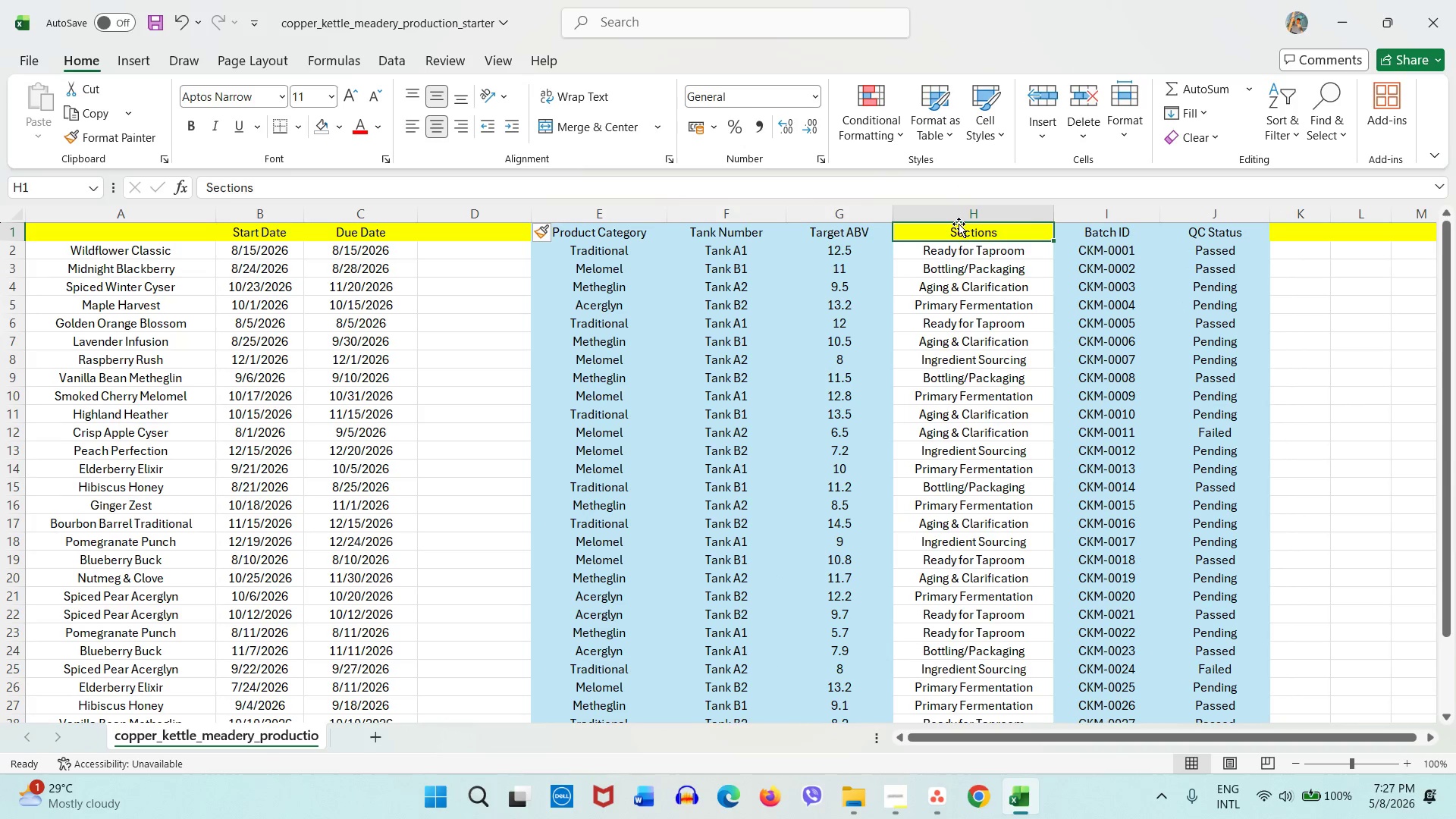 
double_click([959, 206])
 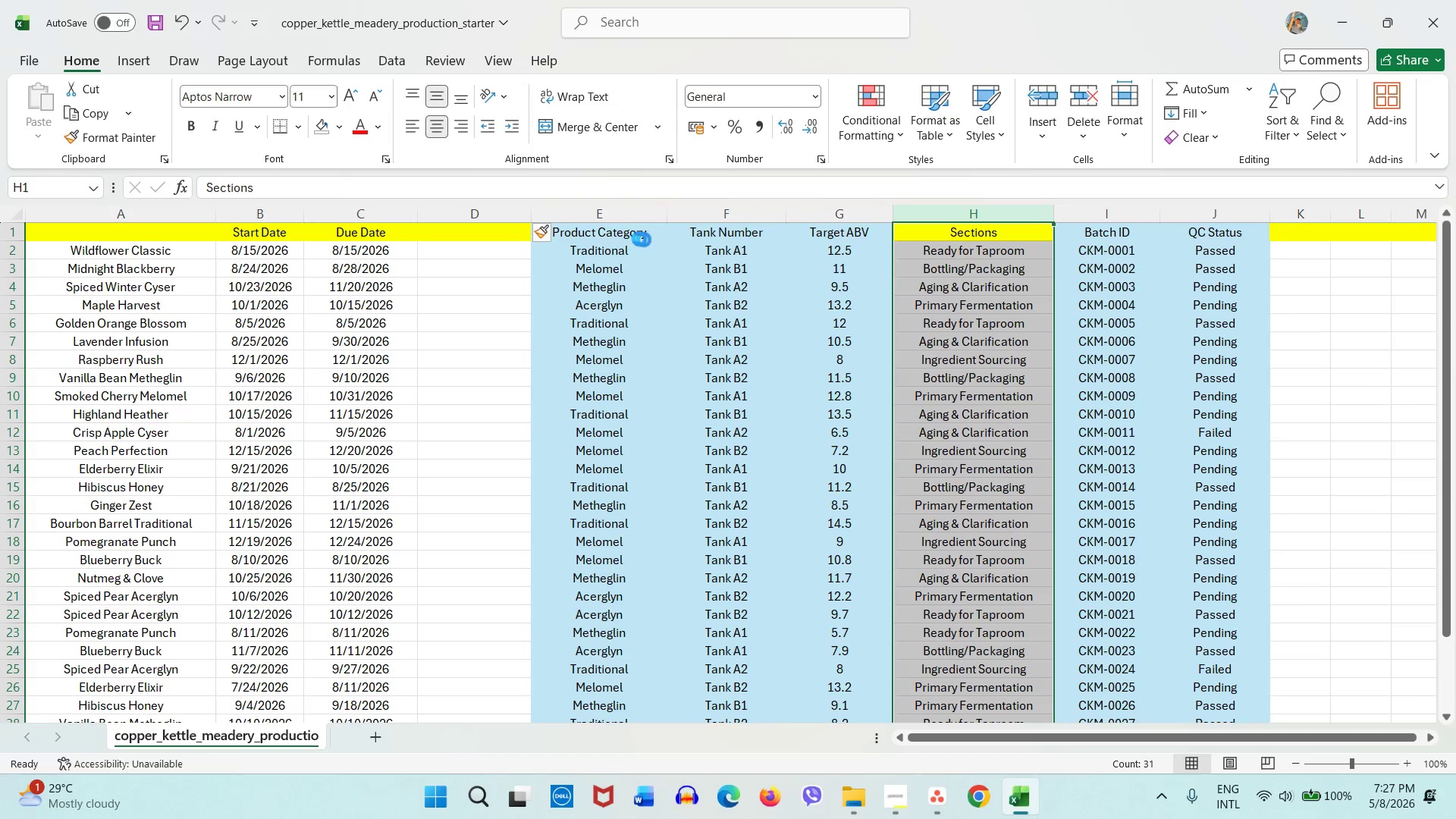 
key(Control+C)
 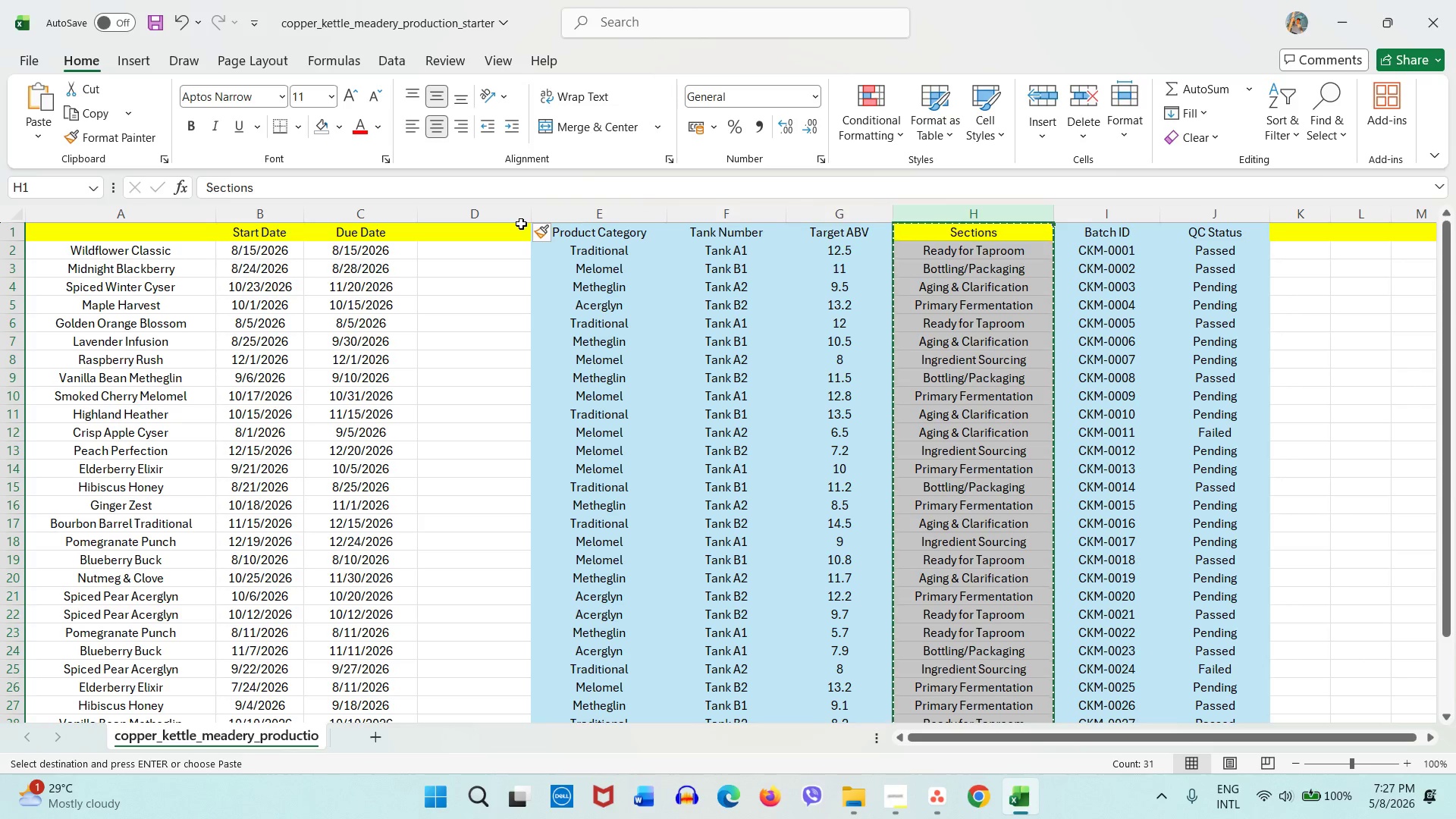 
key(Control+X)
 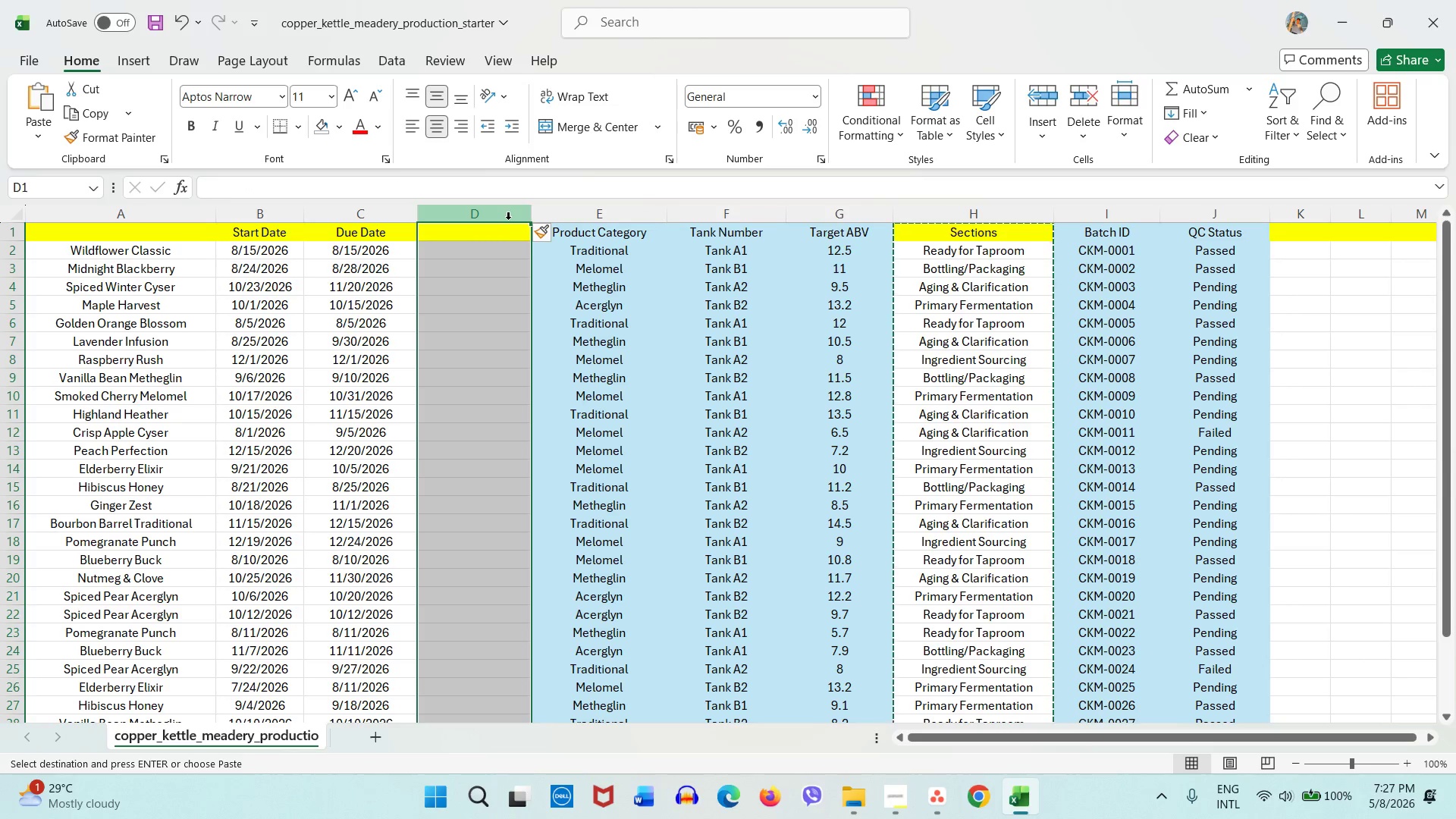 
left_click([508, 219])
 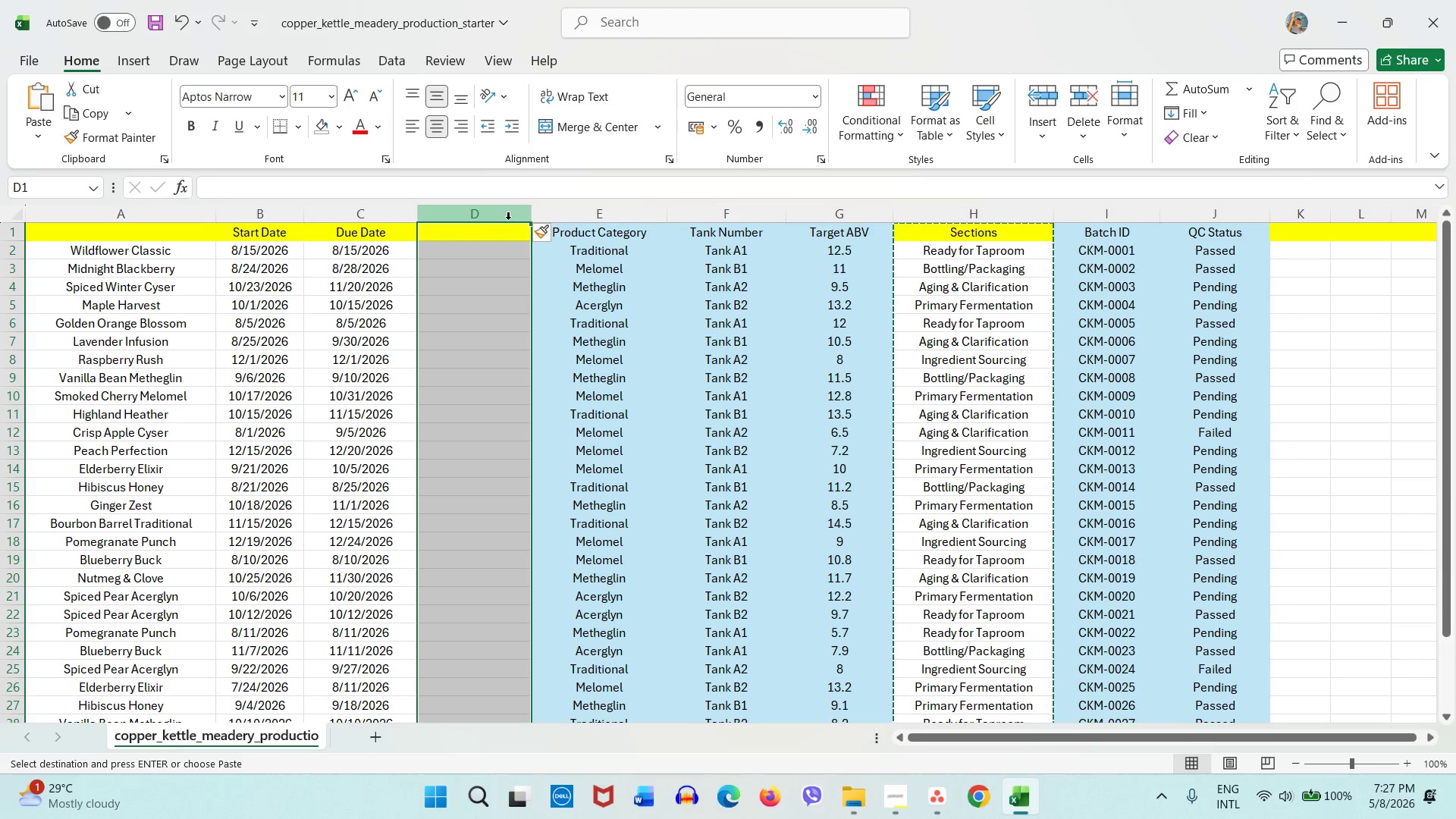 
key(Control+V)
 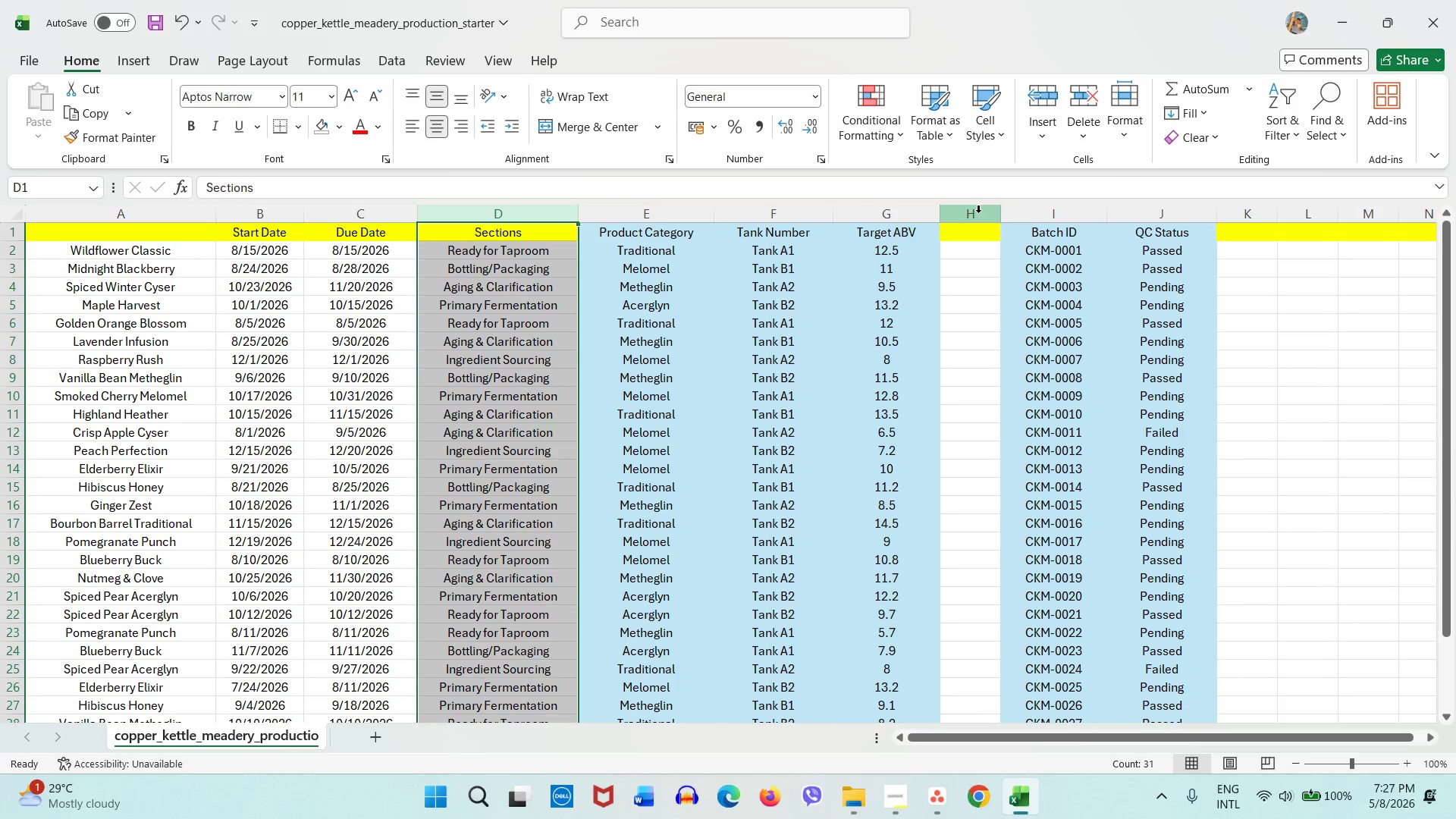 
right_click([978, 212])
 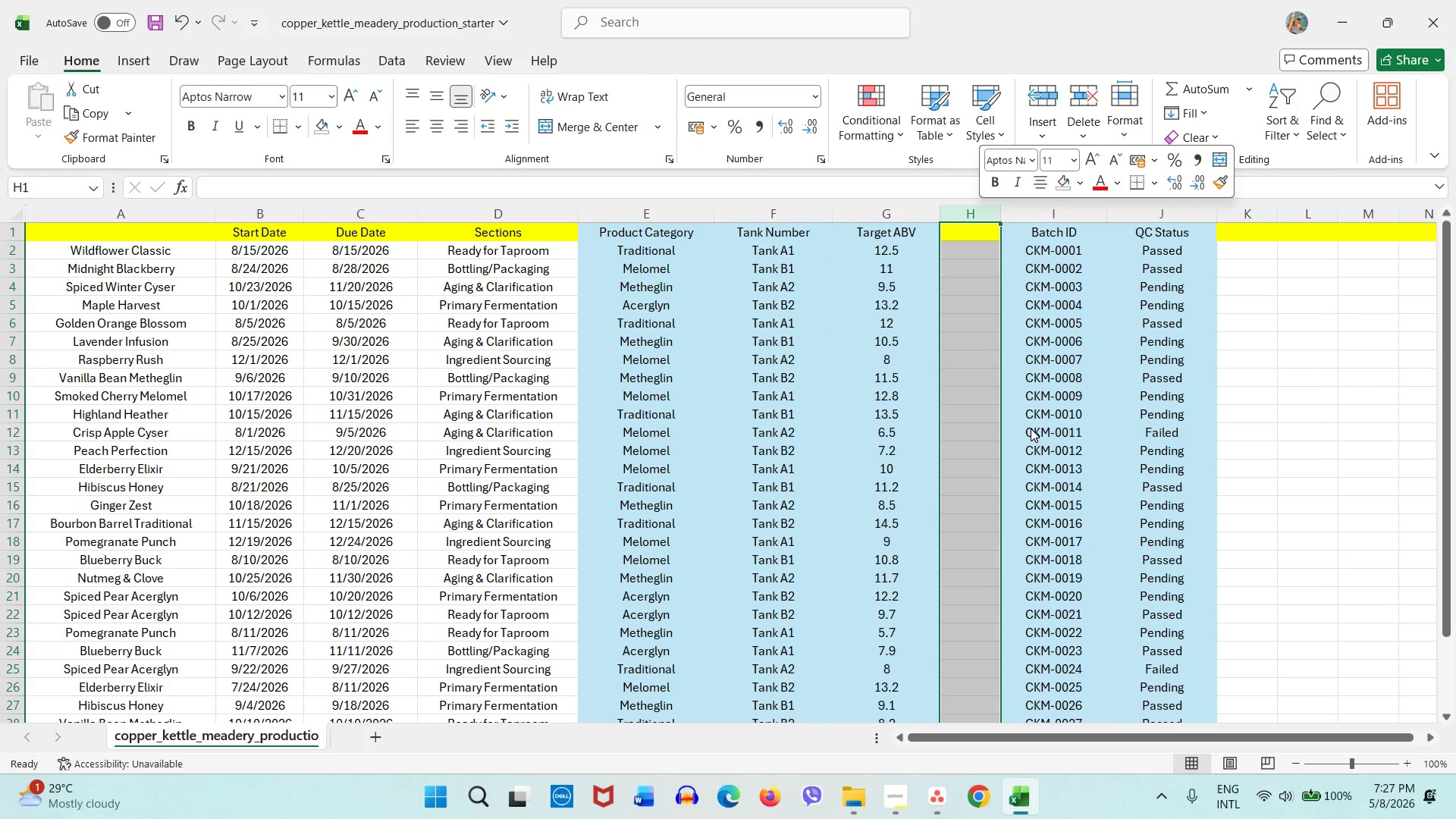 
left_click([1031, 428])
 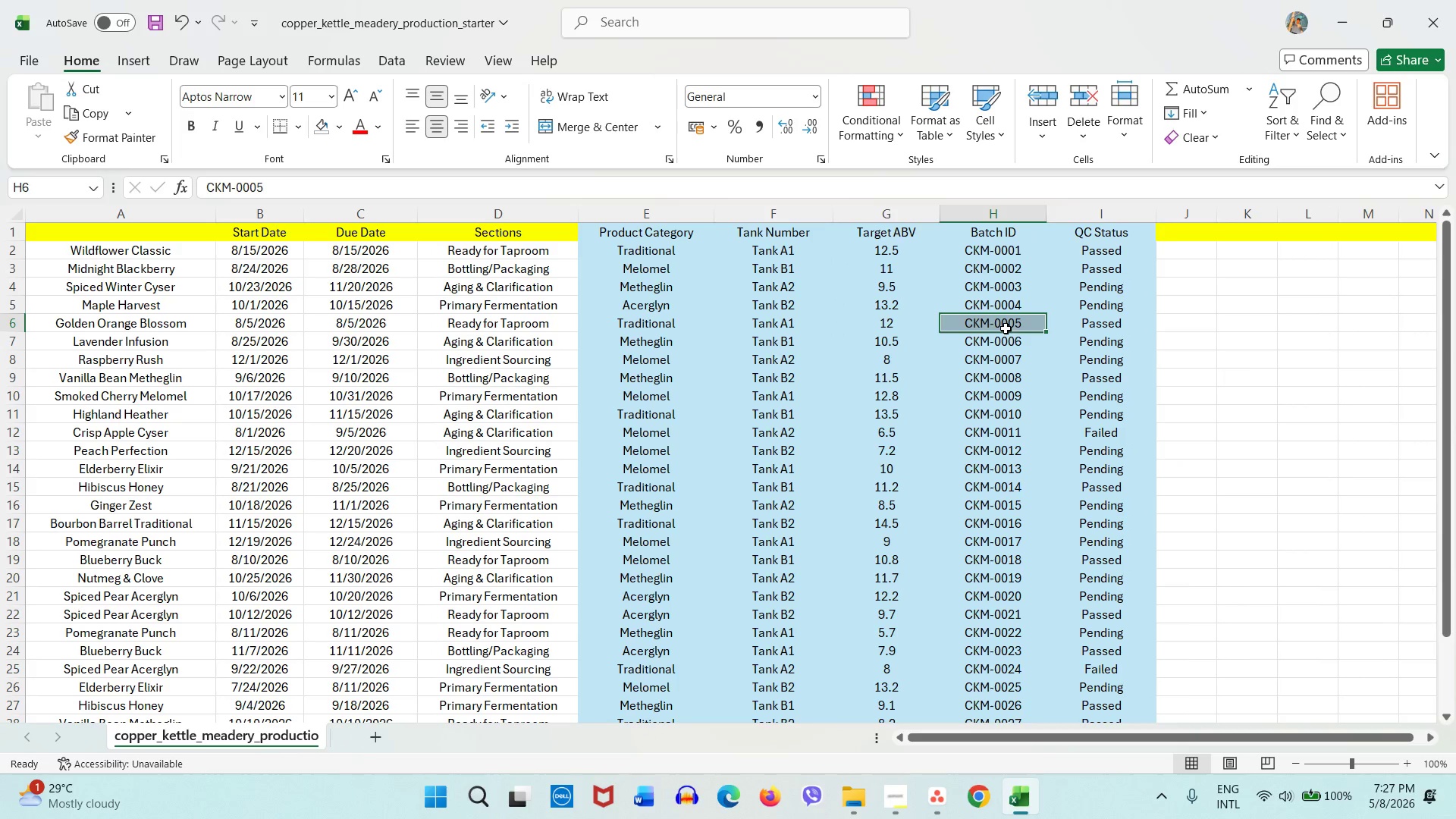 
left_click([1006, 328])
 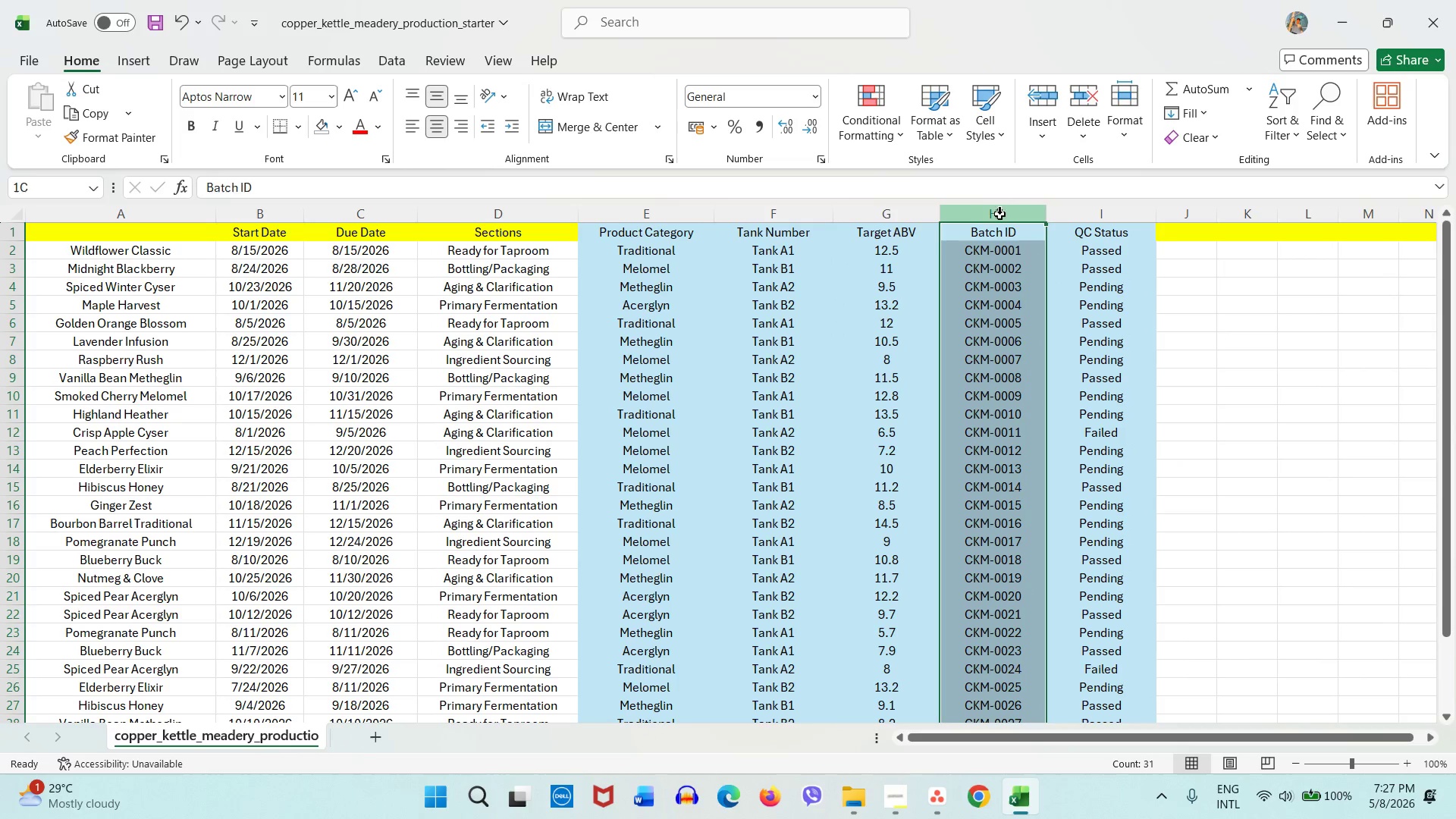 
left_click([999, 214])
 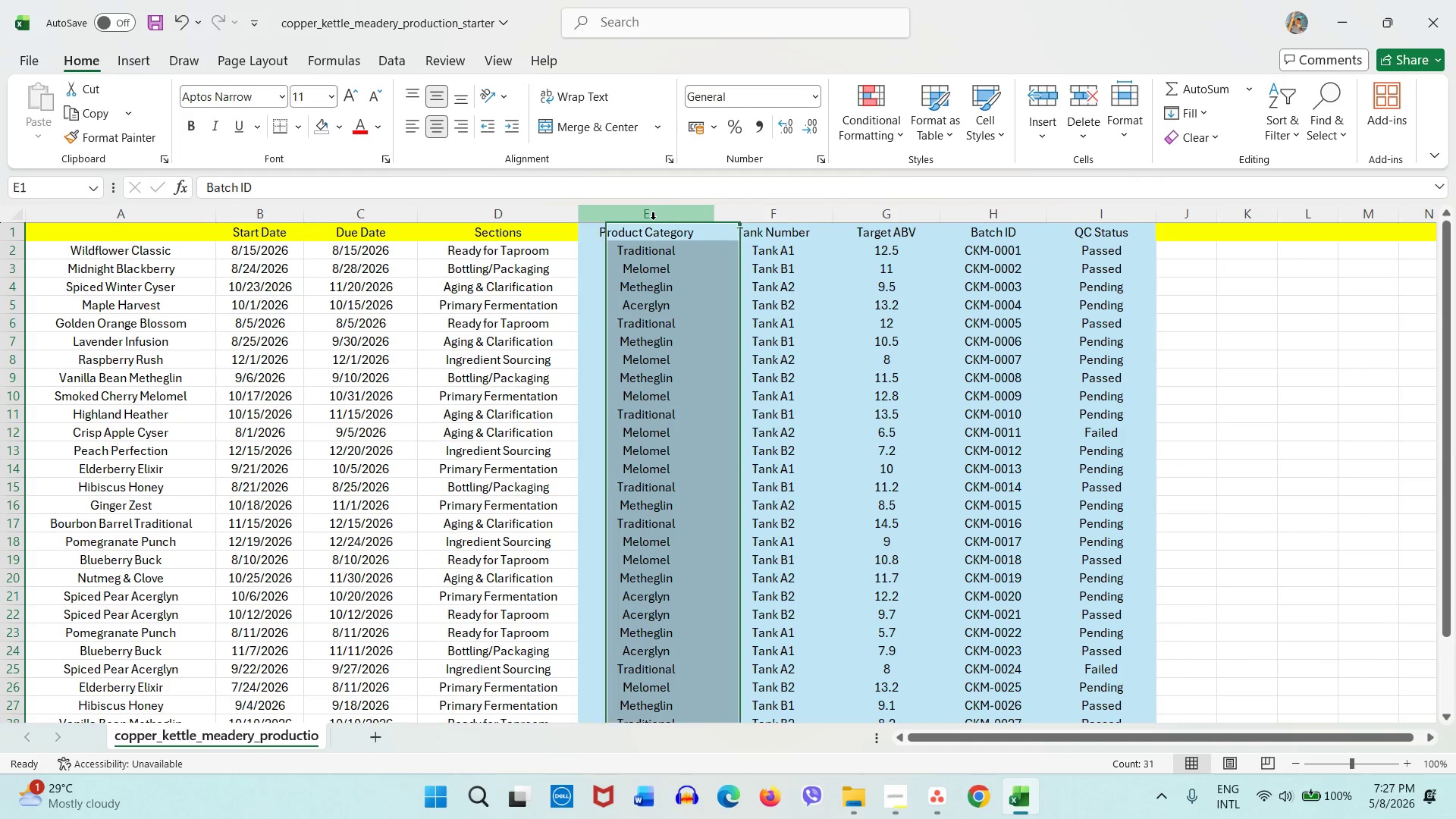 
right_click([653, 219])
 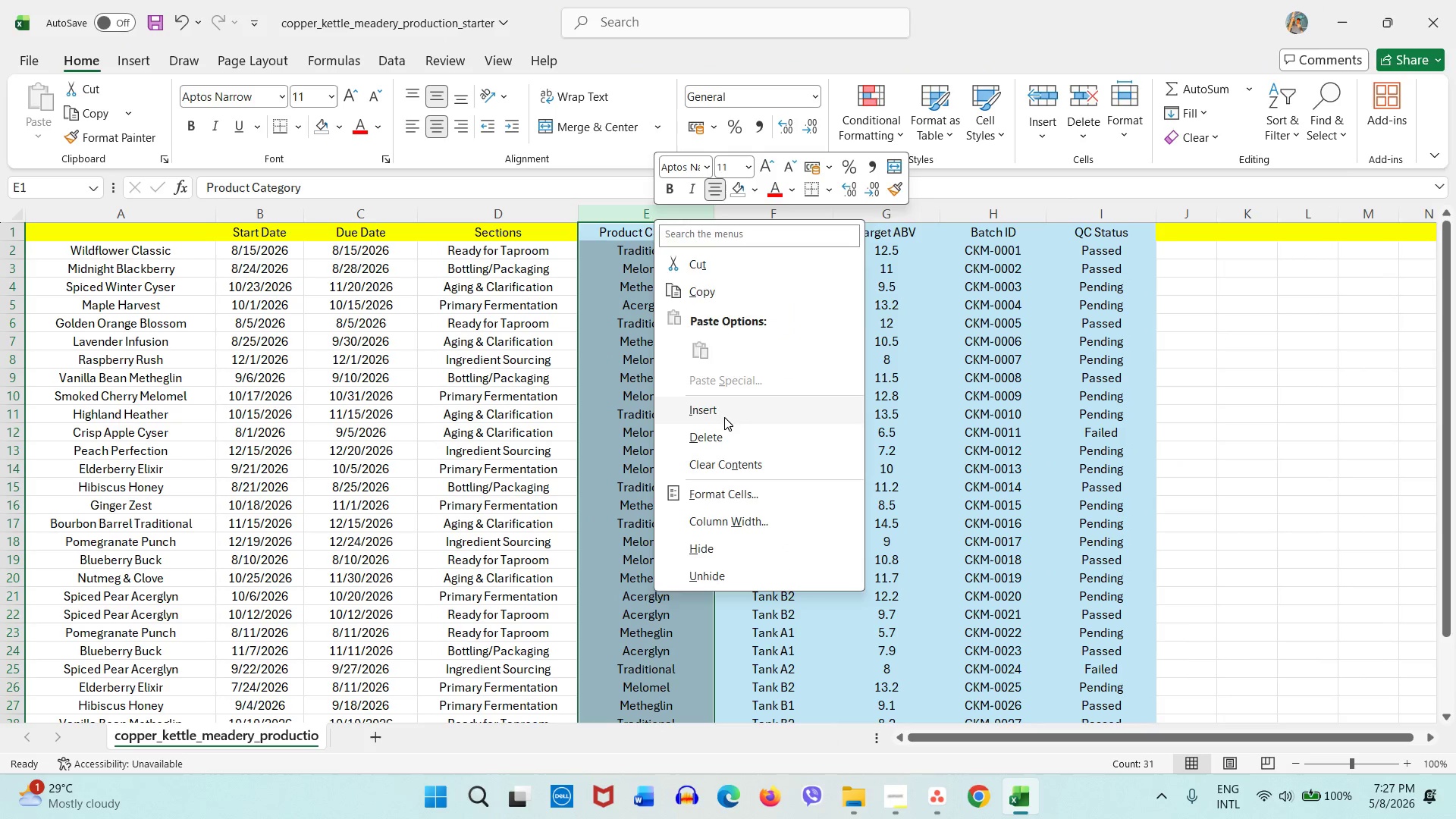 
left_click([724, 417])
 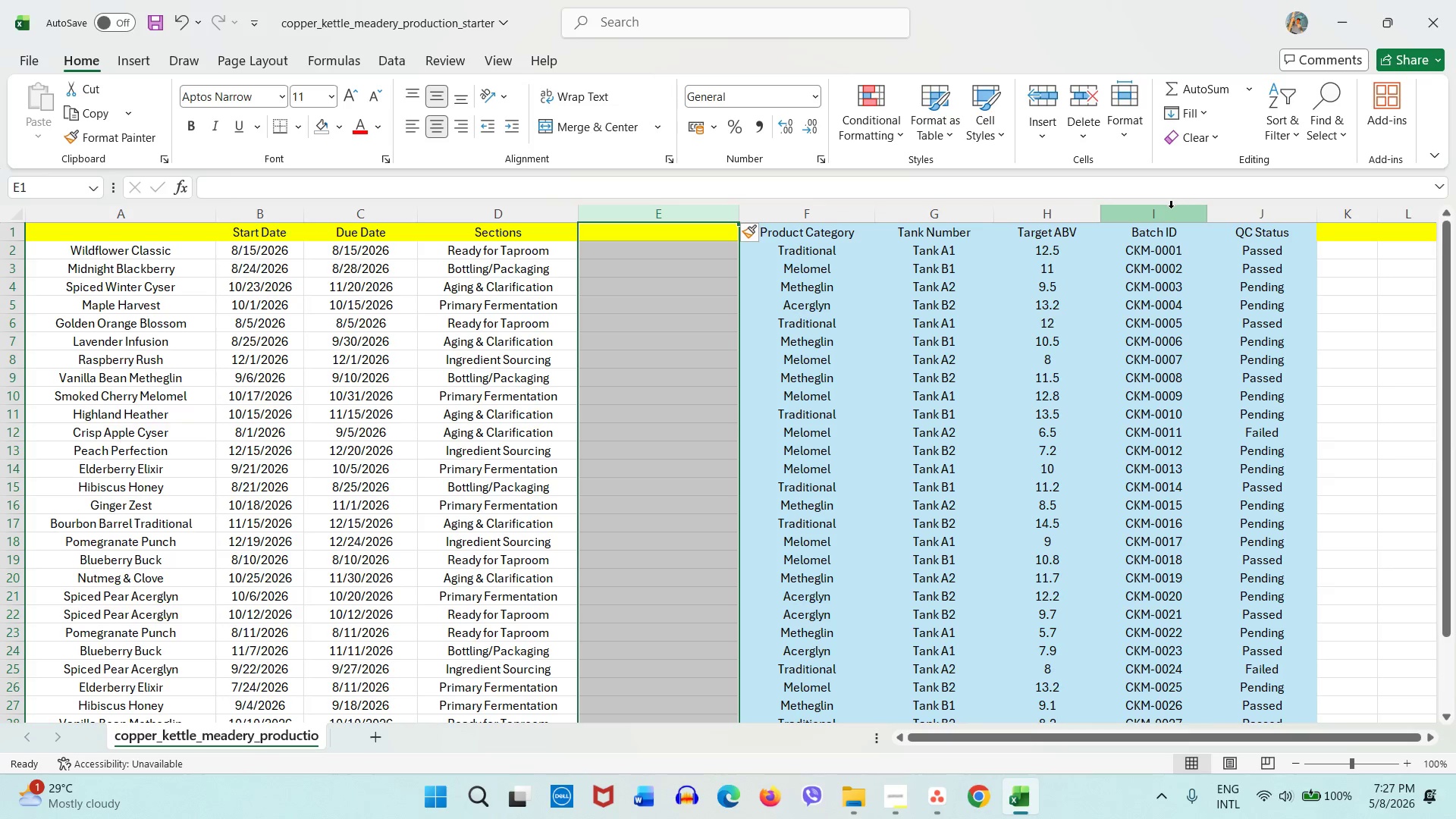 
left_click([1171, 208])
 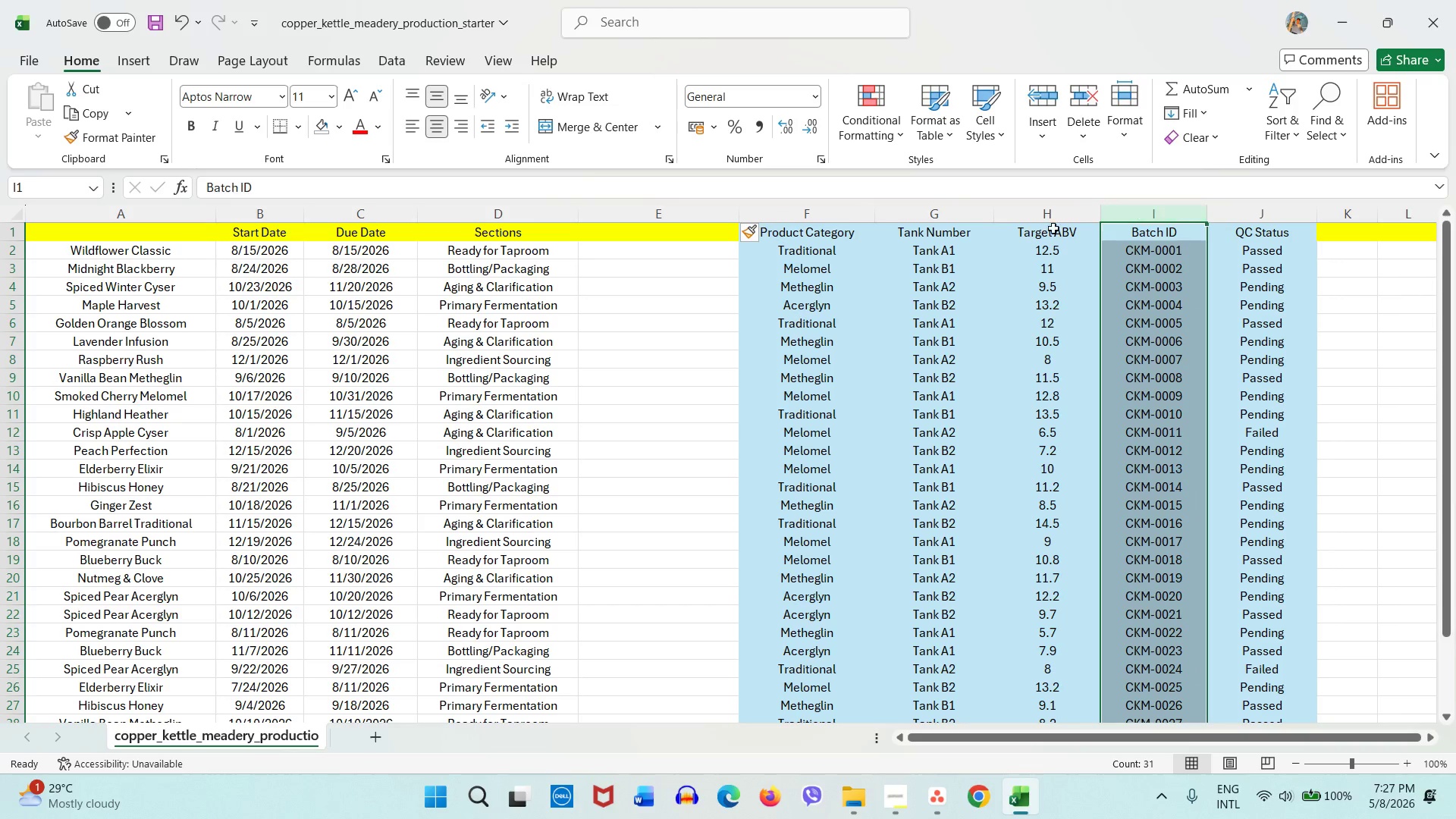 
key(Control+X)
 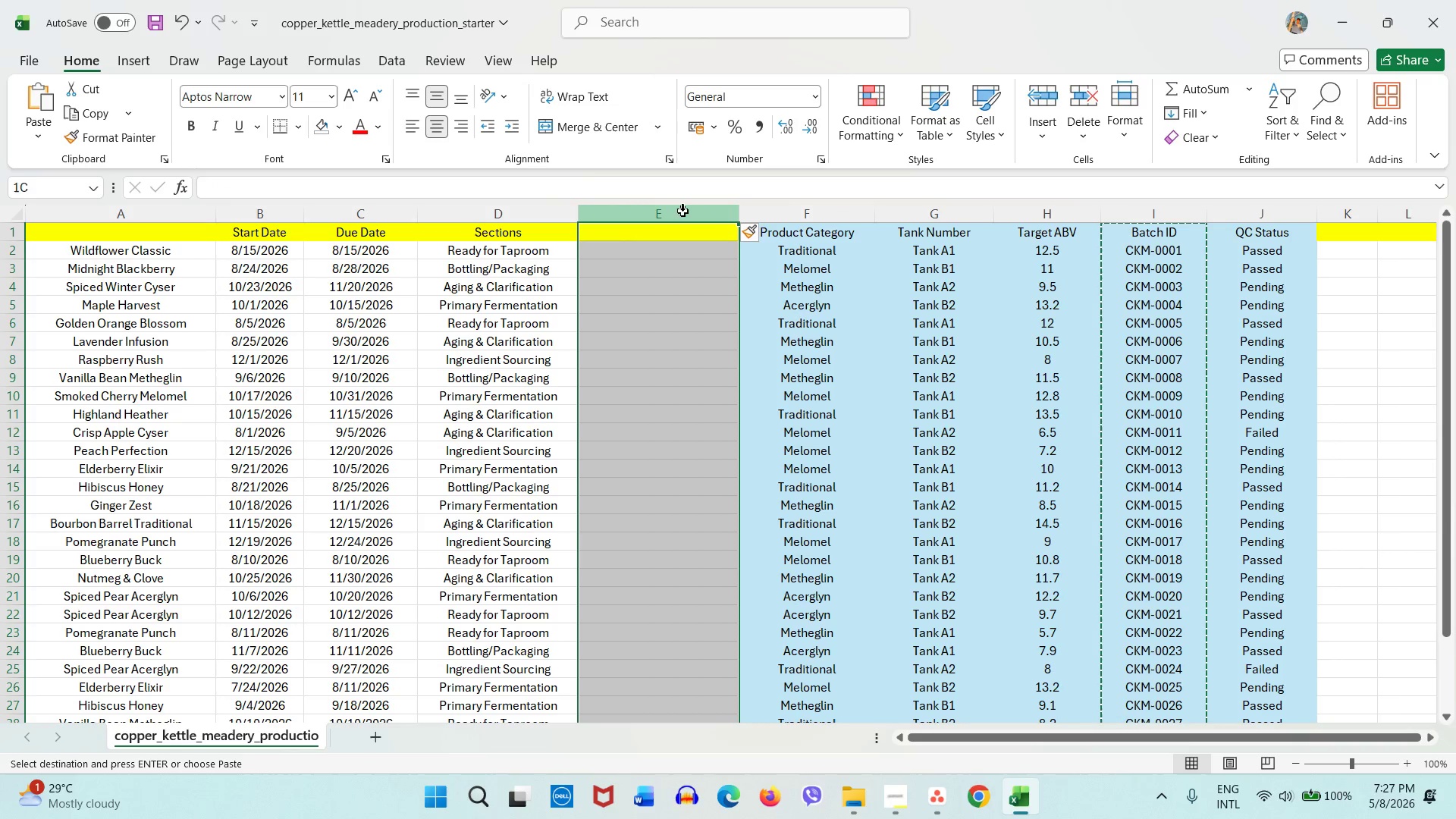 
left_click([682, 211])
 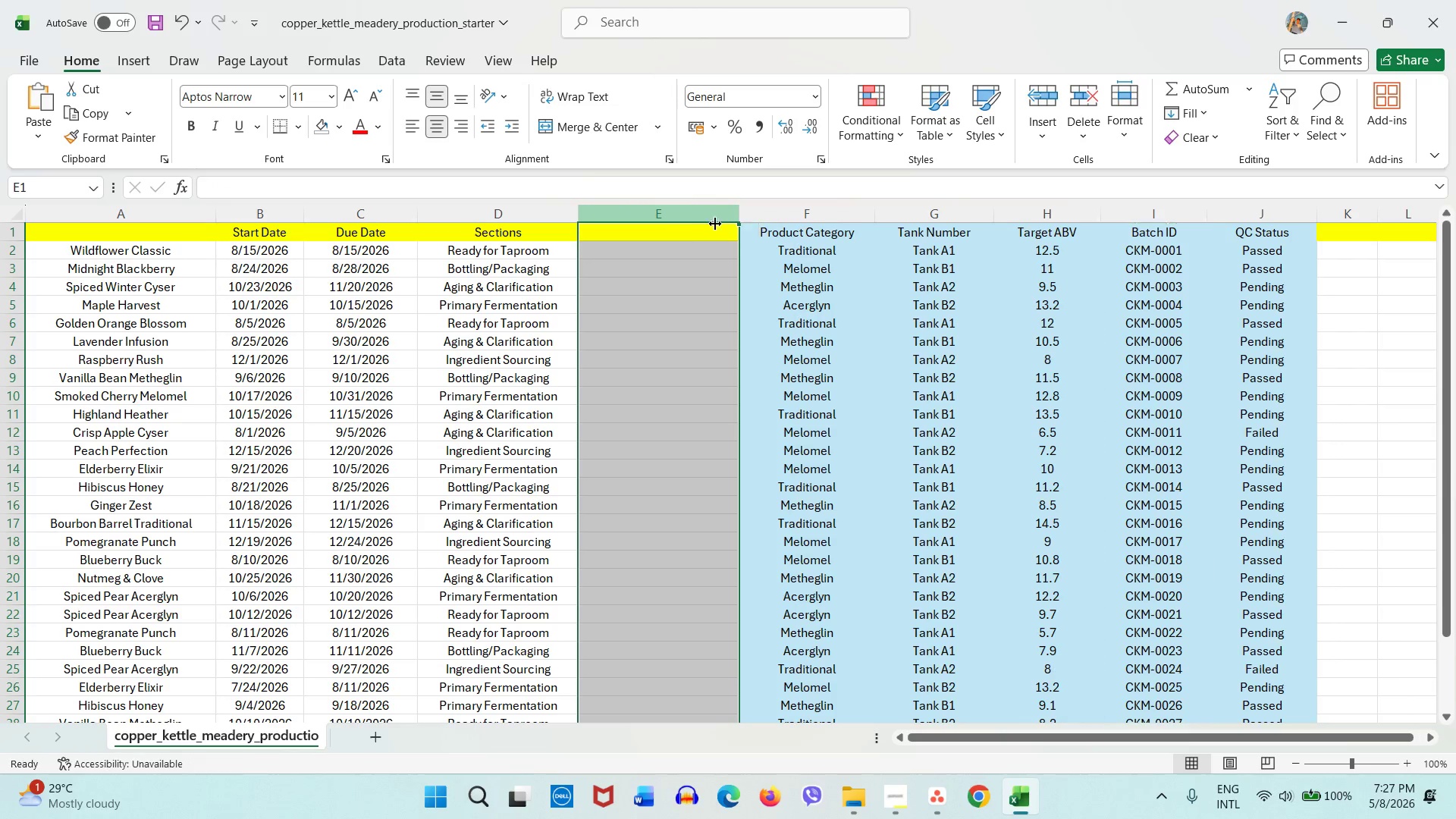 
key(Control+V)
 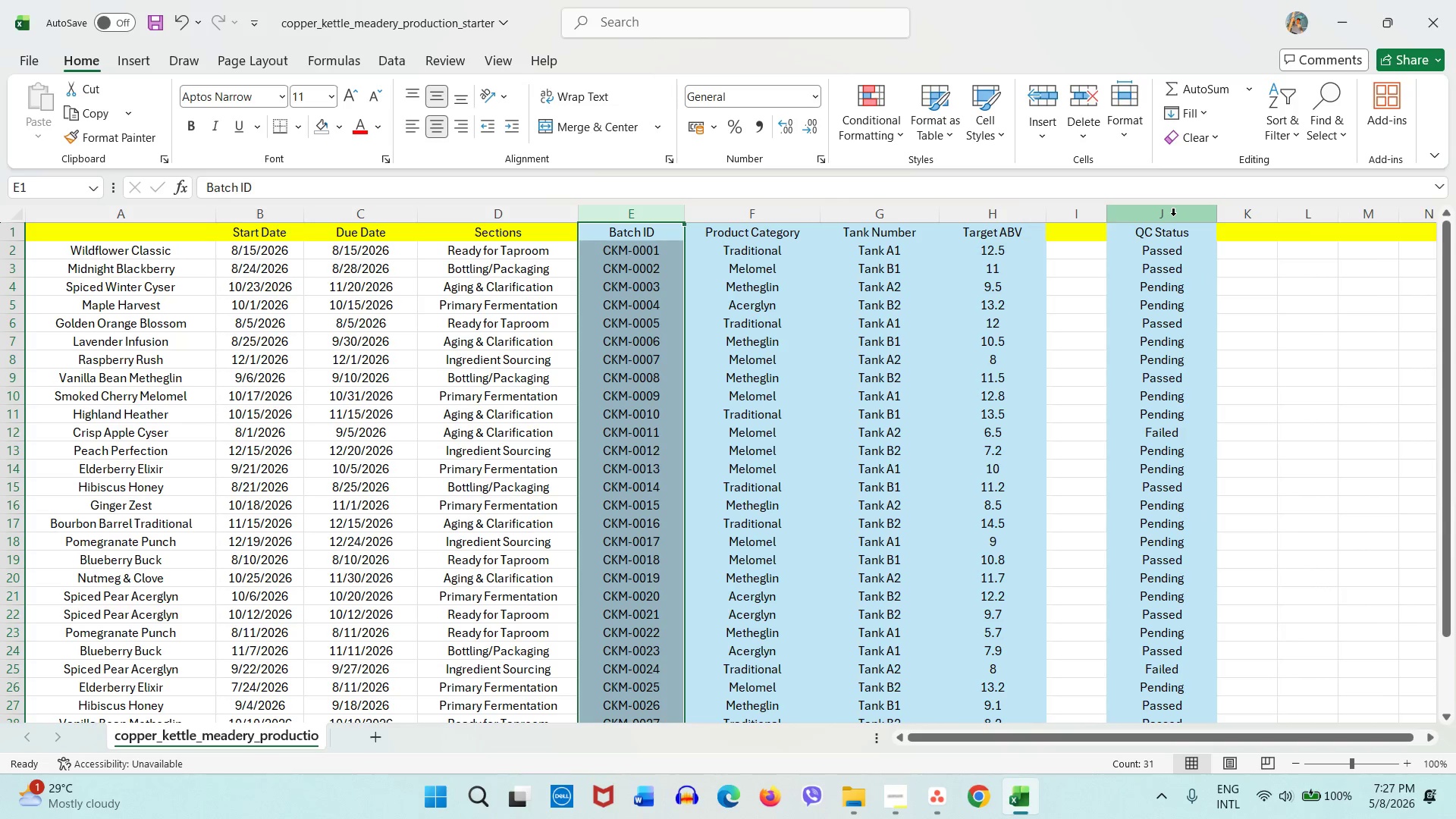 
left_click([1173, 215])
 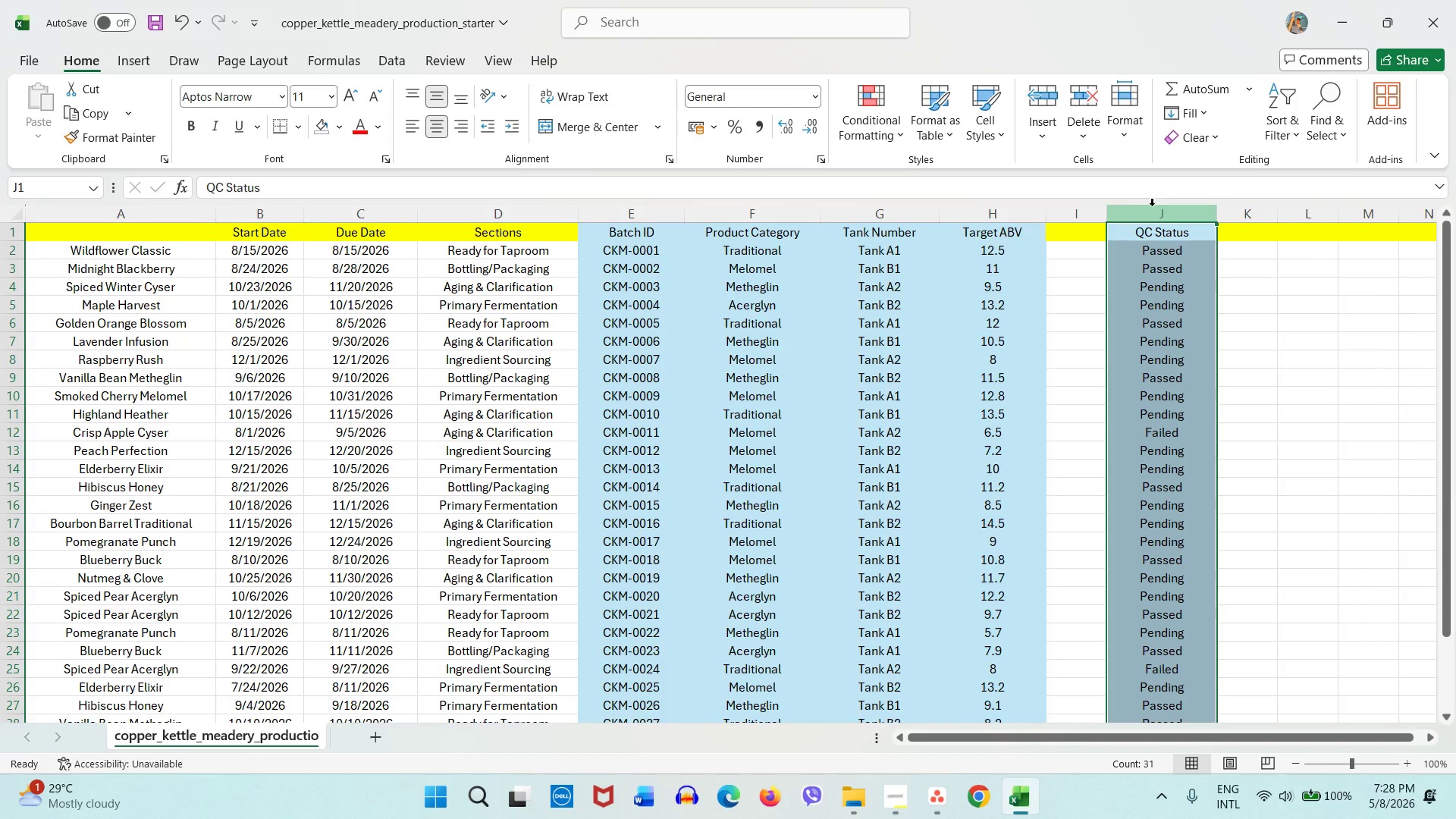 
key(Control+X)
 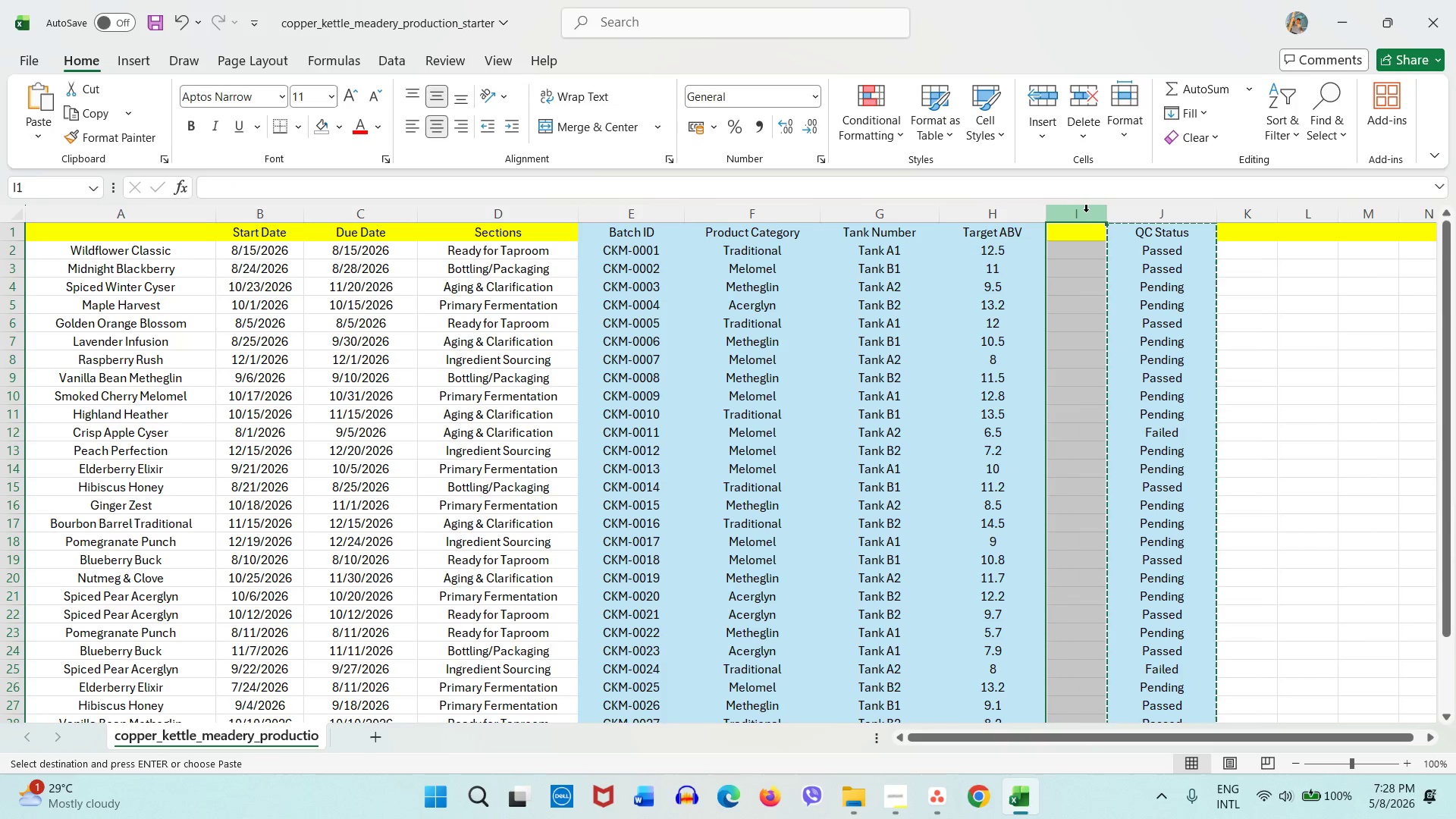 
left_click([1086, 212])
 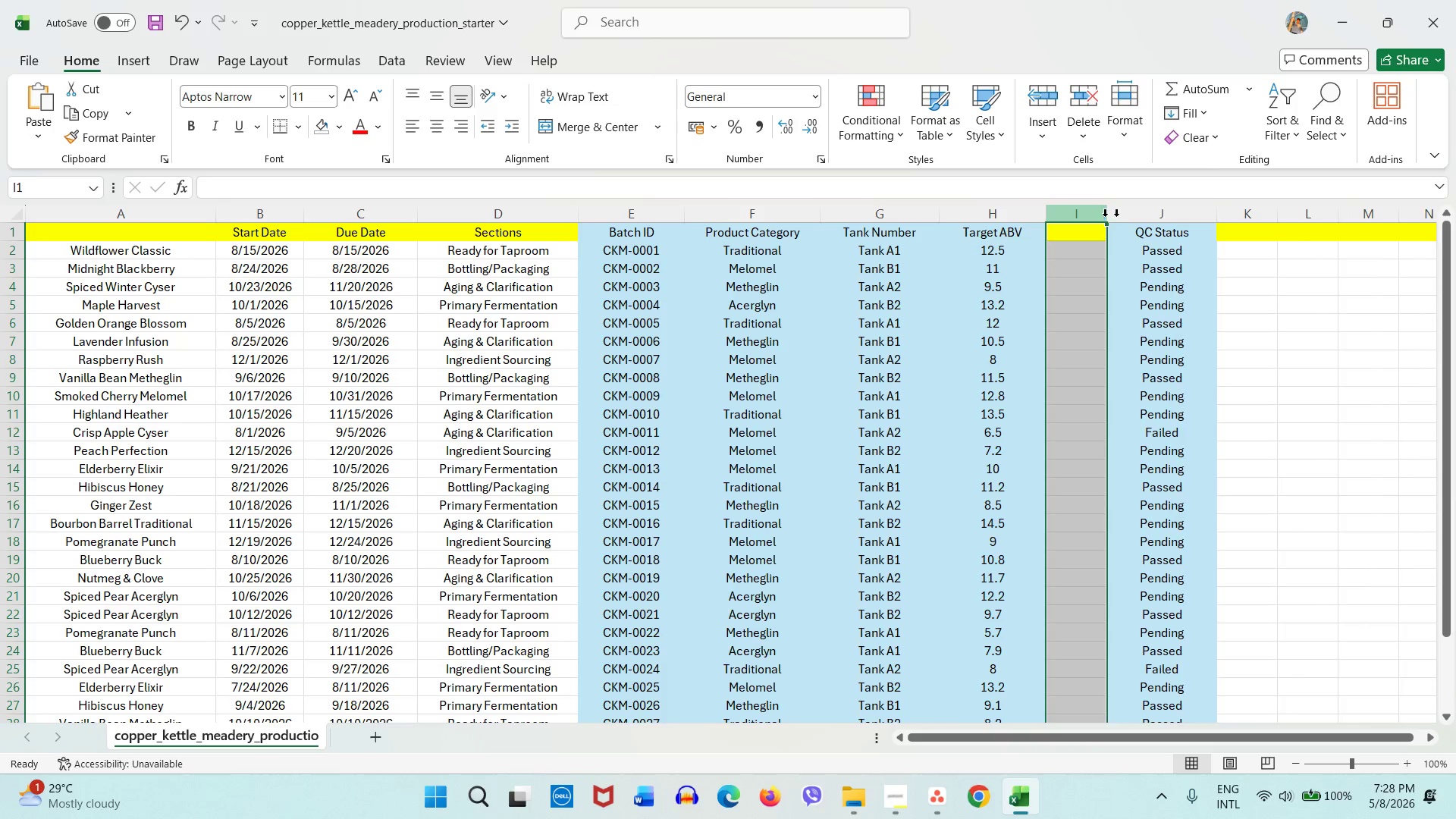 
key(Control+V)
 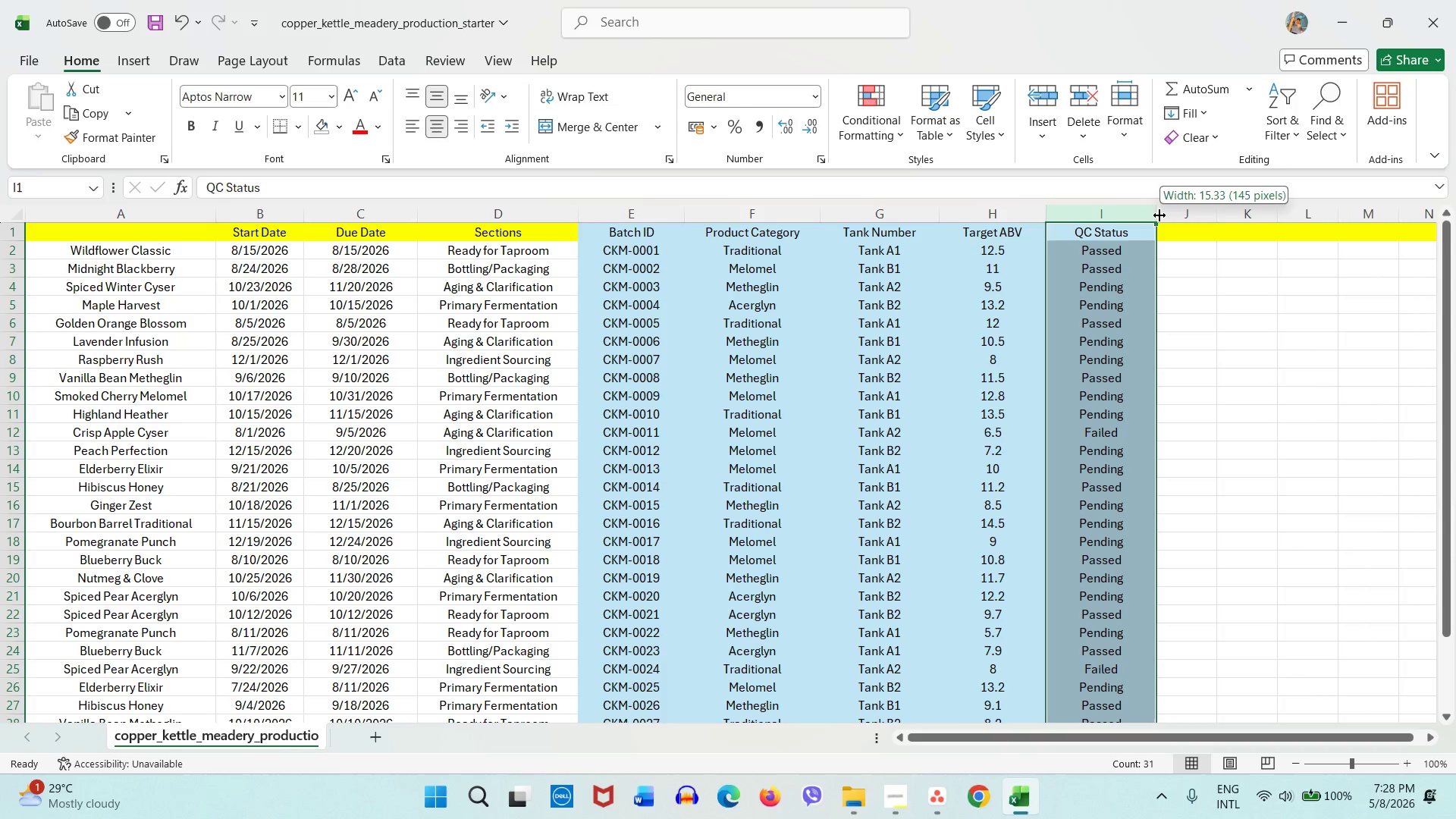 
left_click([1159, 215])
 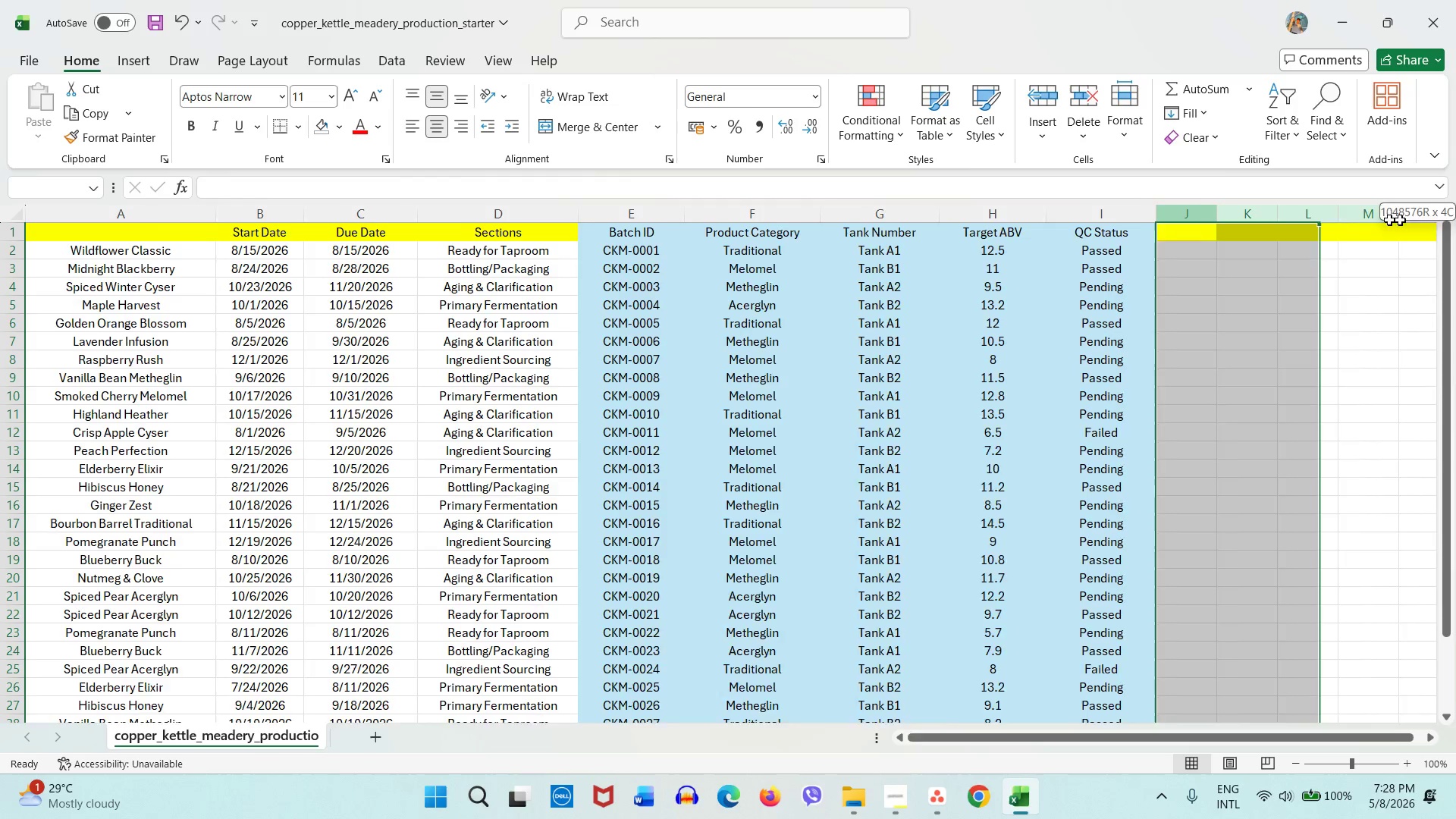 
left_click_drag(start_coordinate=[1174, 217], to_coordinate=[1136, 217])
 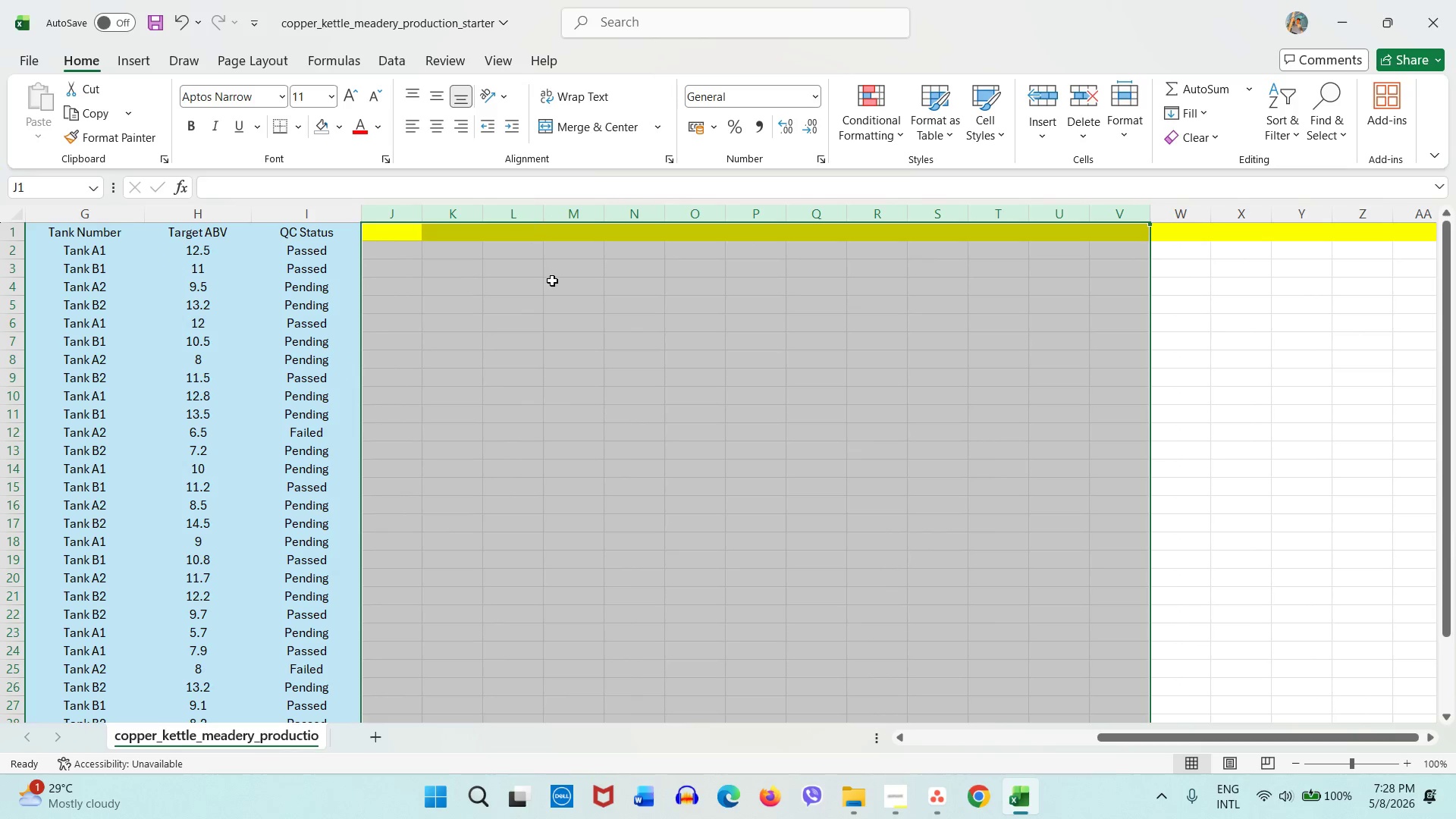 
right_click([552, 281])
 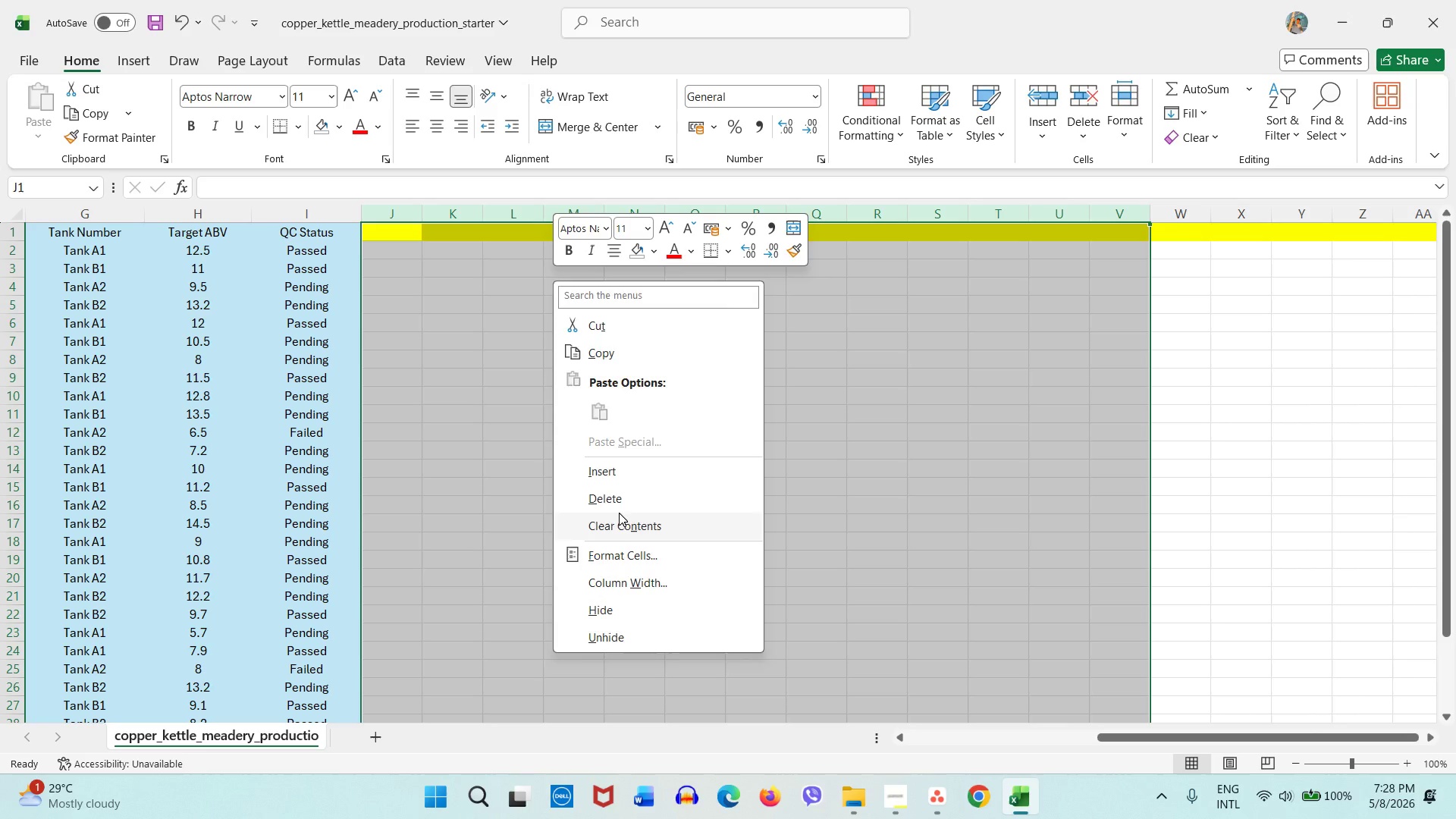 
left_click([619, 513])
 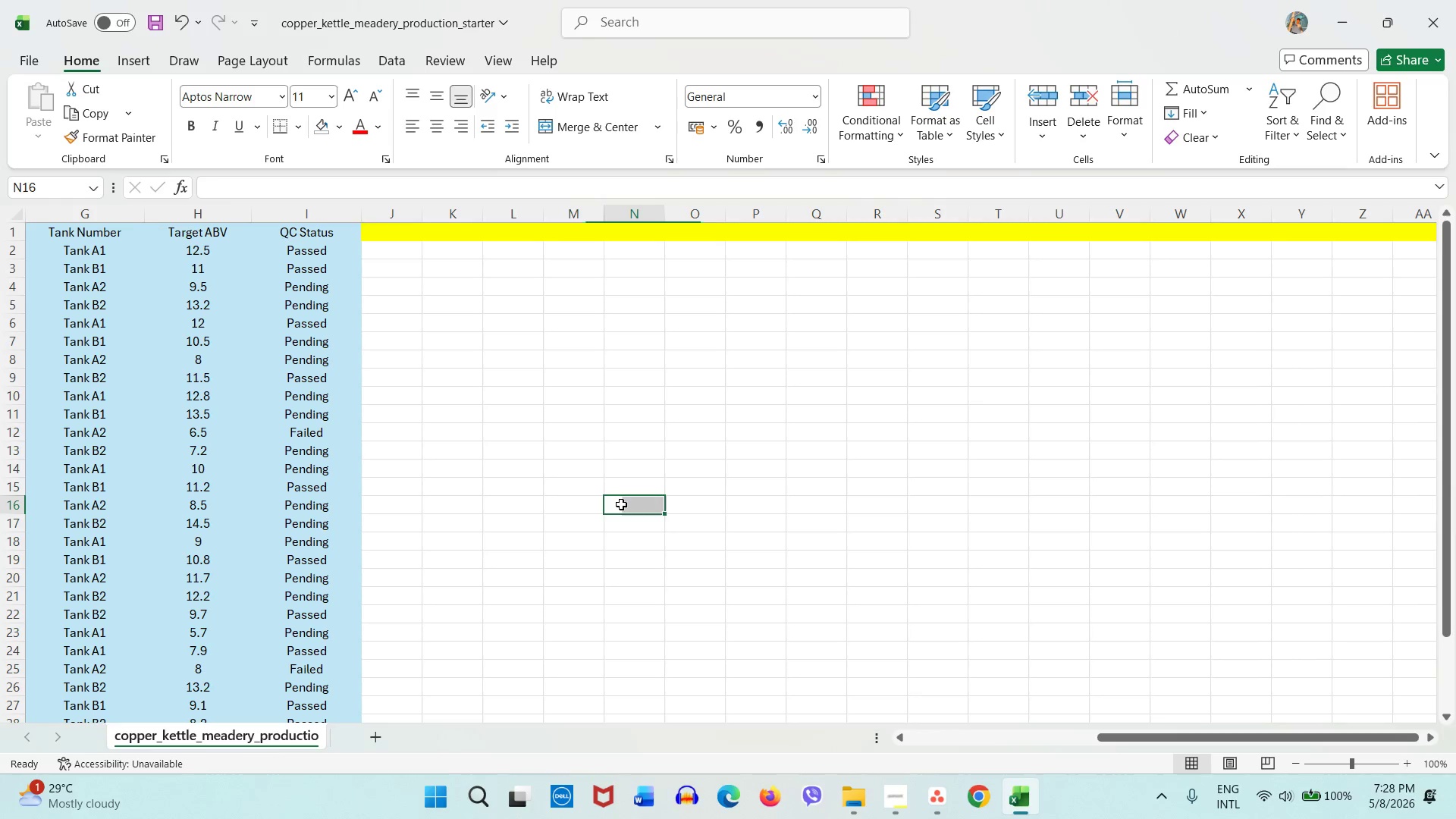 
left_click_drag(start_coordinate=[619, 513], to_coordinate=[621, 503])
 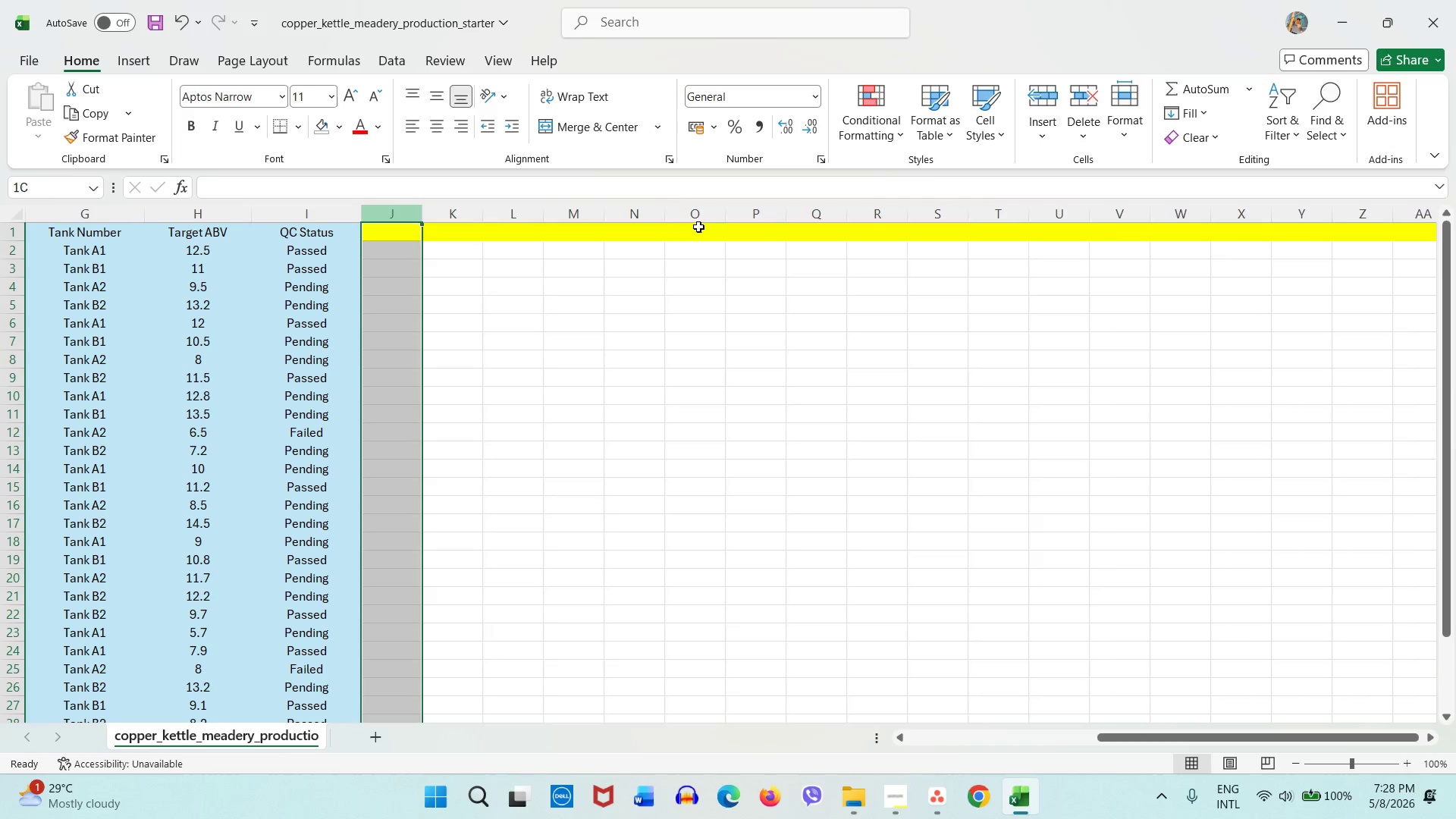 
left_click_drag(start_coordinate=[393, 212], to_coordinate=[1114, 234])
 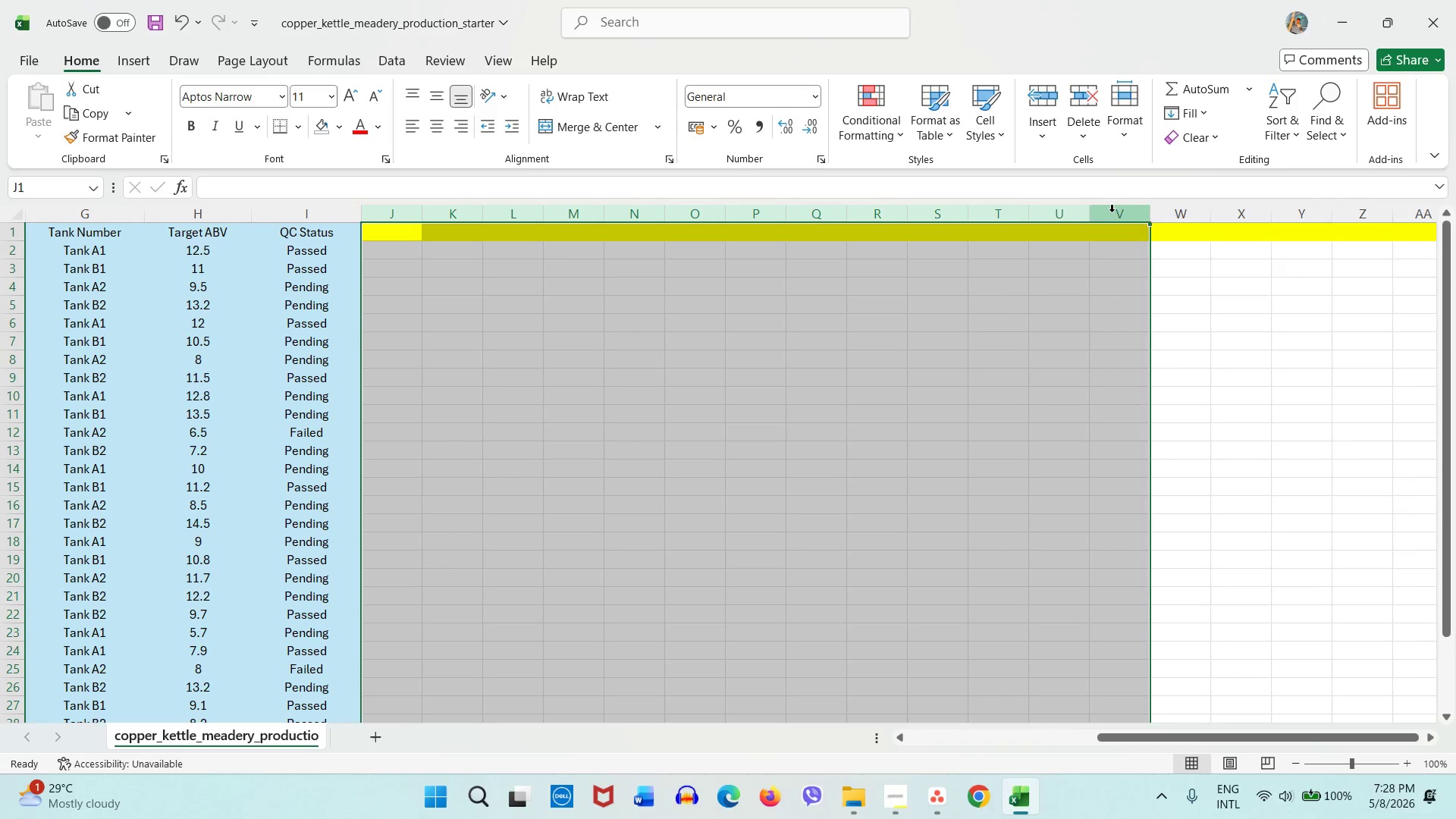 
right_click([1112, 212])
 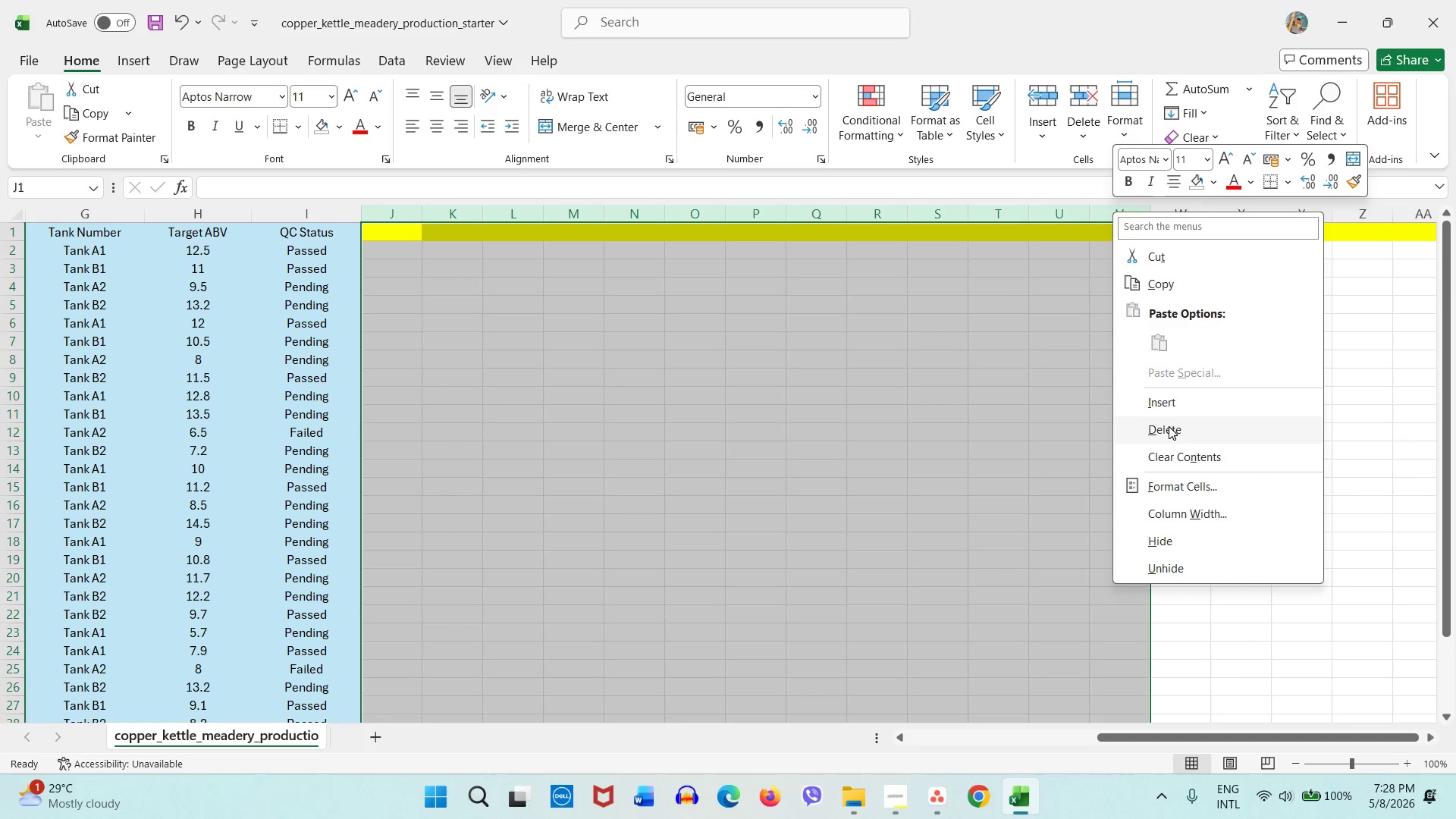 
left_click([1169, 426])
 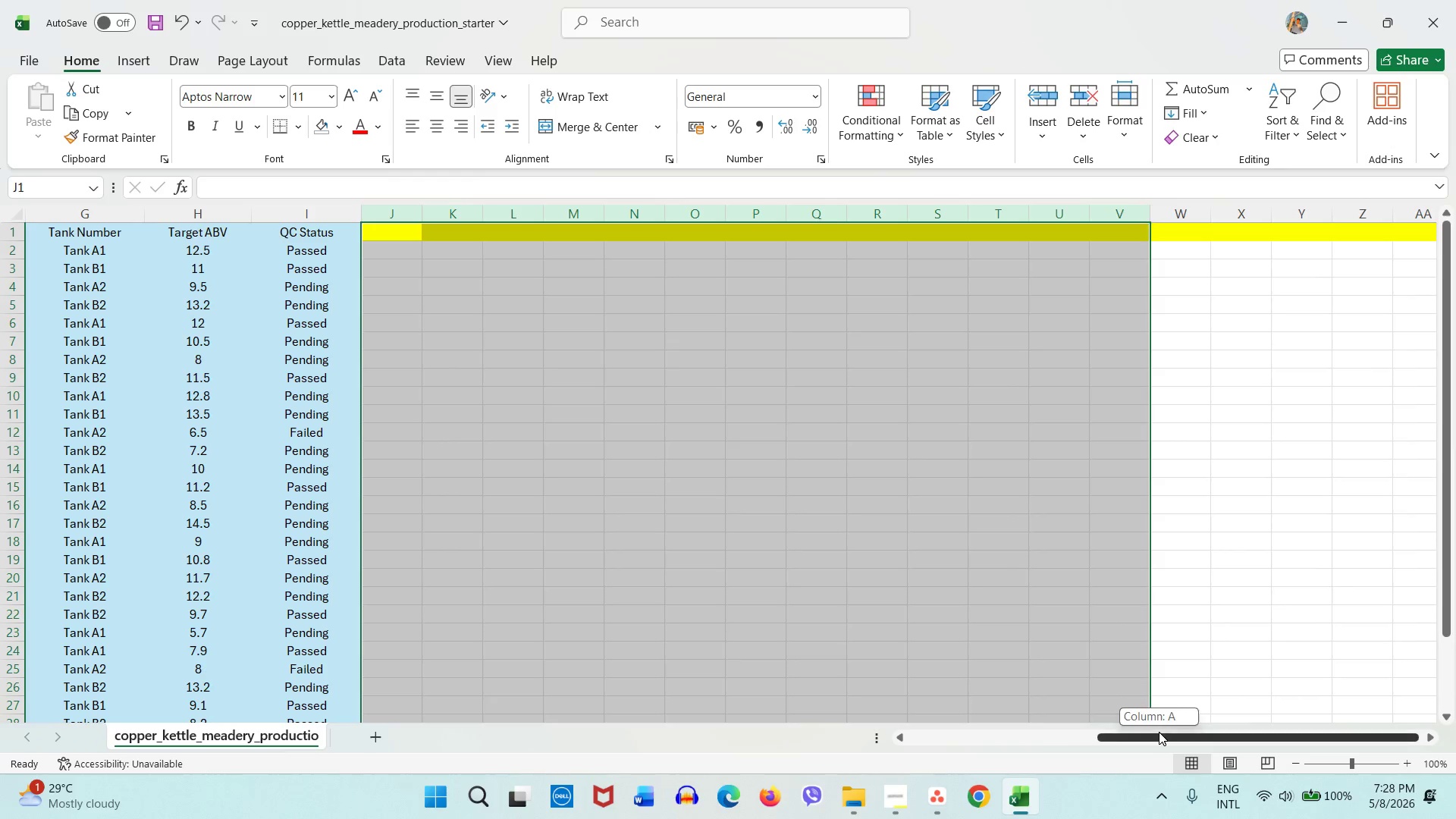 
left_click_drag(start_coordinate=[1159, 732], to_coordinate=[667, 726])
 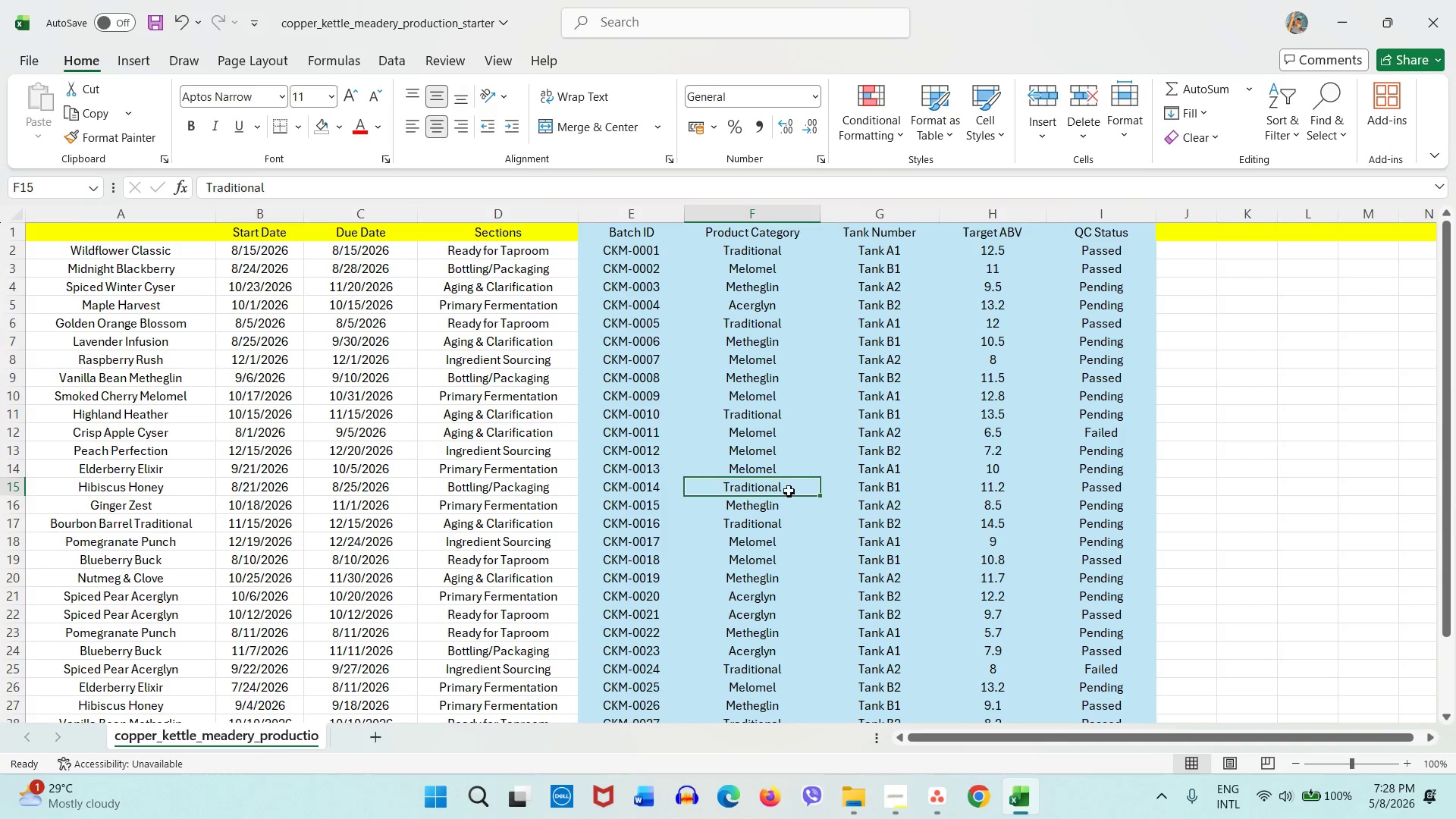 
left_click([787, 494])
 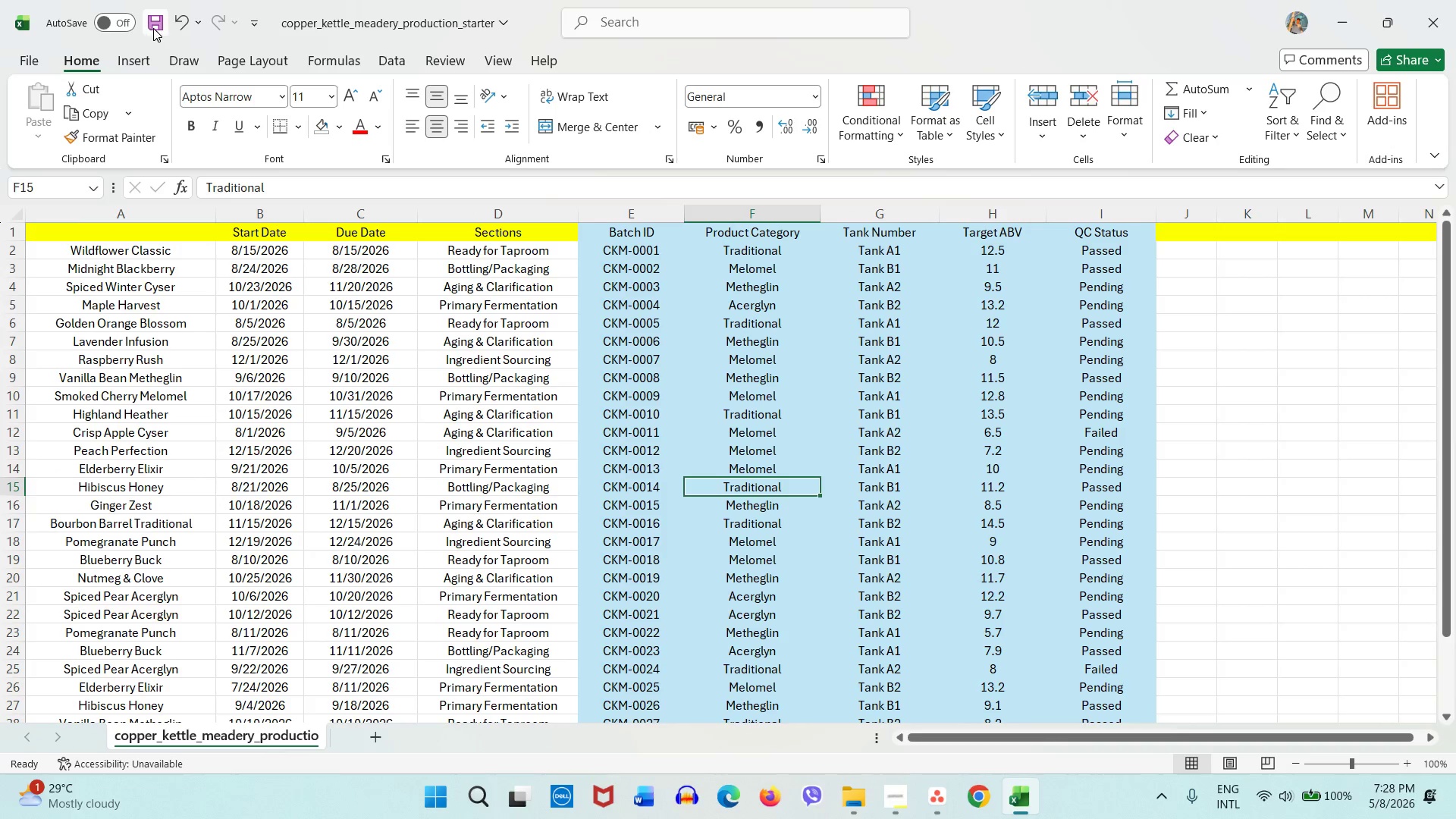 
left_click([153, 28])
 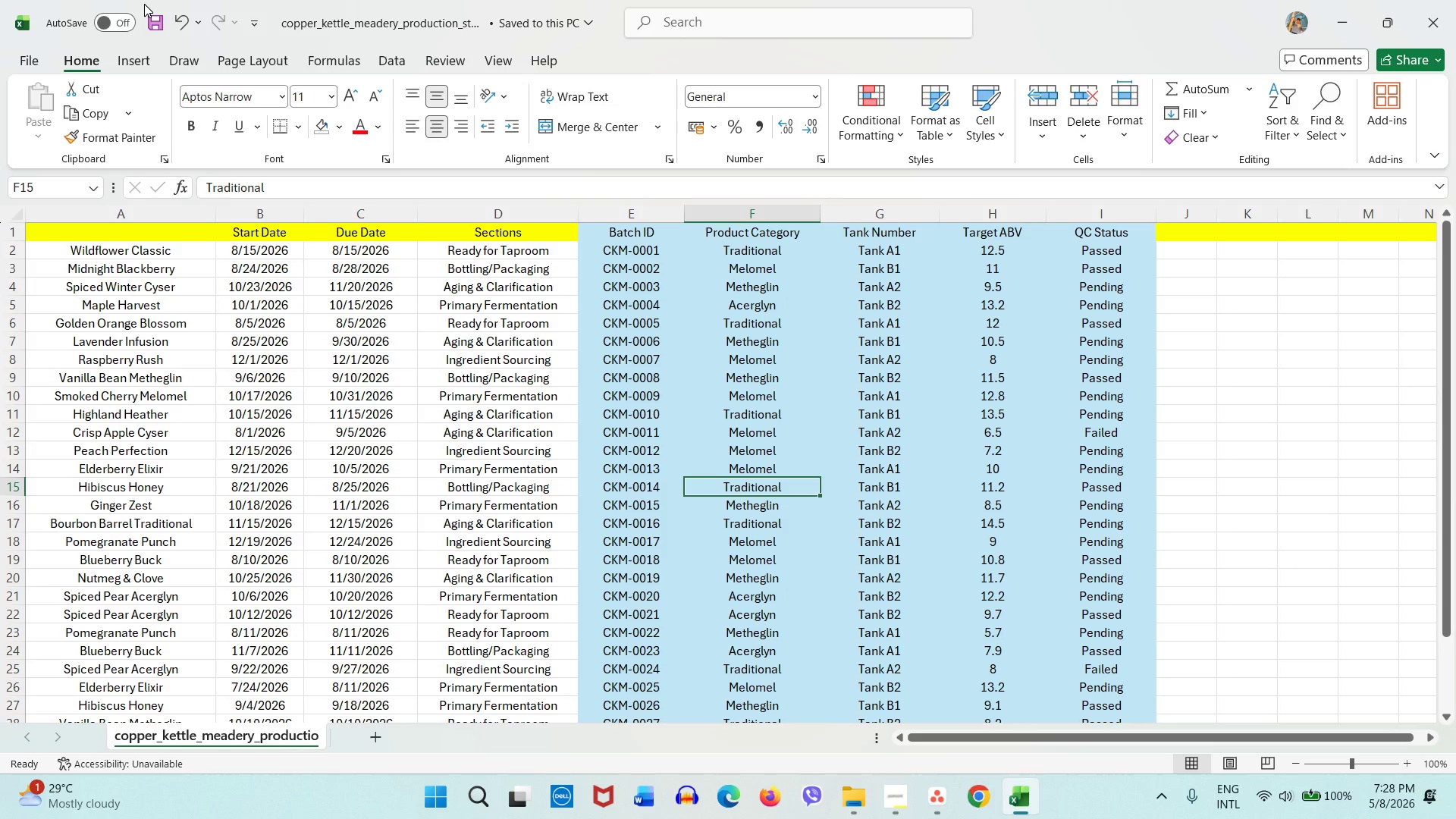 
wait(22.17)
 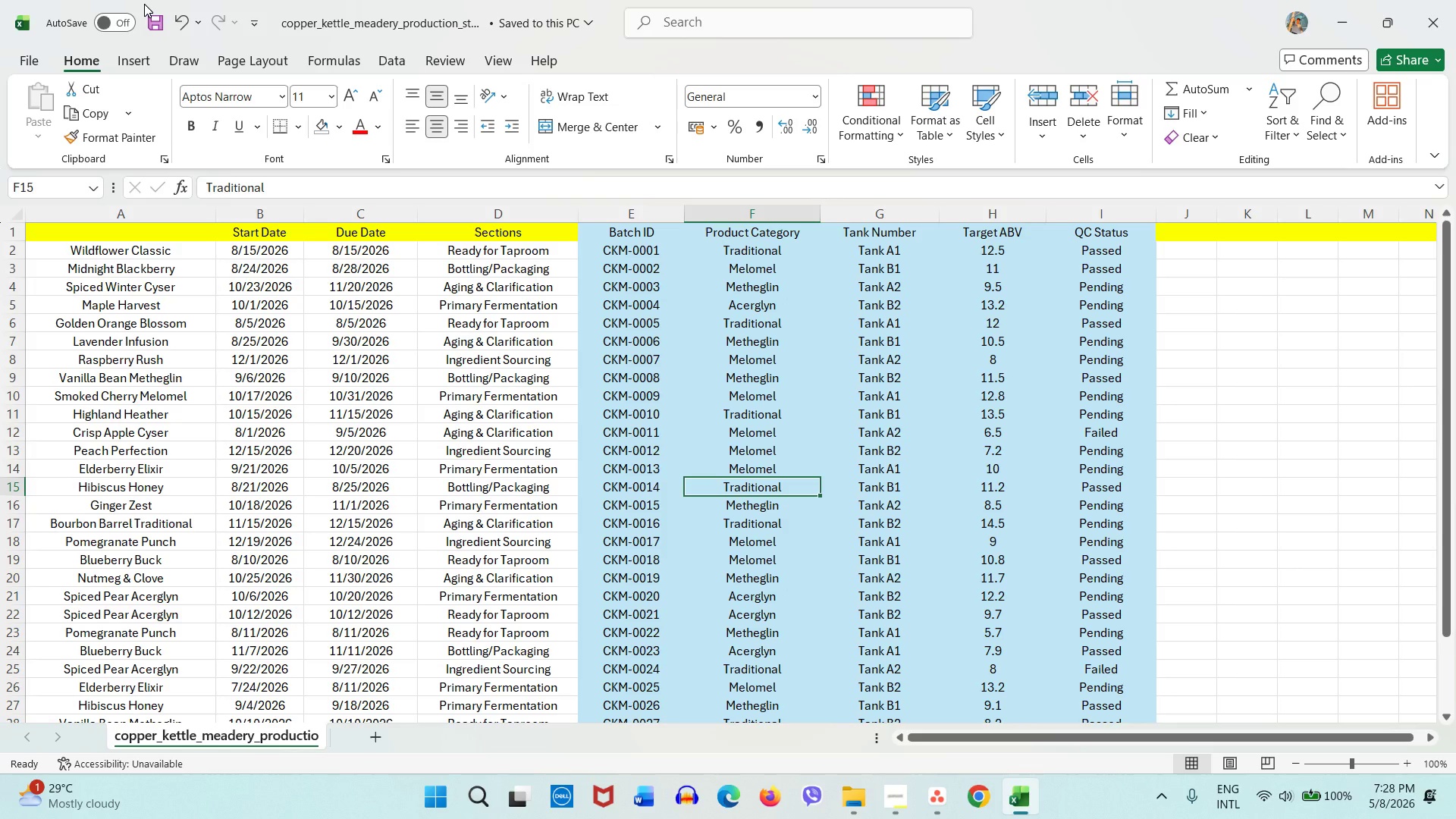 
left_click([946, 800])
 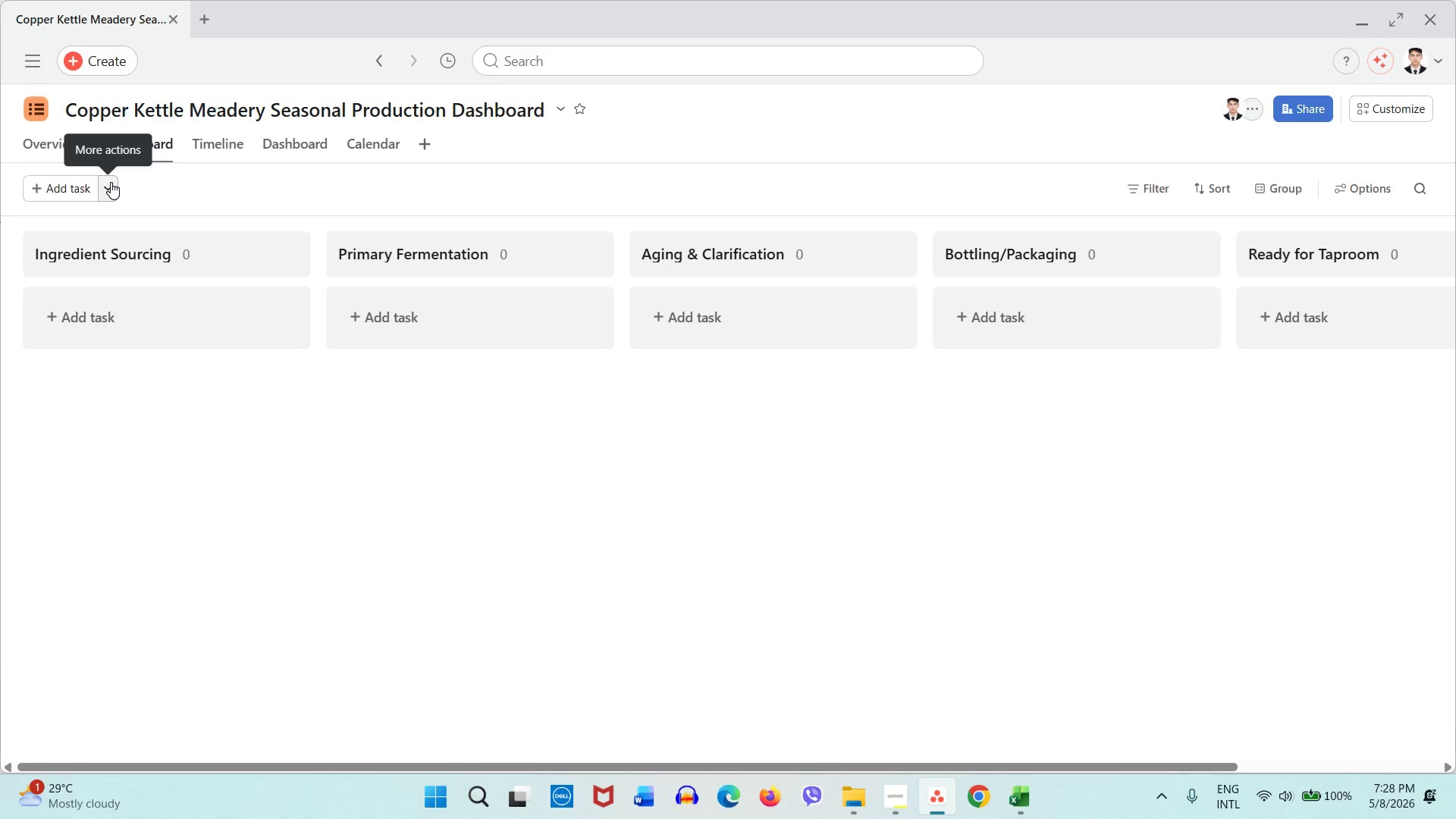 
left_click([111, 182])
 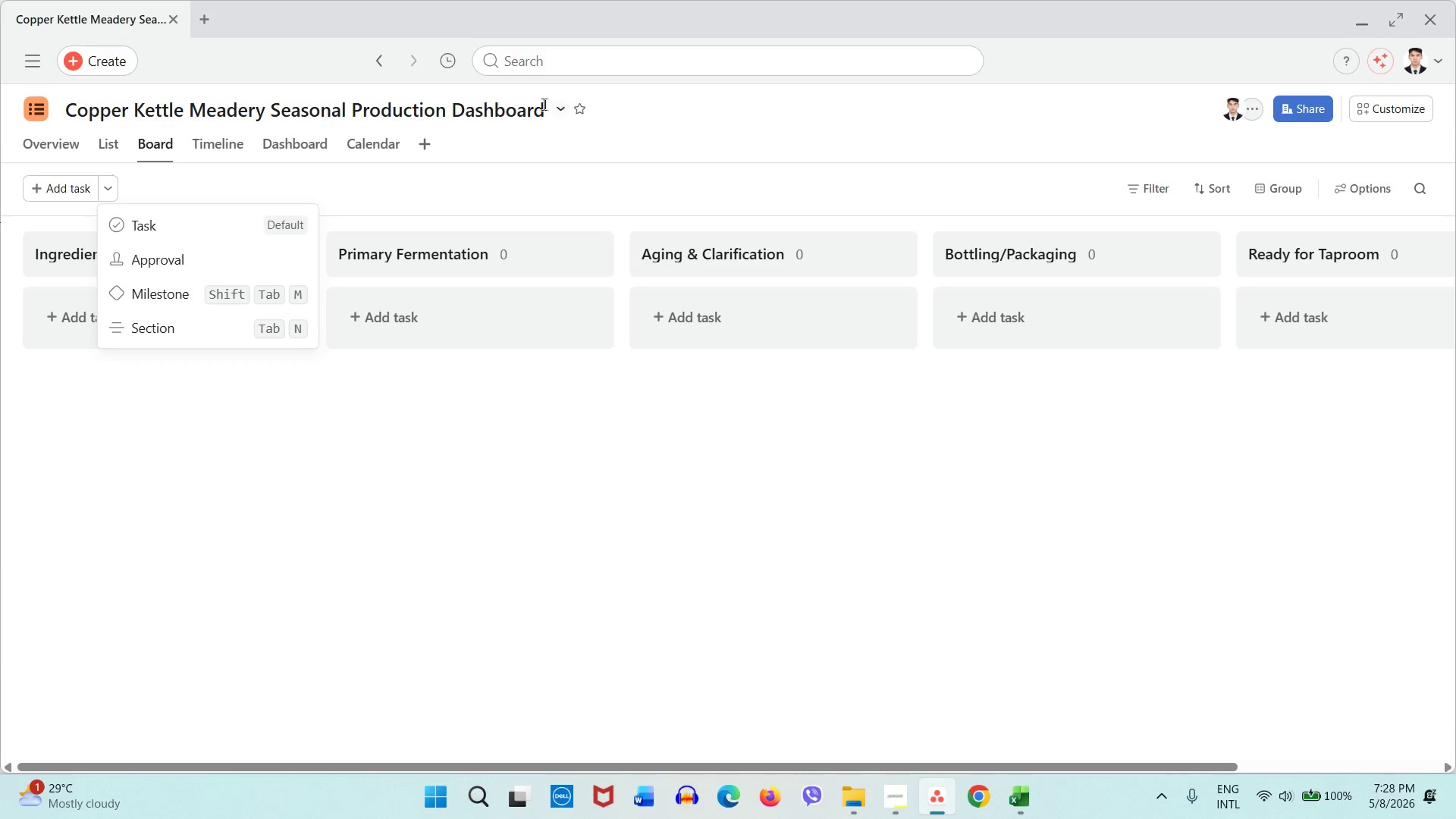 
left_click([535, 174])
 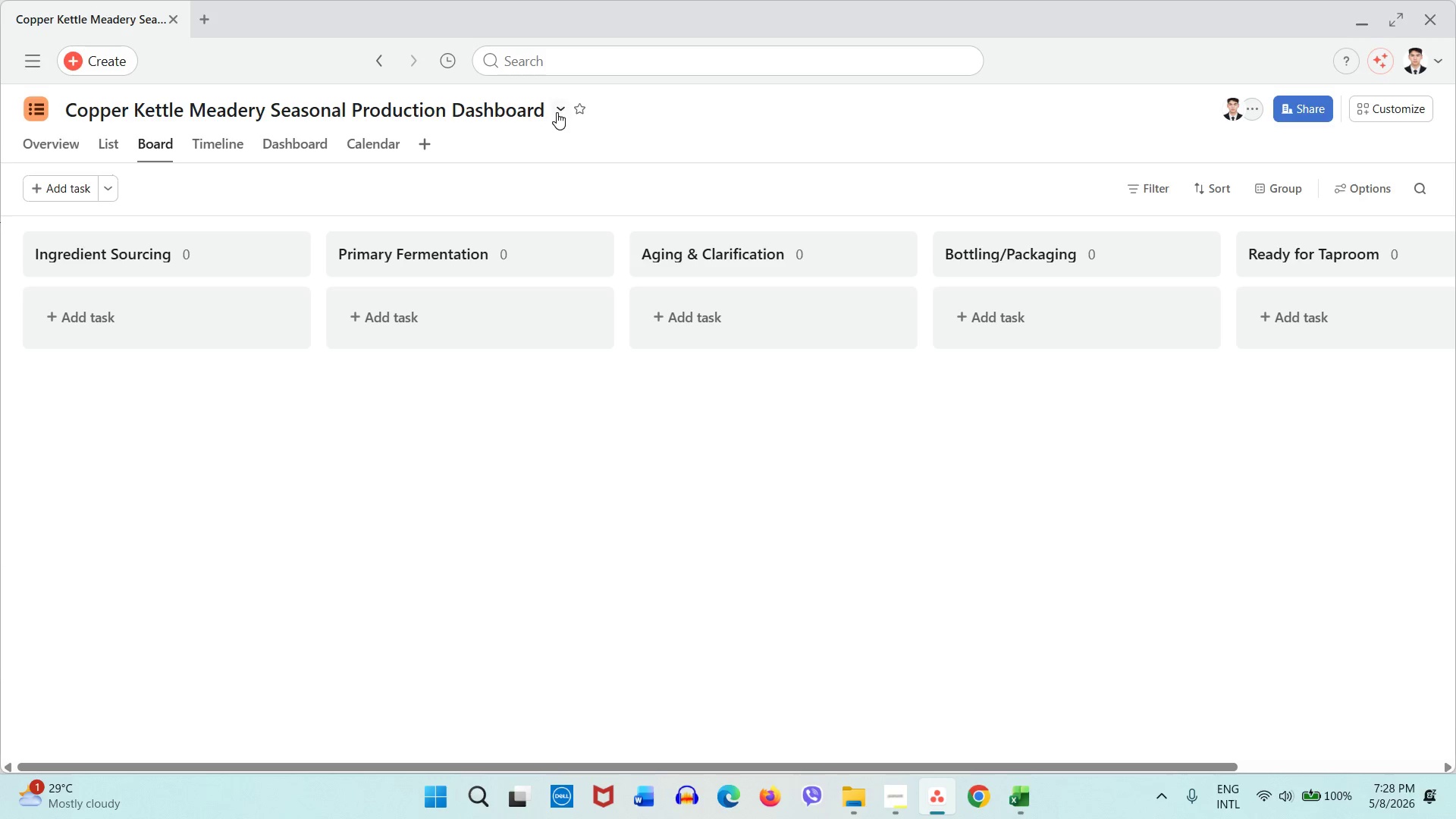 
left_click([557, 112])
 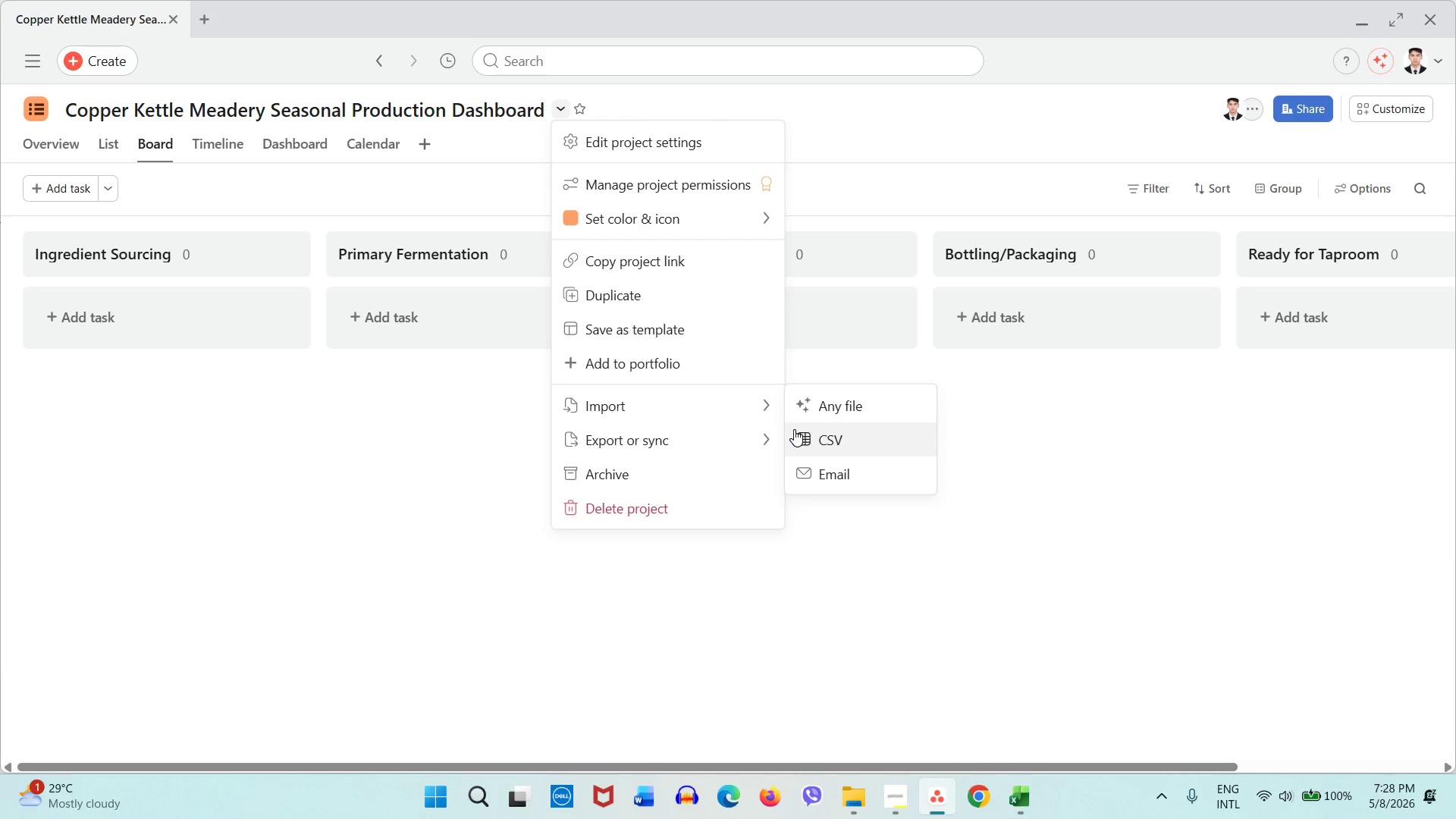 
left_click([795, 430])
 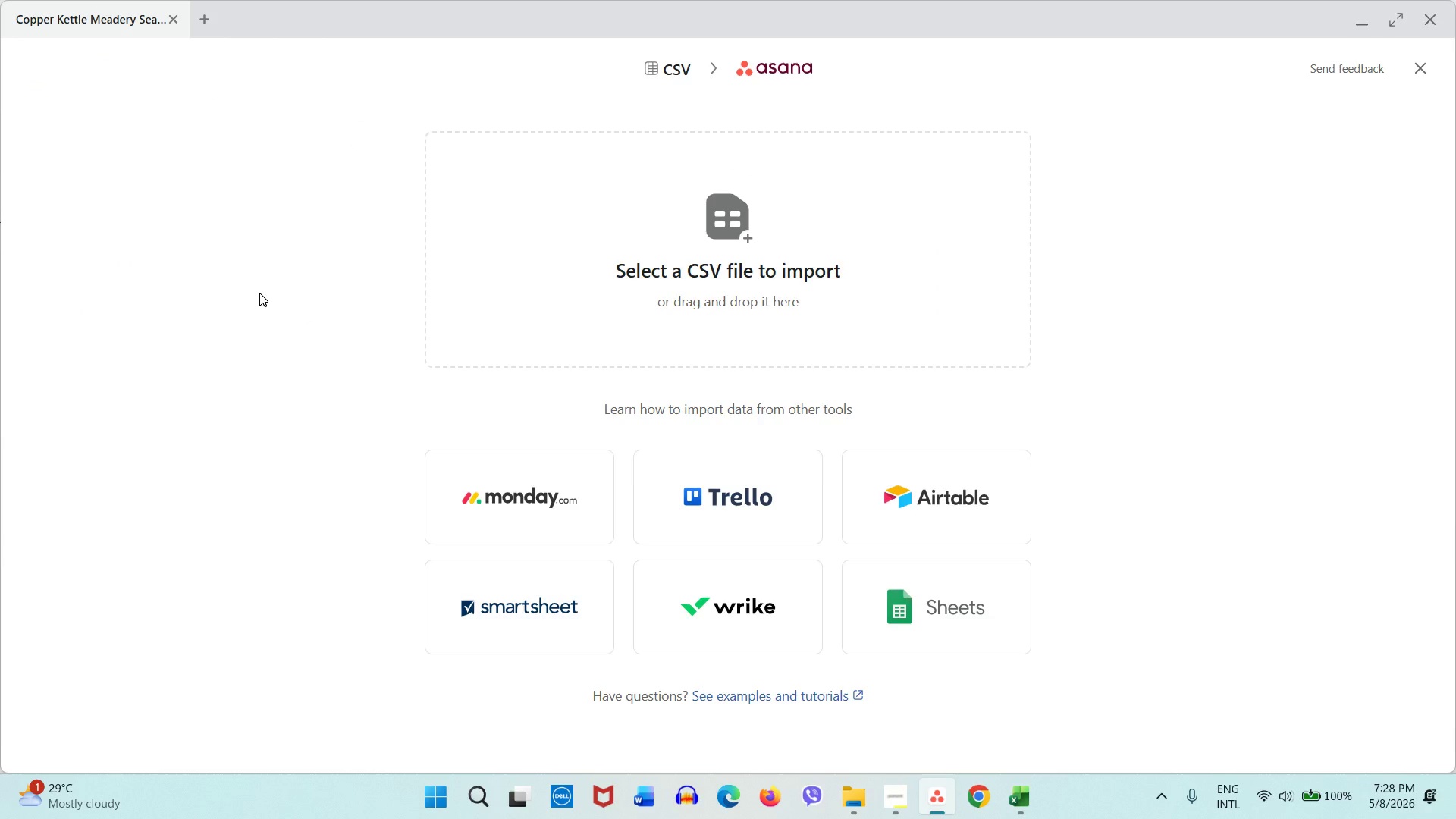 
wait(8.14)
 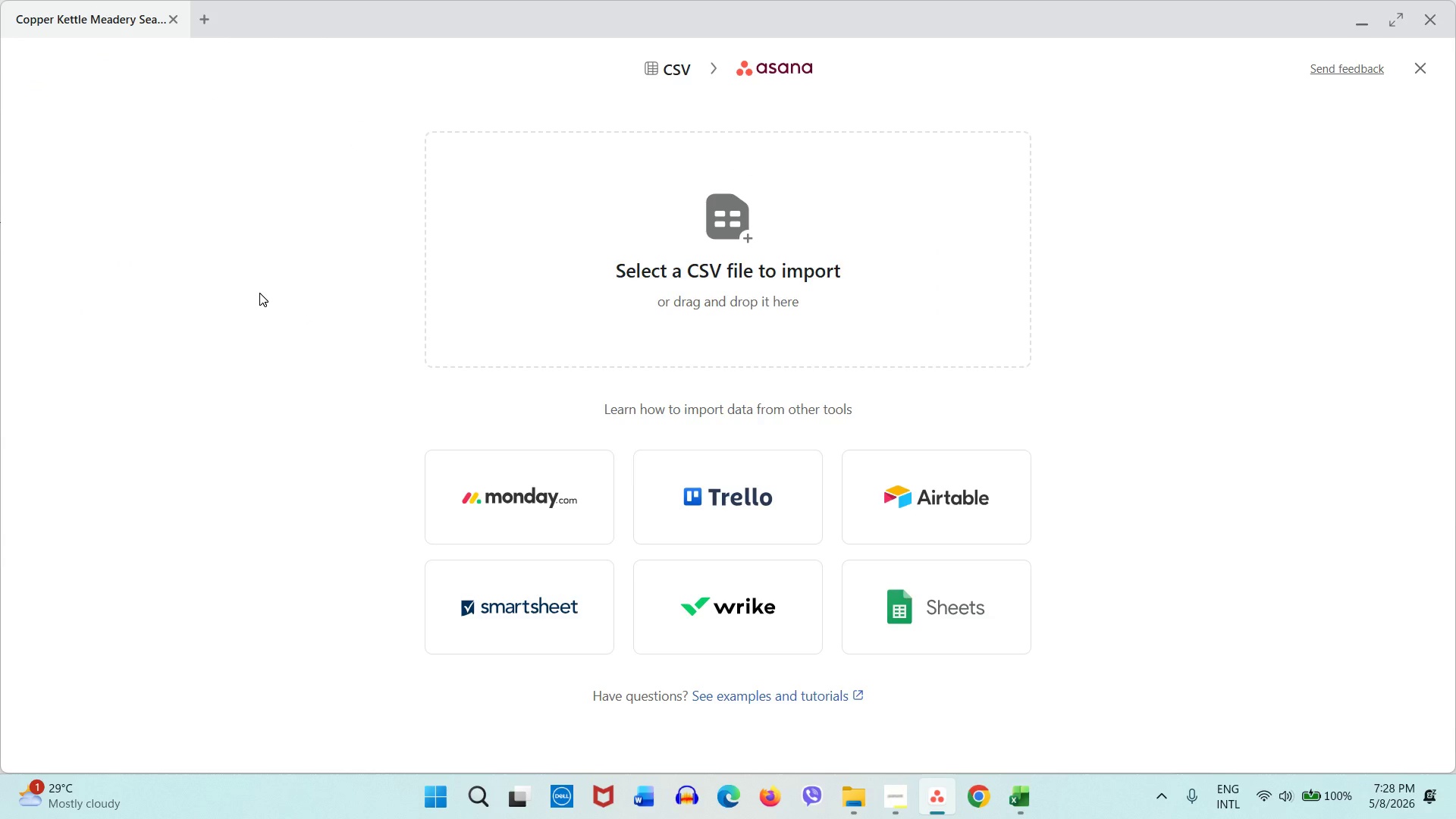 
left_click([570, 220])
 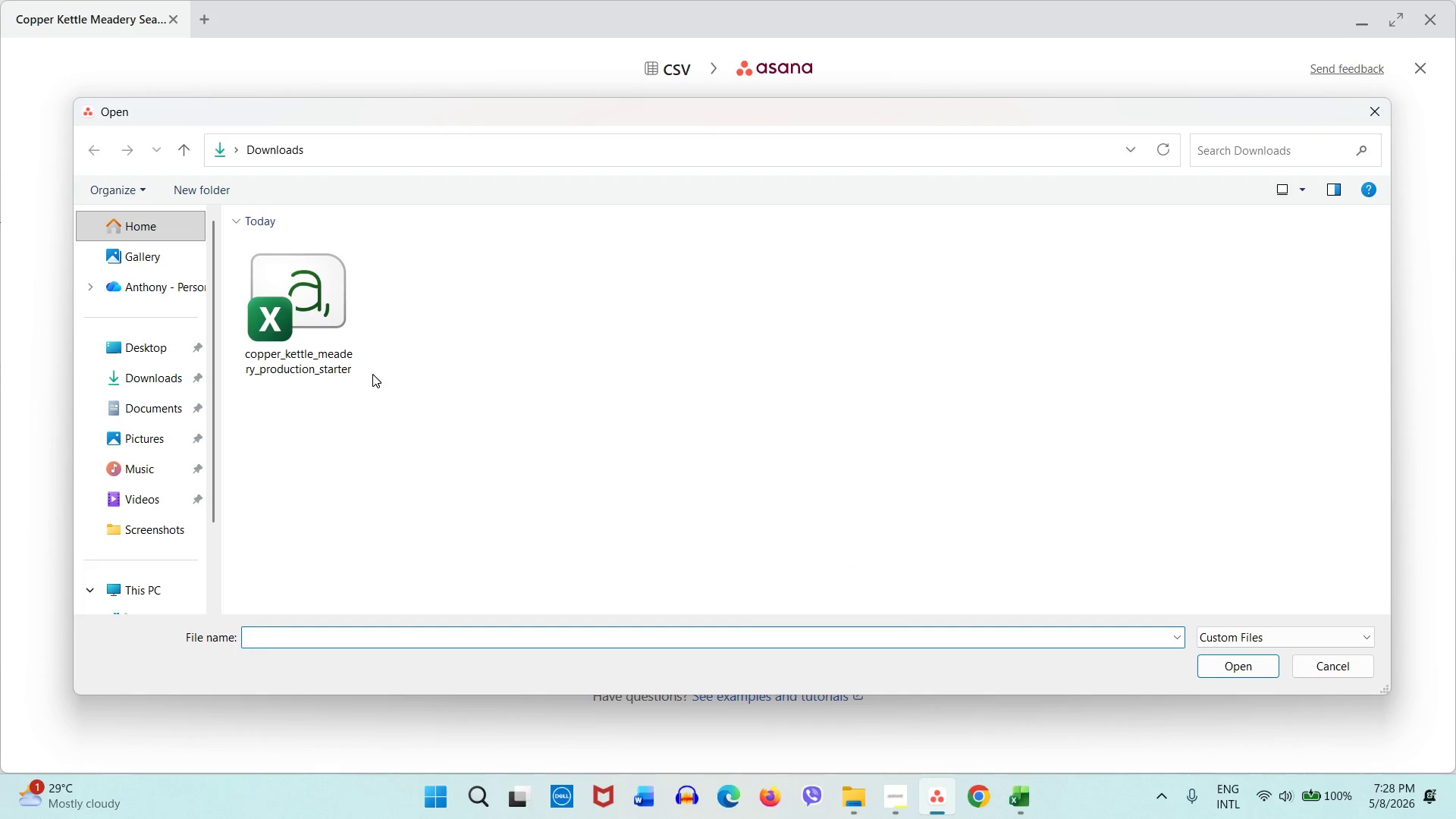 
double_click([340, 362])
 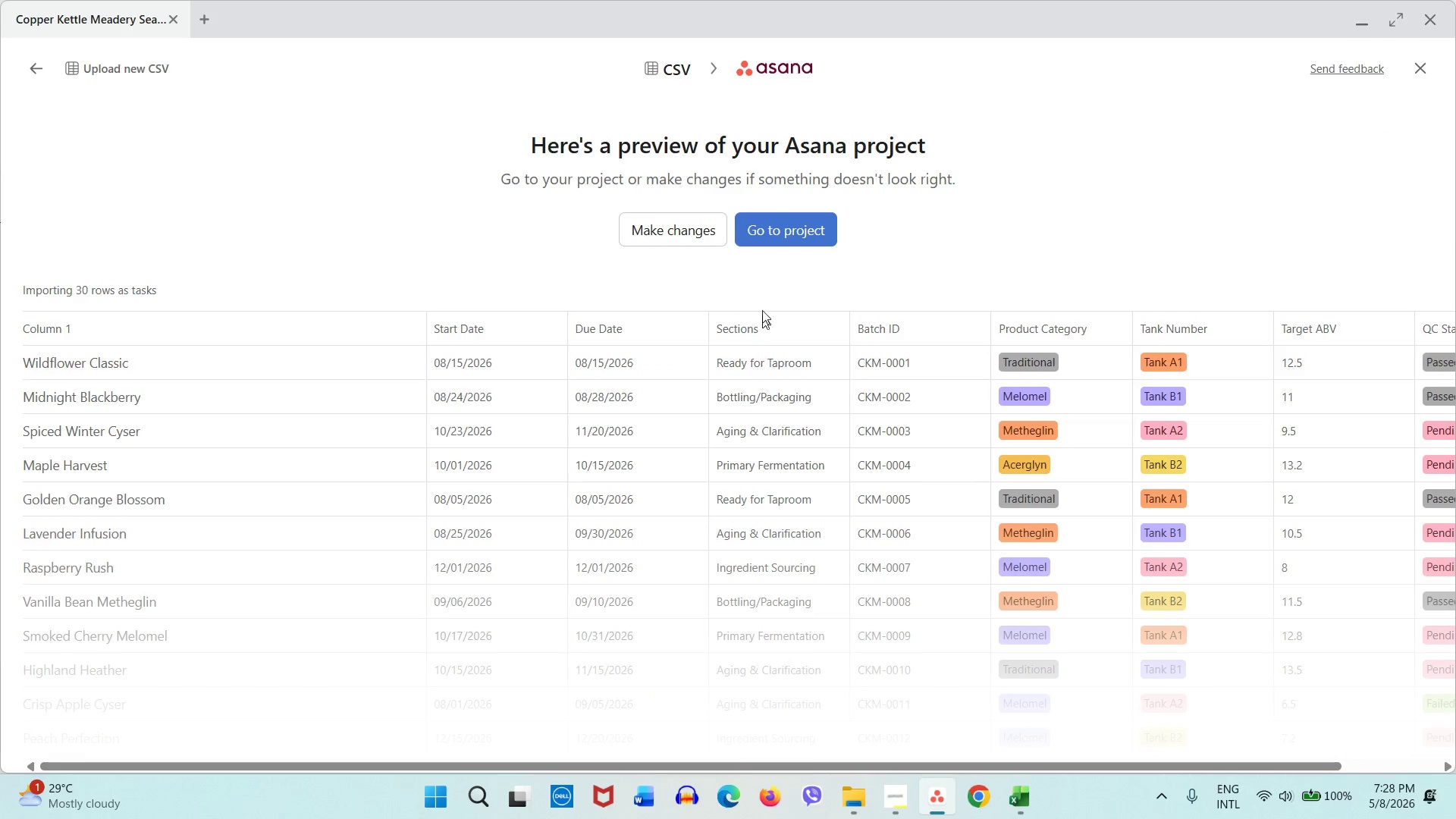 
left_click([650, 234])
 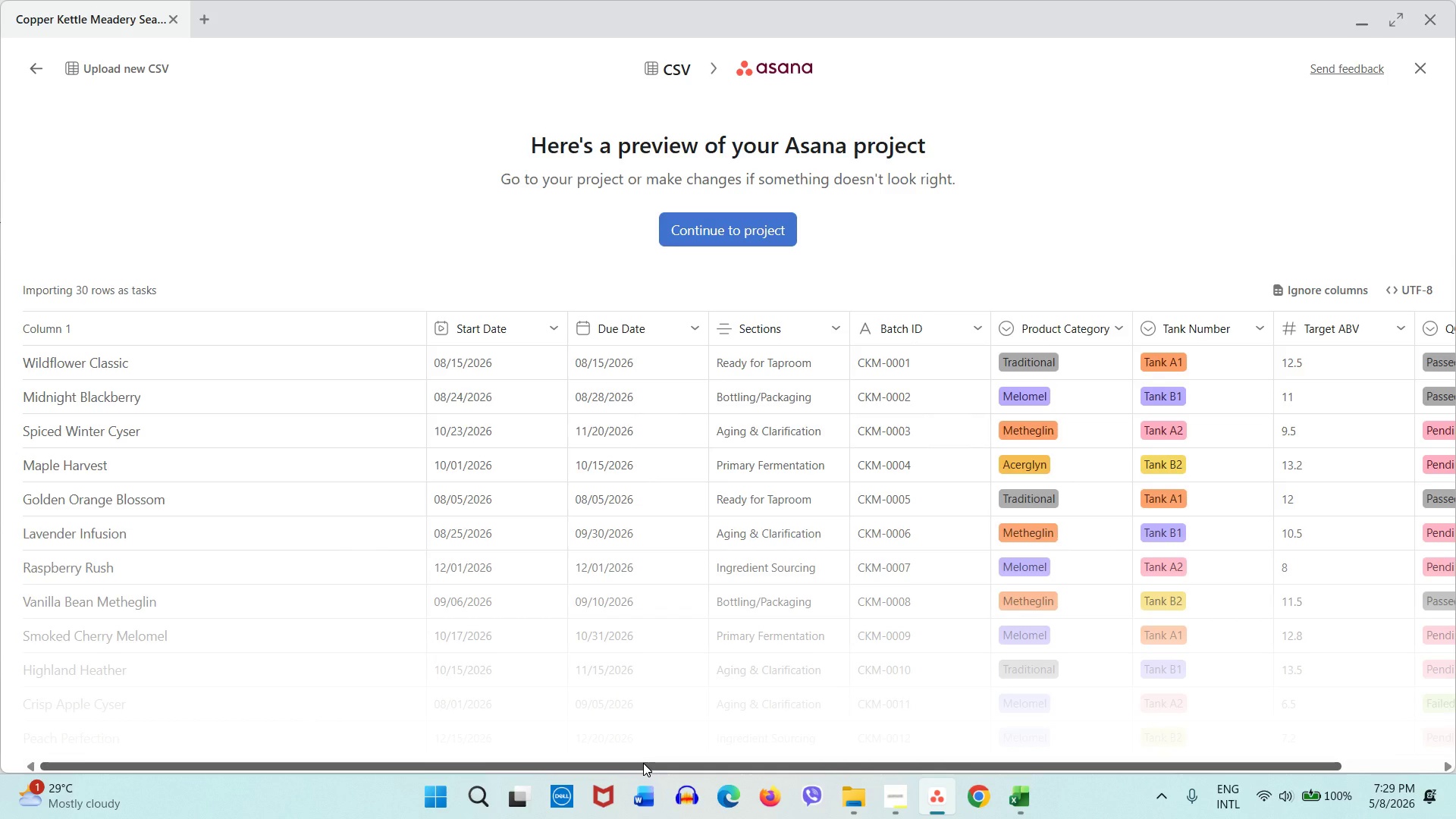 
left_click_drag(start_coordinate=[643, 763], to_coordinate=[768, 754])
 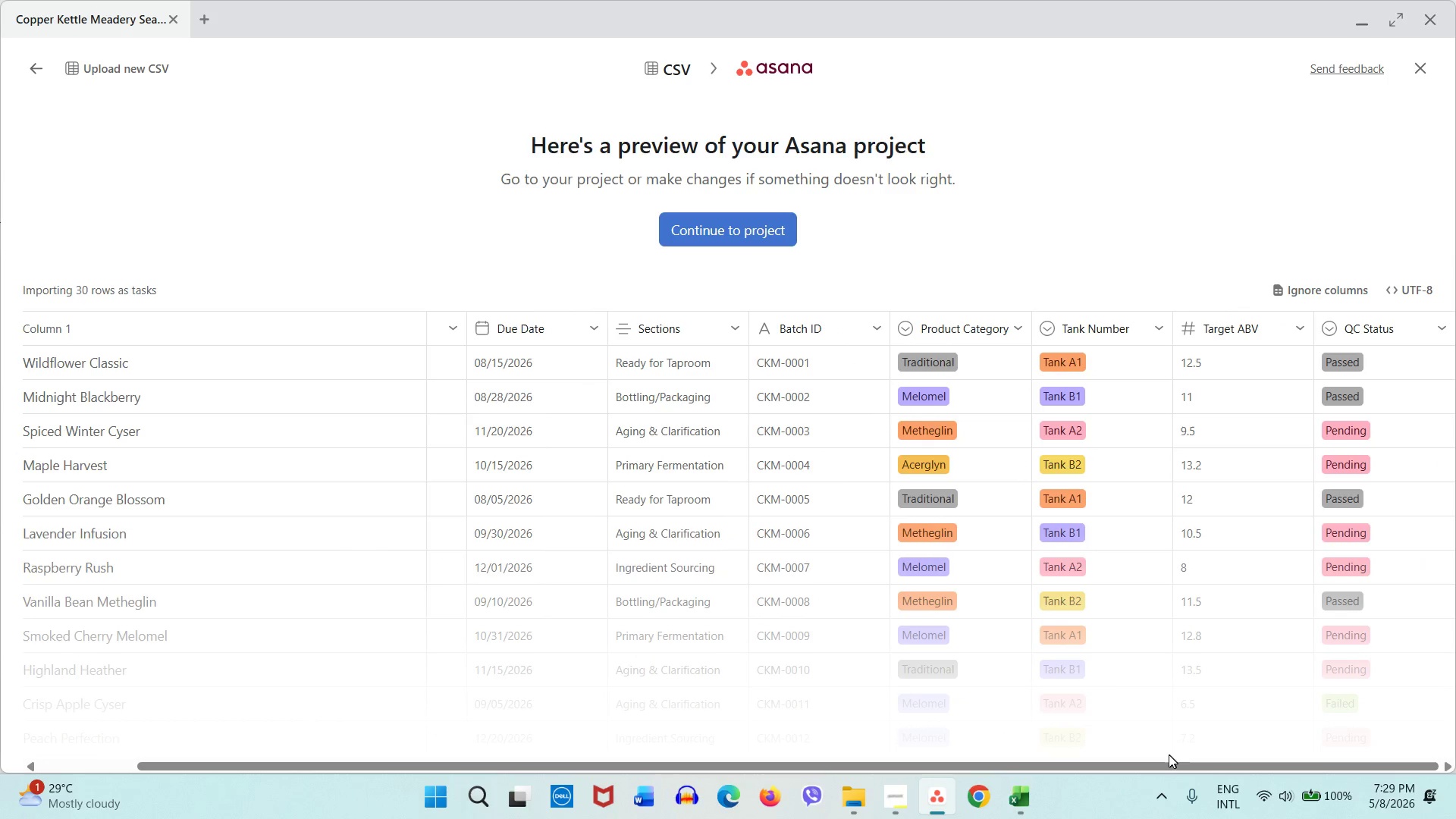 
left_click_drag(start_coordinate=[1167, 761], to_coordinate=[1303, 757])
 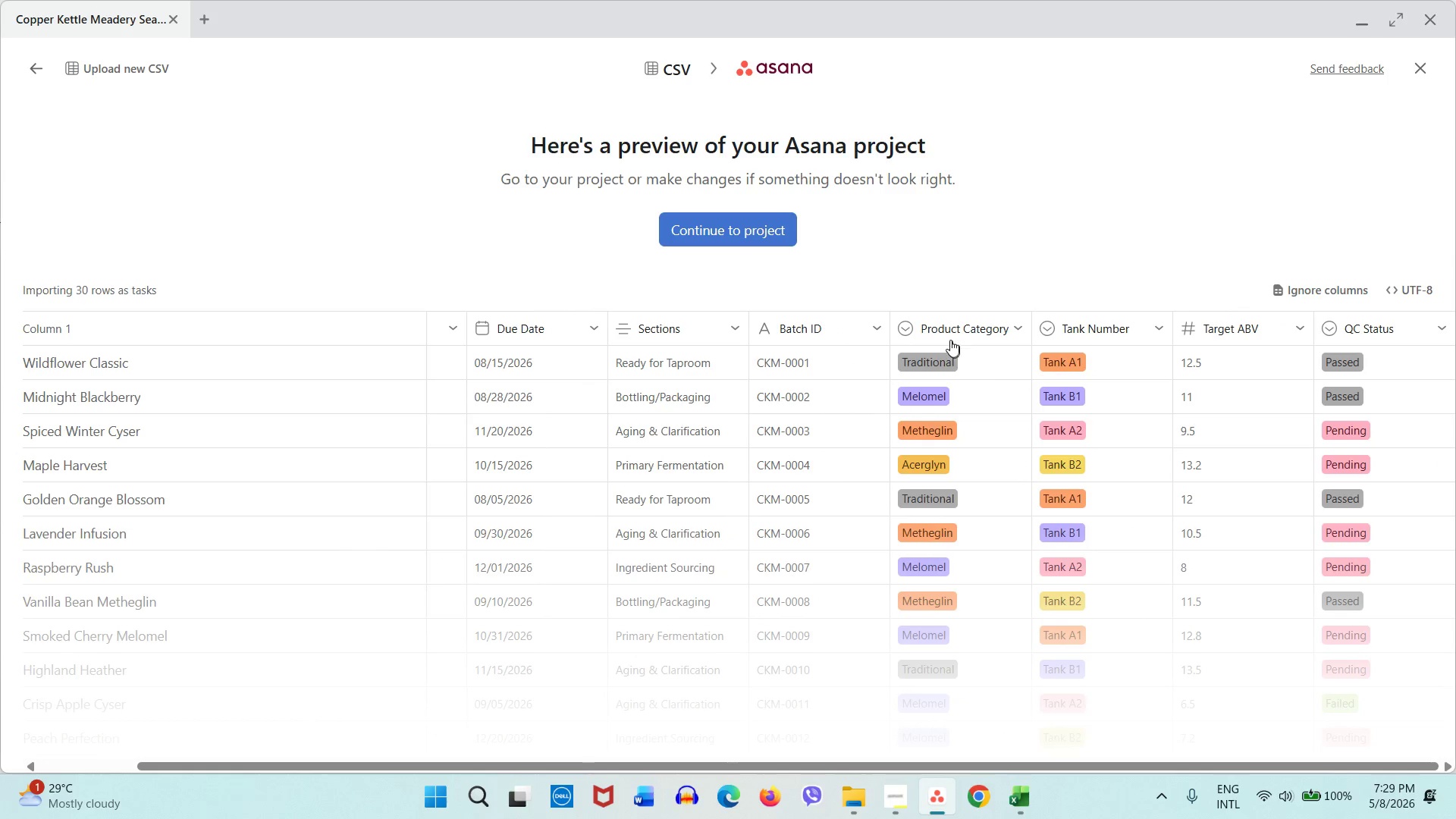 
left_click([949, 338])
 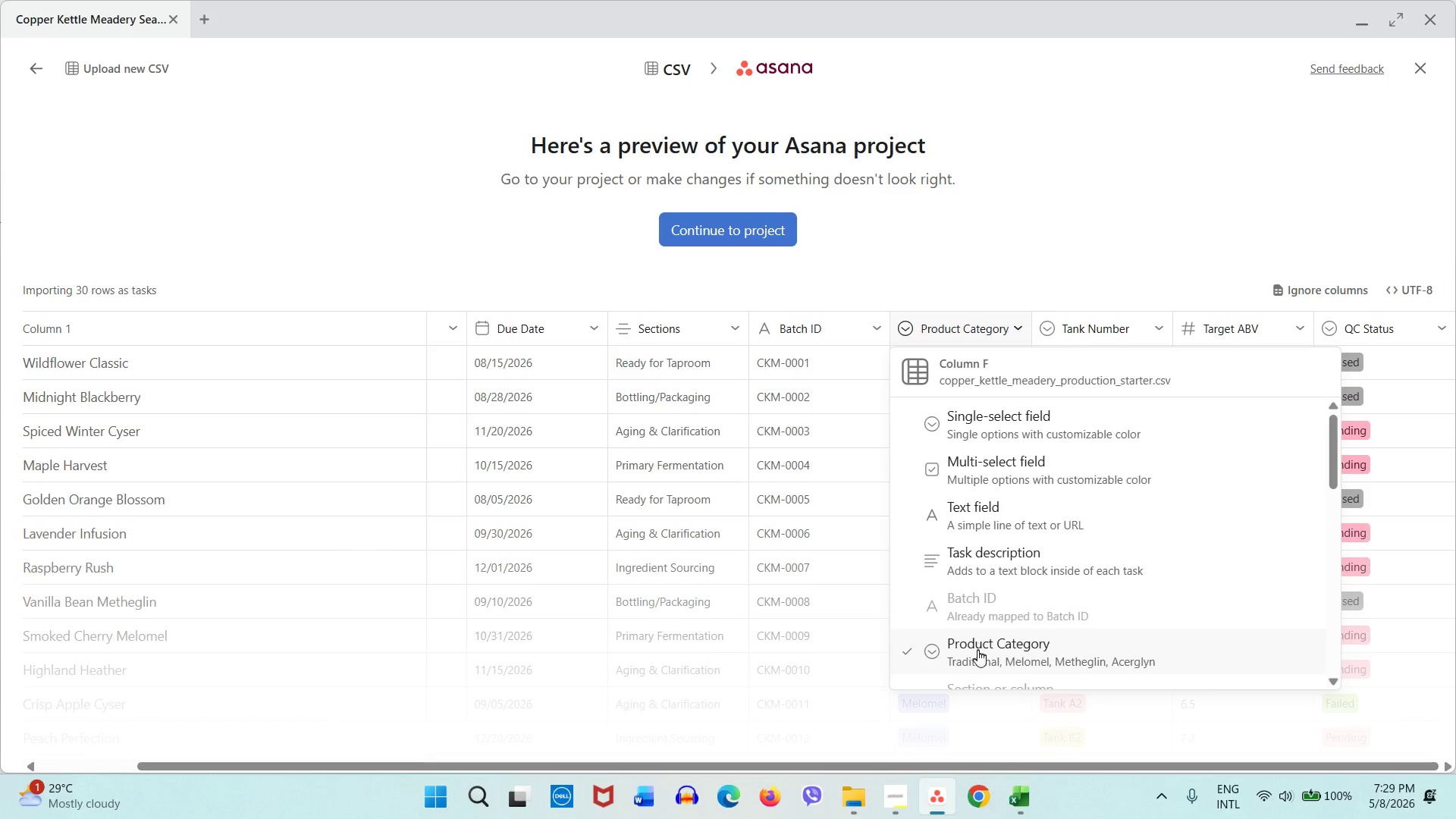 
left_click([977, 650])
 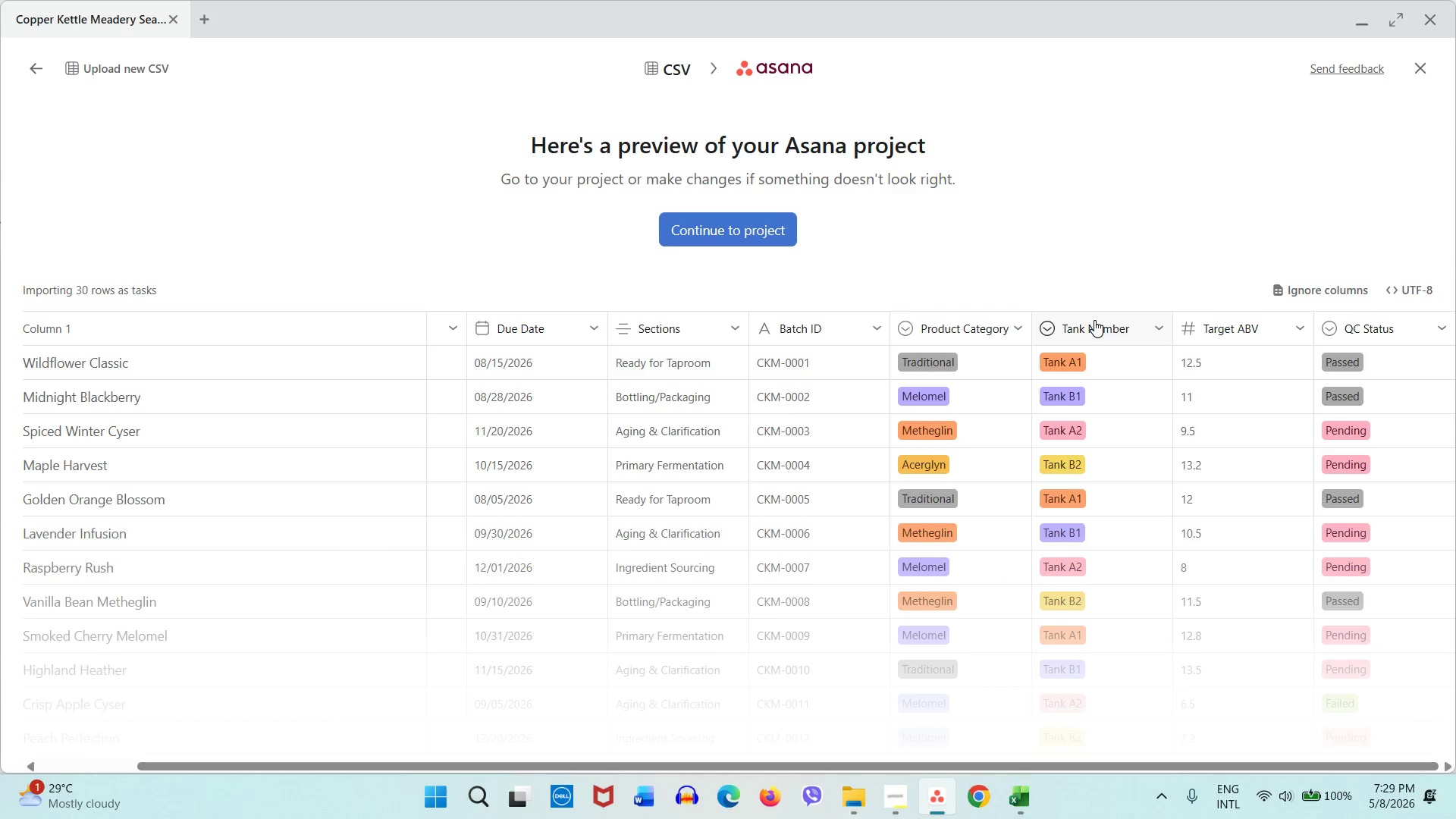 
left_click([1094, 320])
 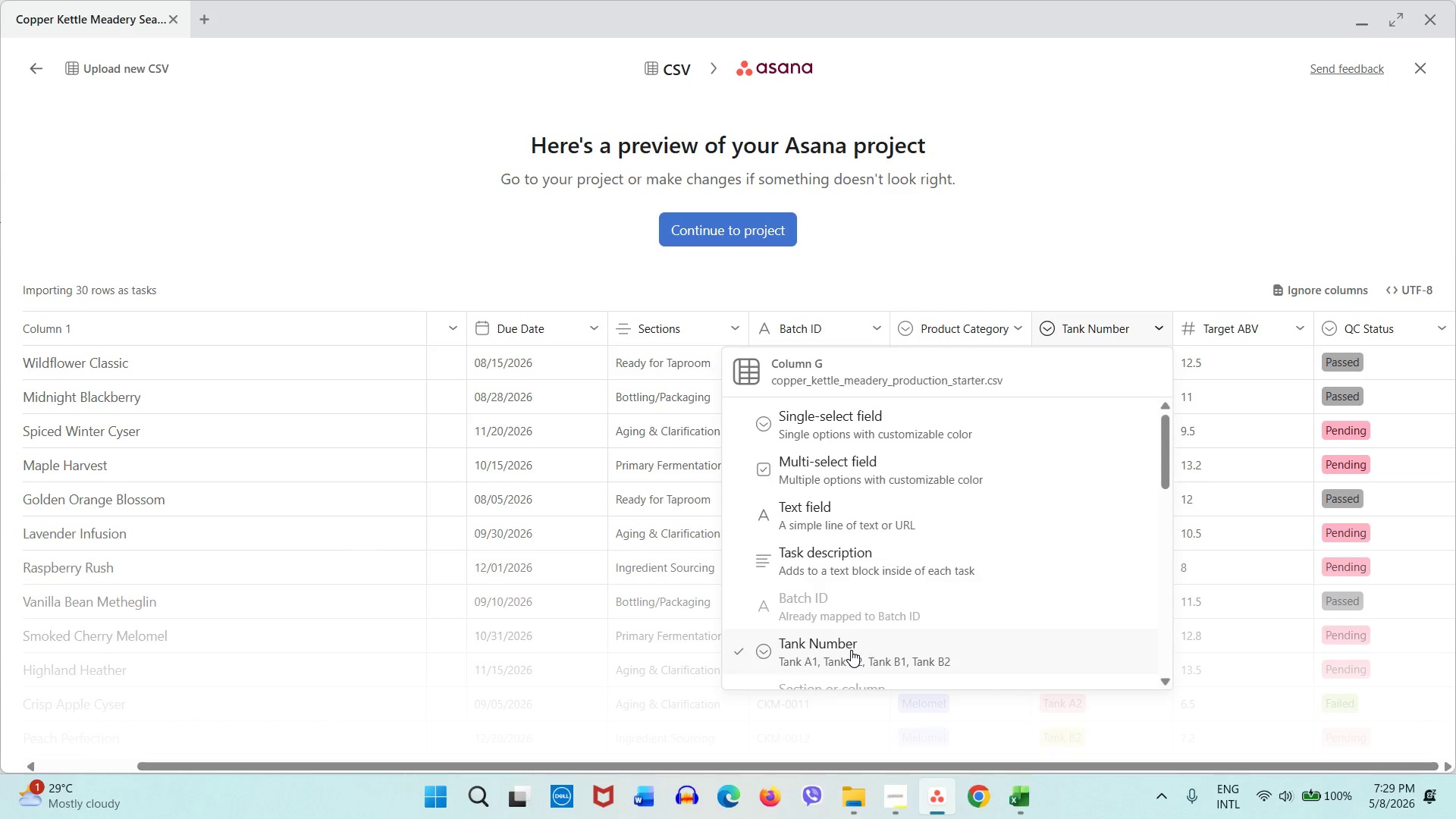 
left_click([851, 650])
 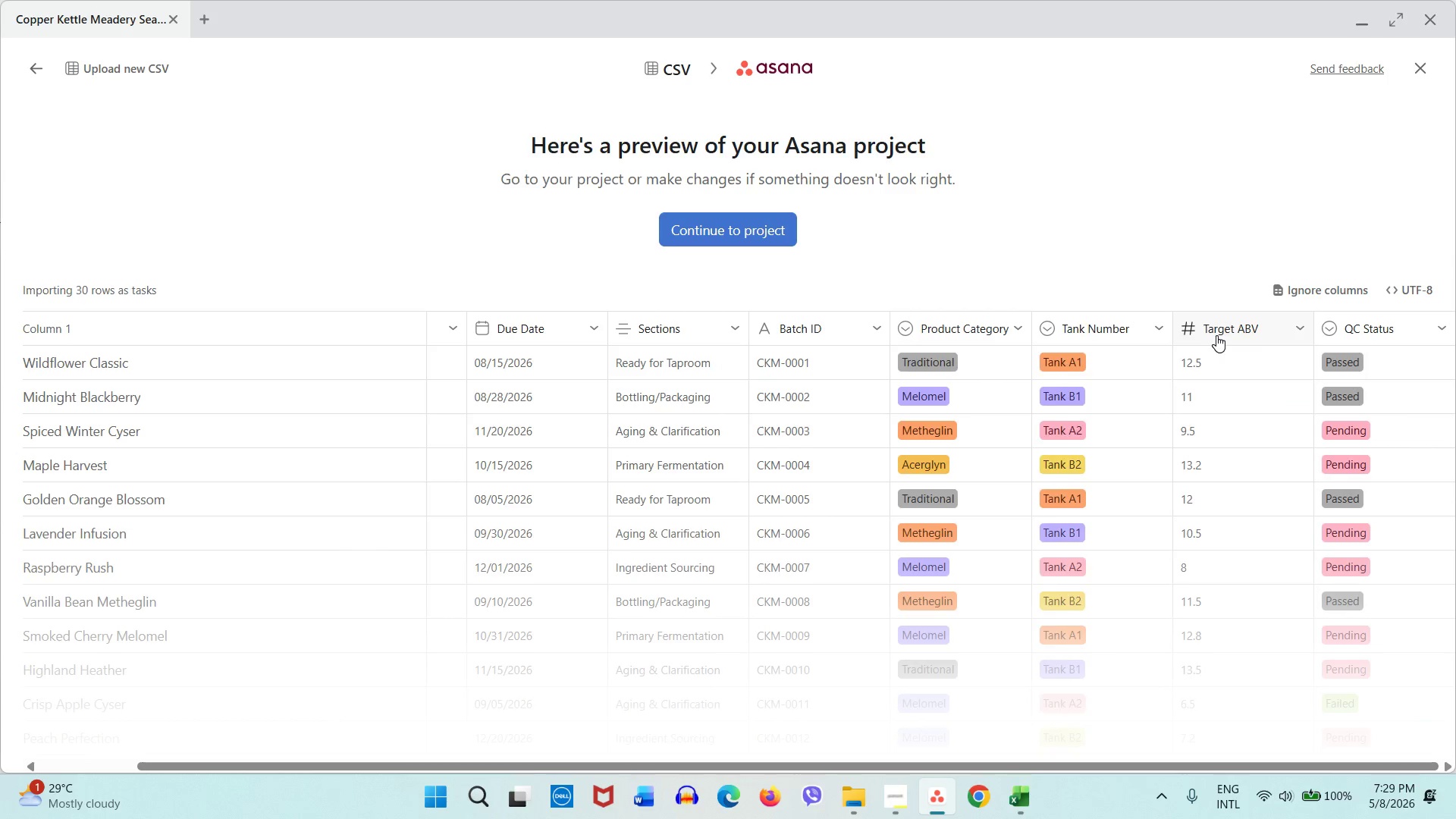 
left_click([1216, 335])
 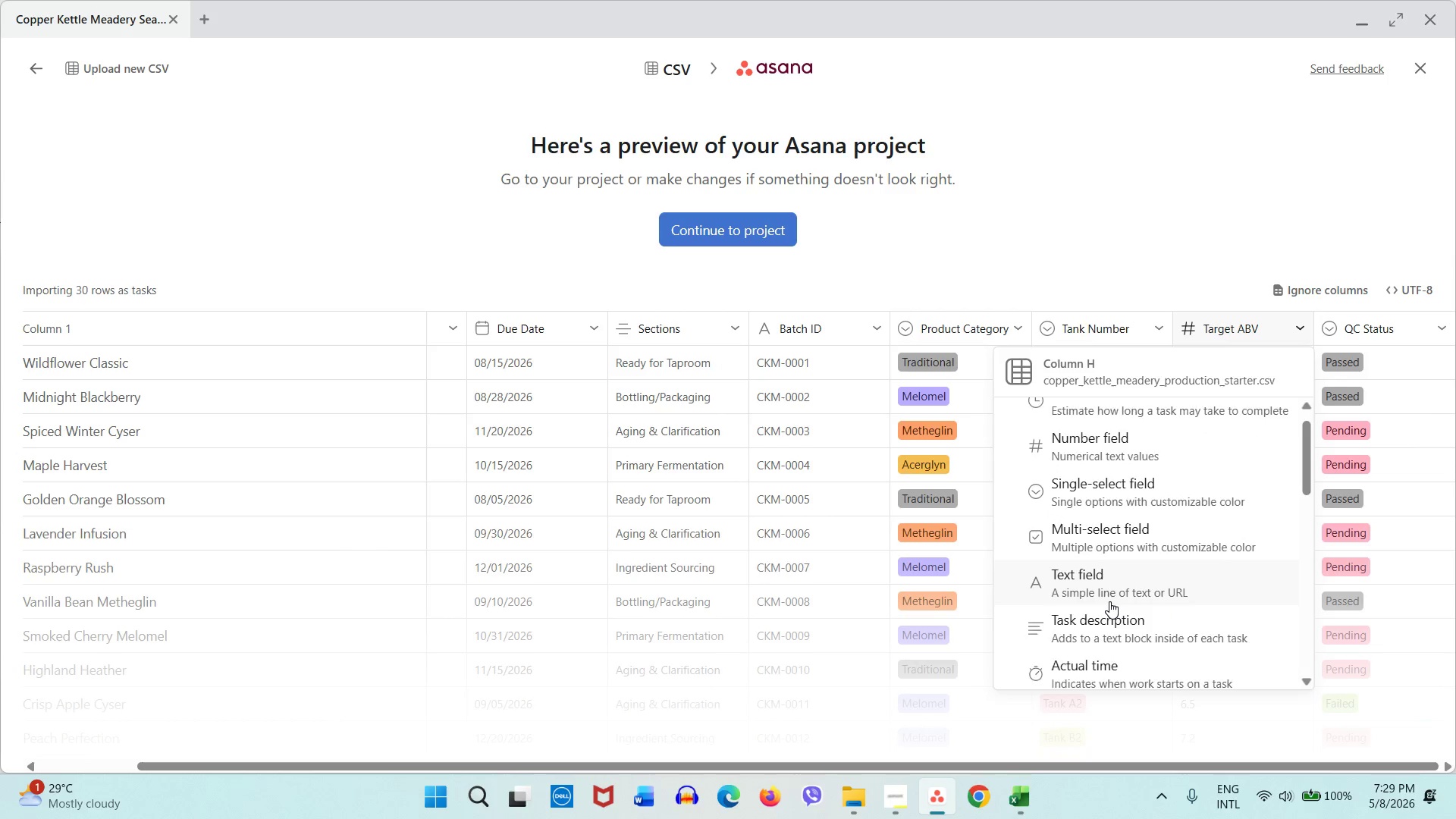 
scroll: coordinate [1109, 601], scroll_direction: down, amount: 2.0
 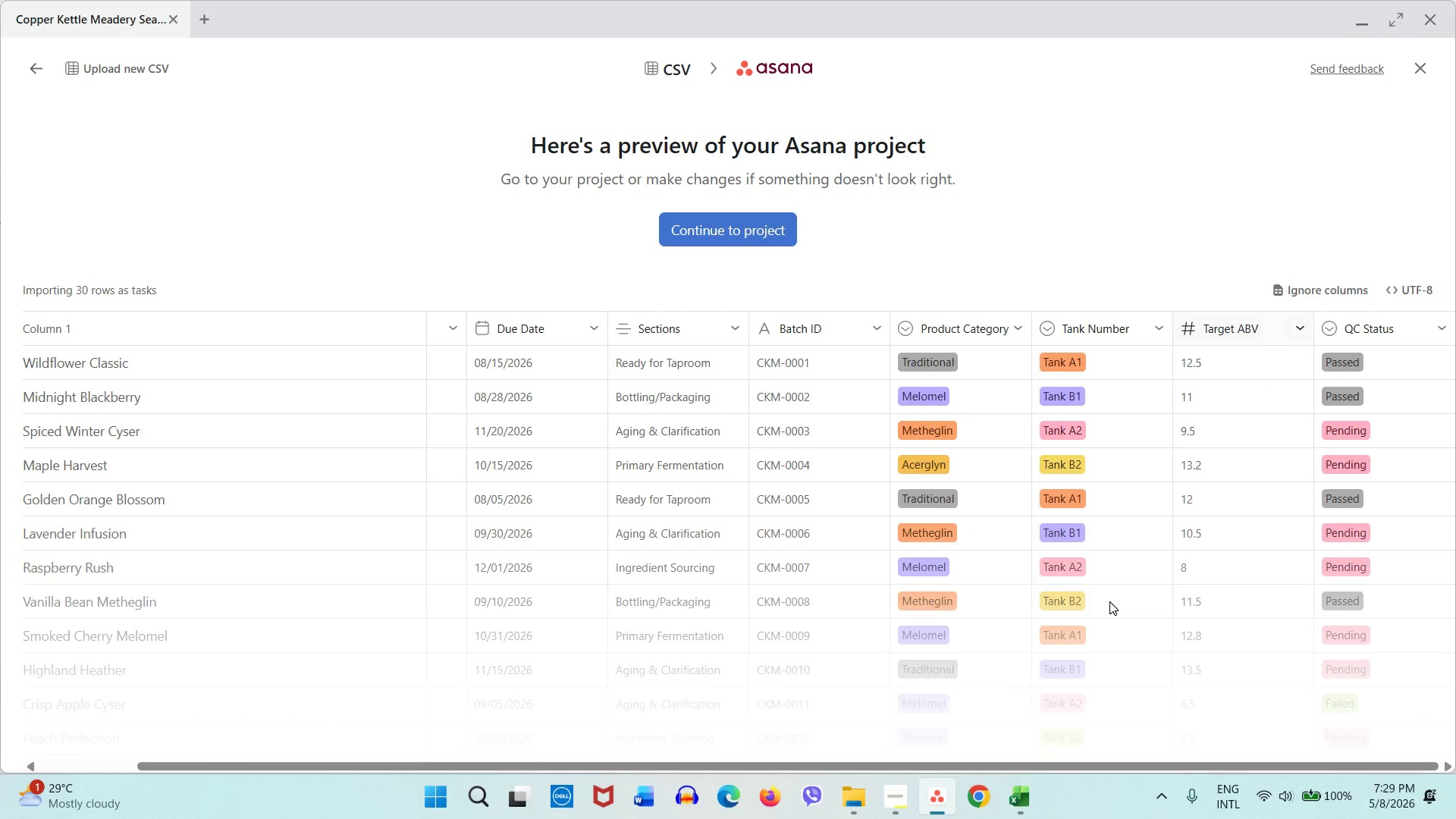 
left_click([1109, 601])
 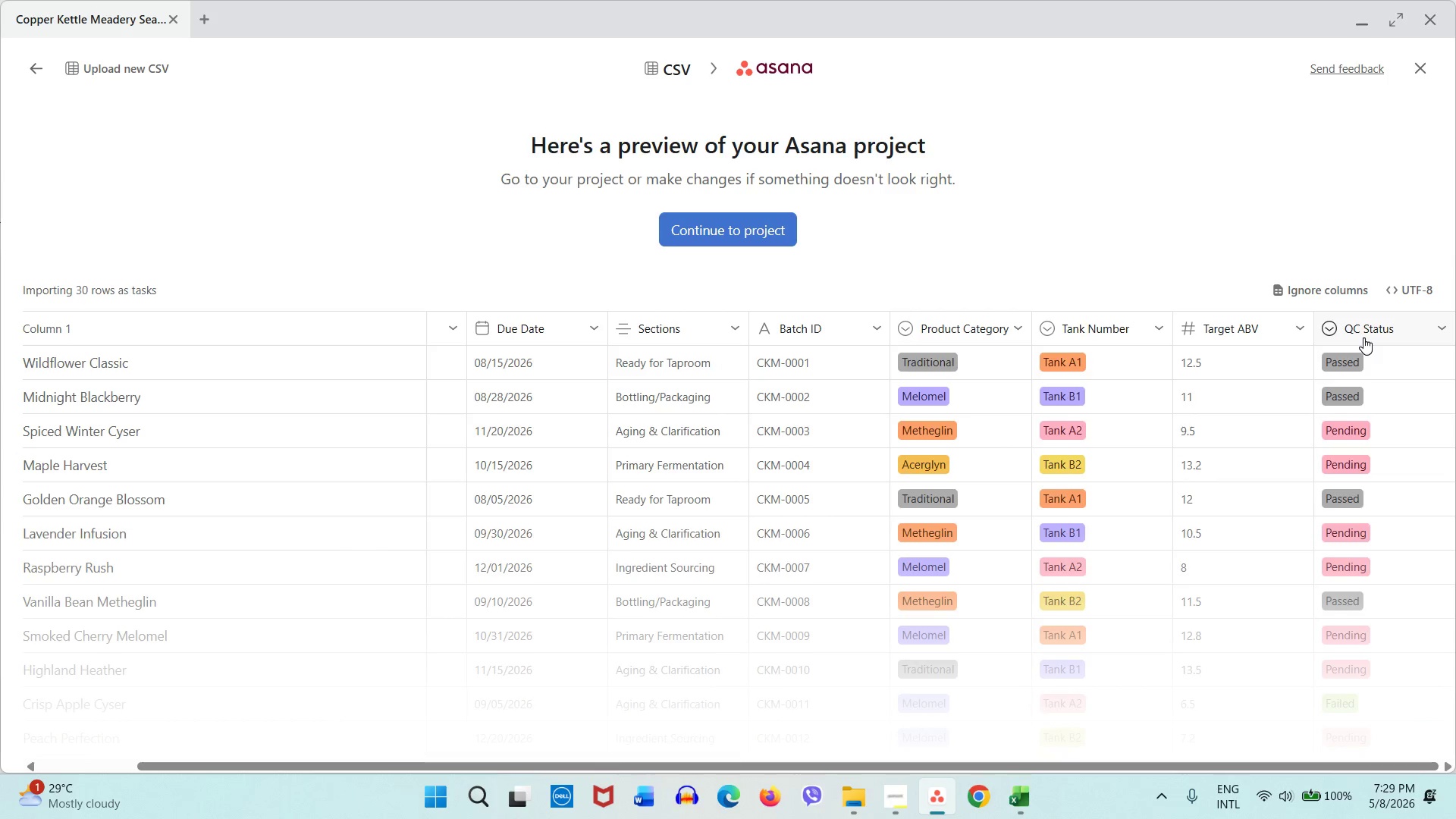 
left_click([1363, 337])
 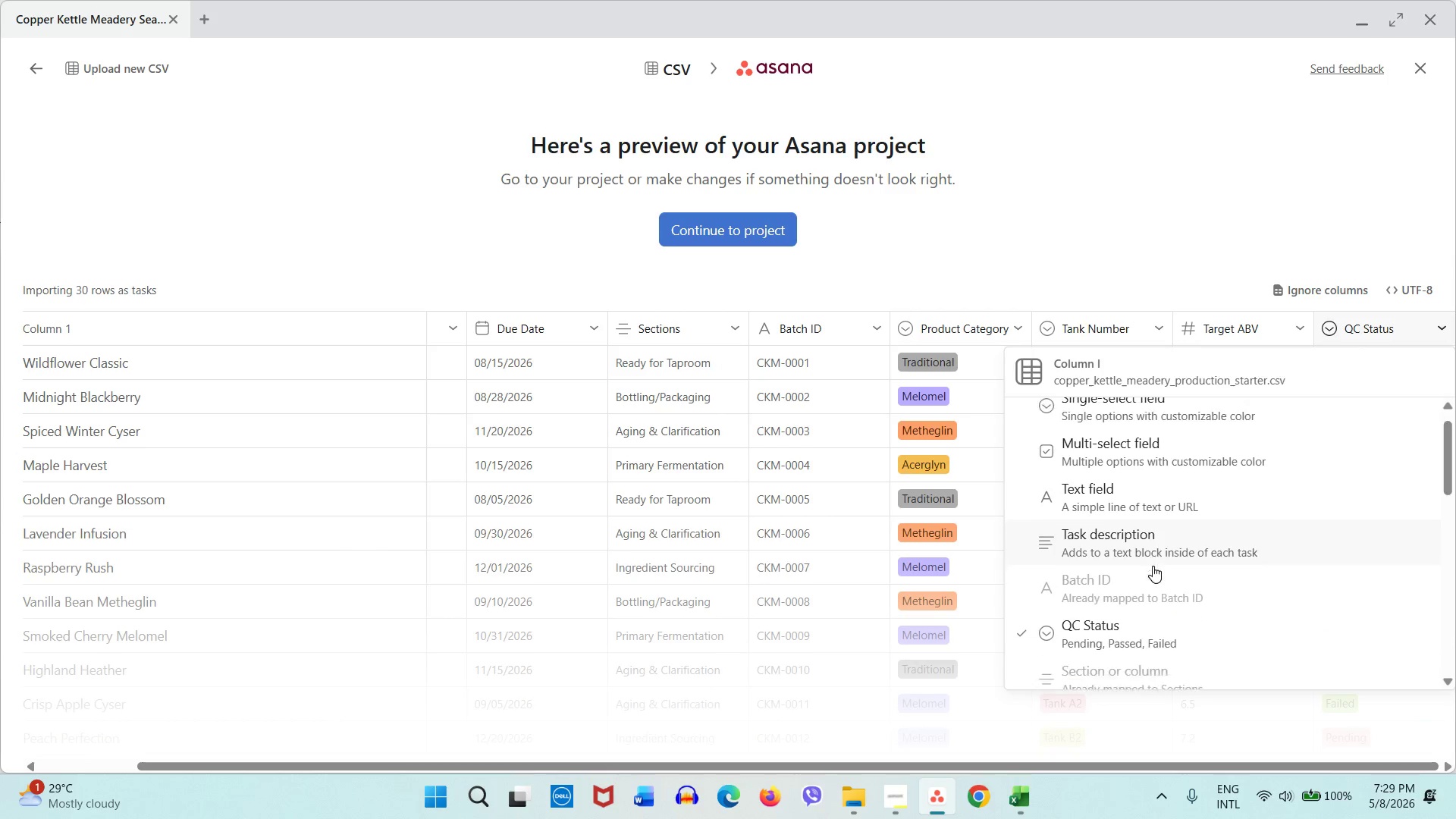 
left_click([1139, 570])
 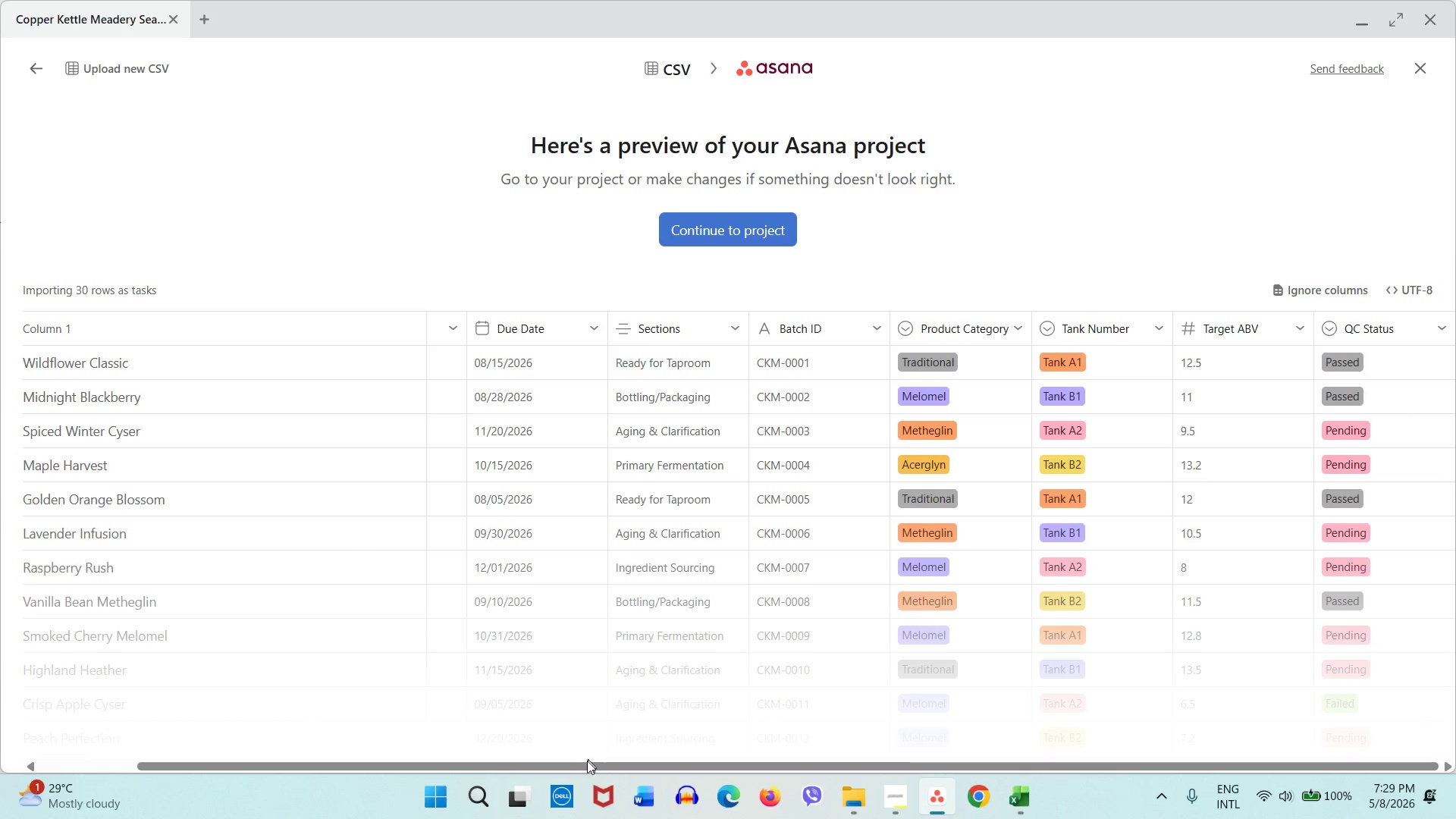 
scroll: coordinate [1153, 565], scroll_direction: down, amount: 1.0
 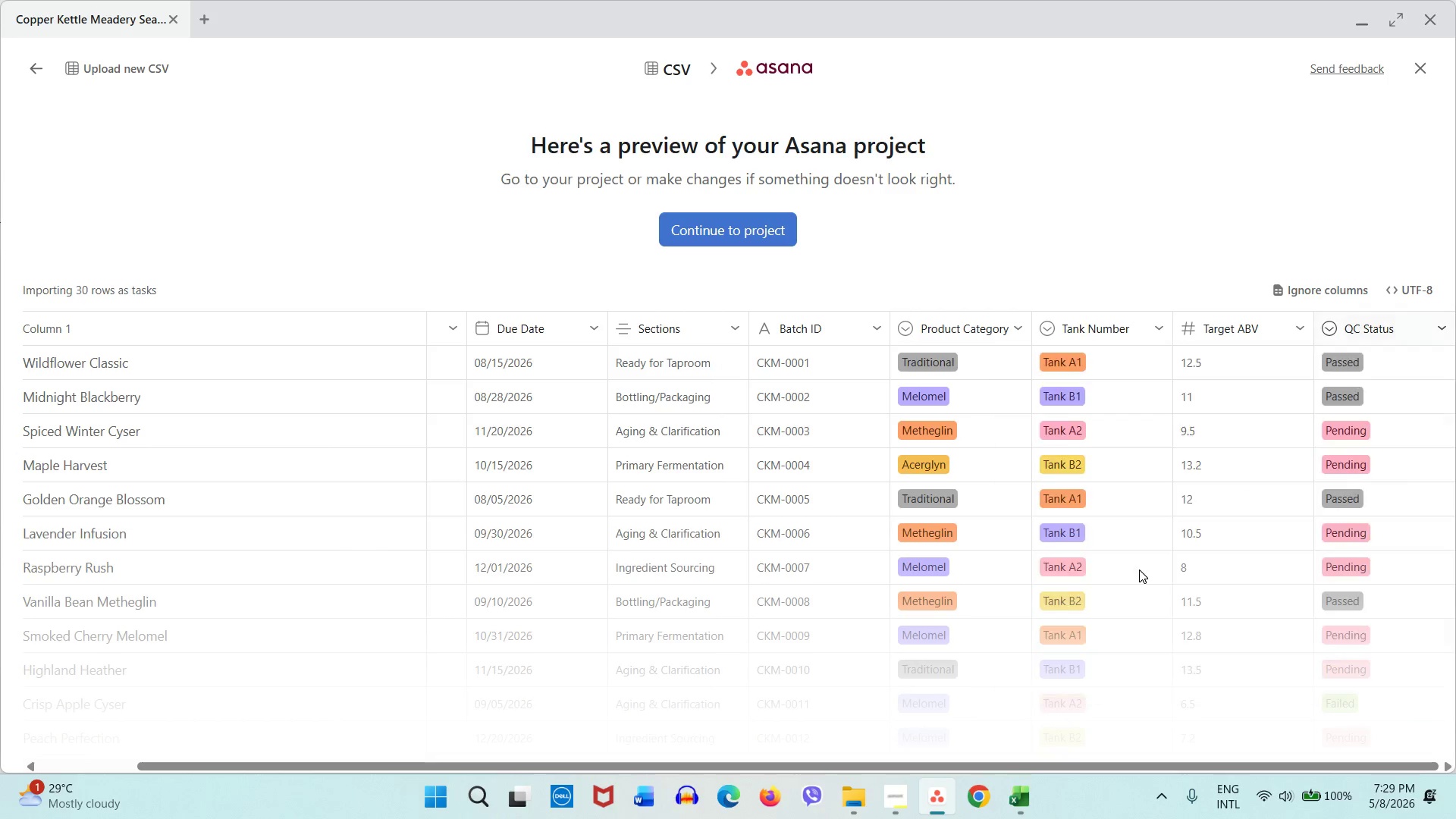 
left_click_drag(start_coordinate=[584, 763], to_coordinate=[388, 751])
 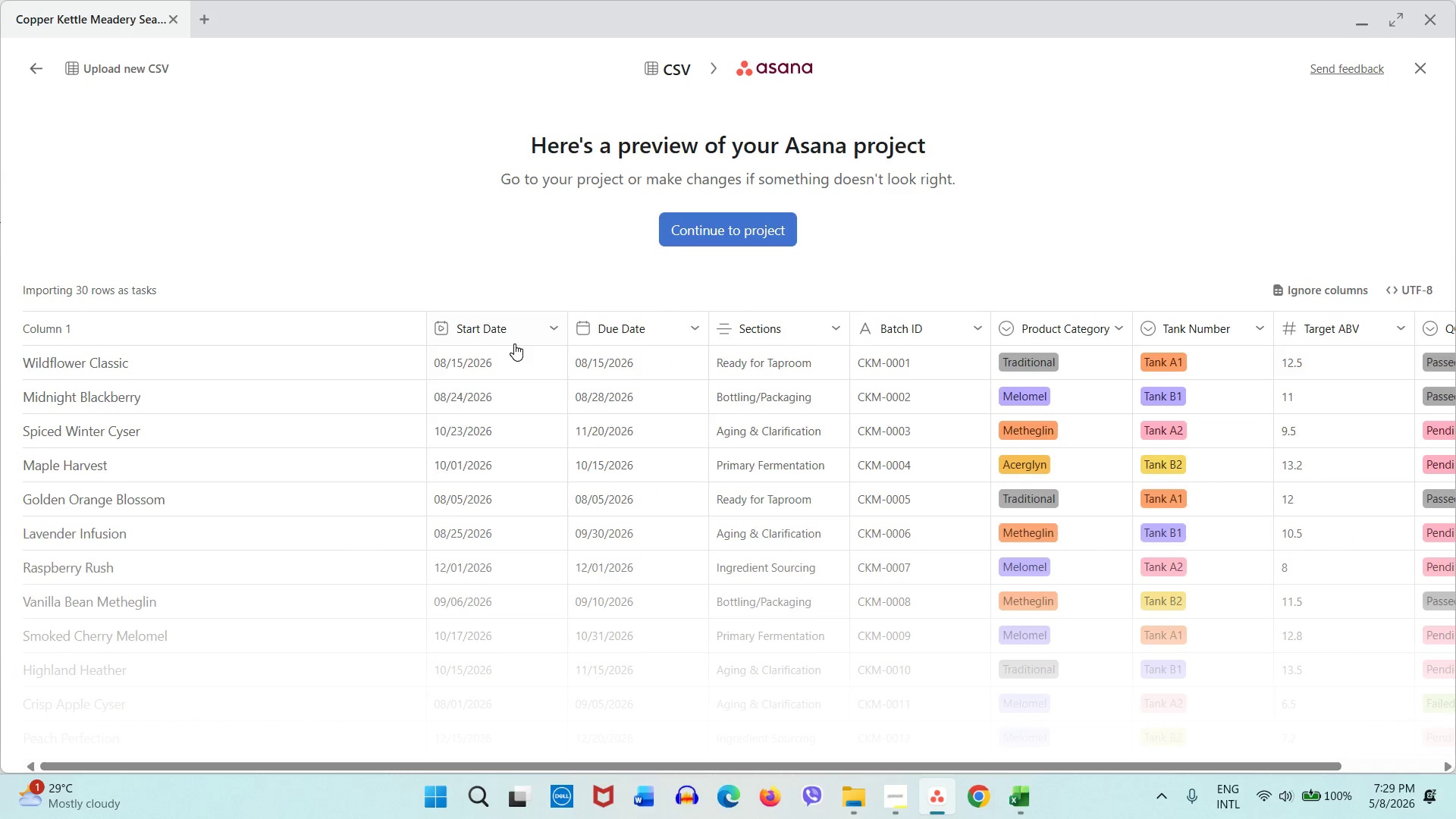 
left_click([514, 344])
 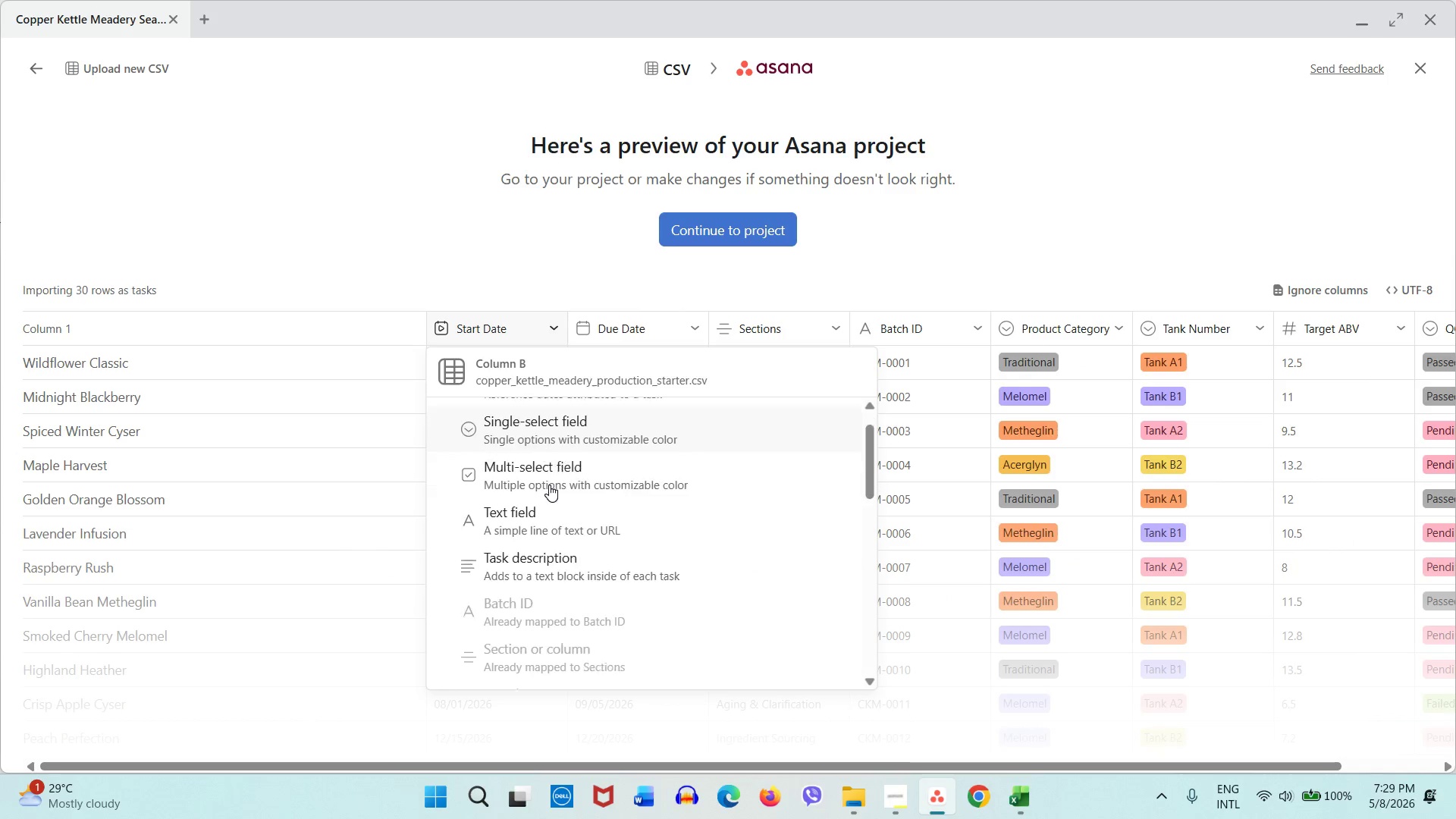 
scroll: coordinate [549, 485], scroll_direction: down, amount: 2.0
 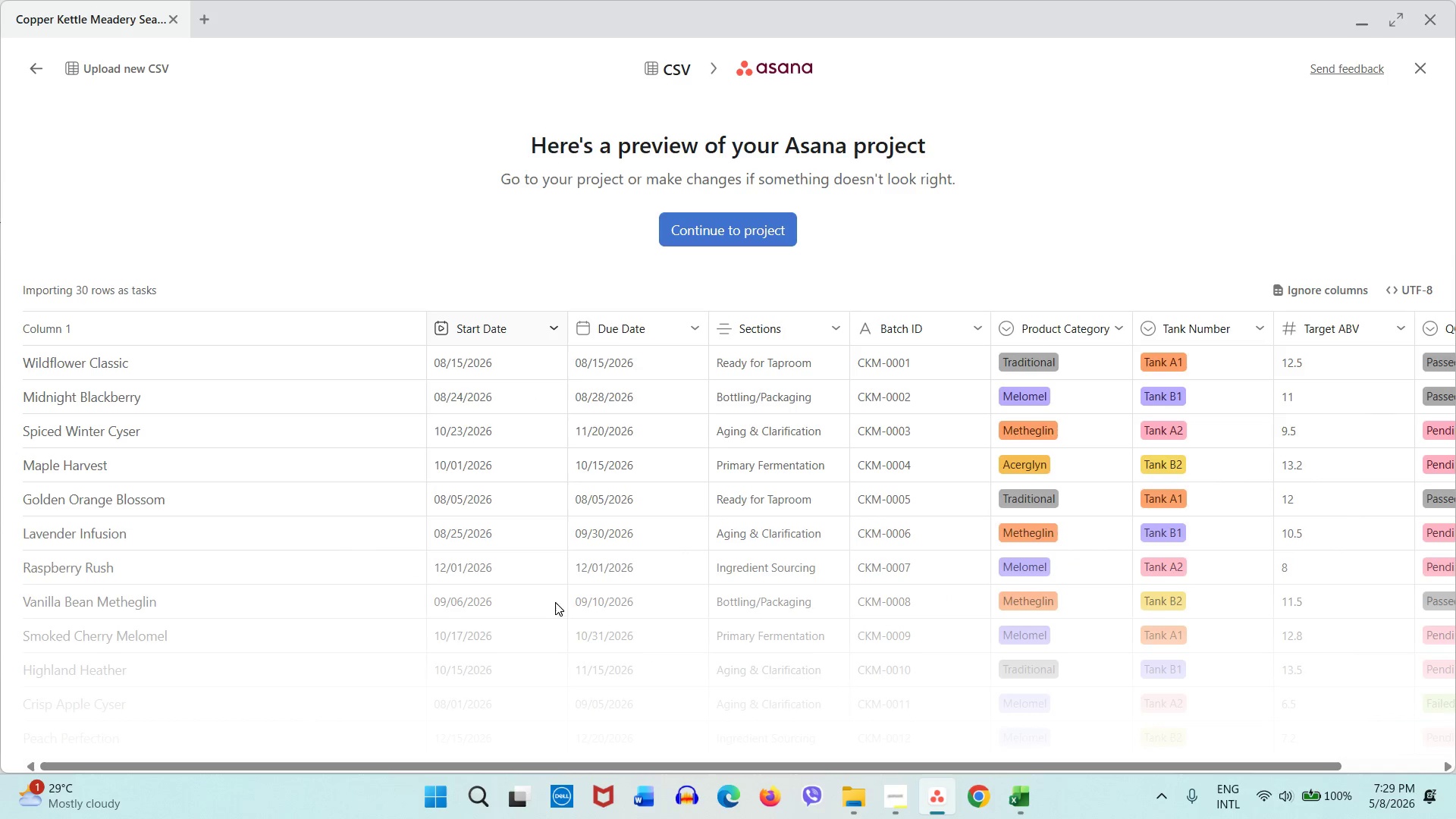 
left_click([555, 602])
 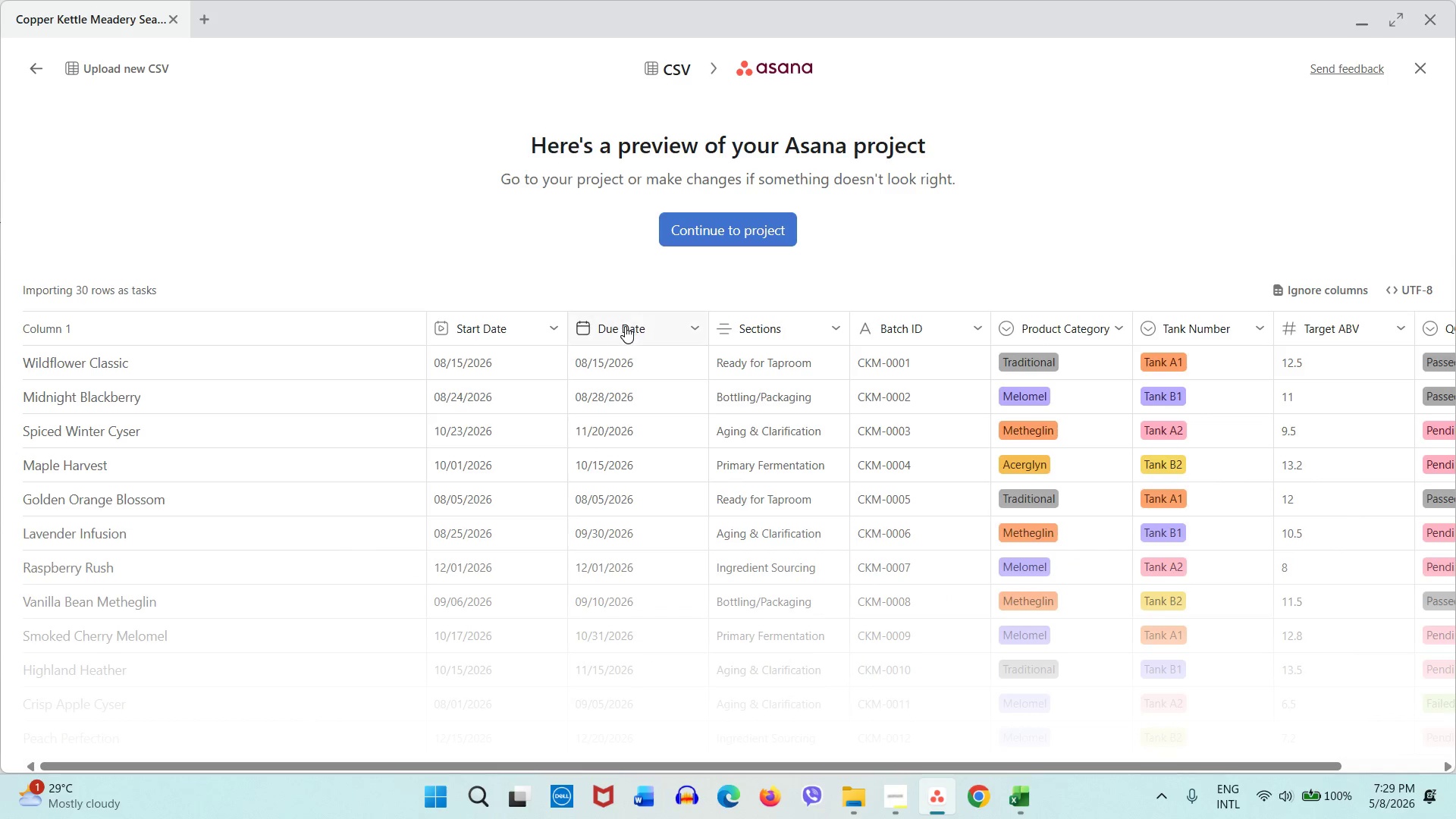 
left_click([625, 326])
 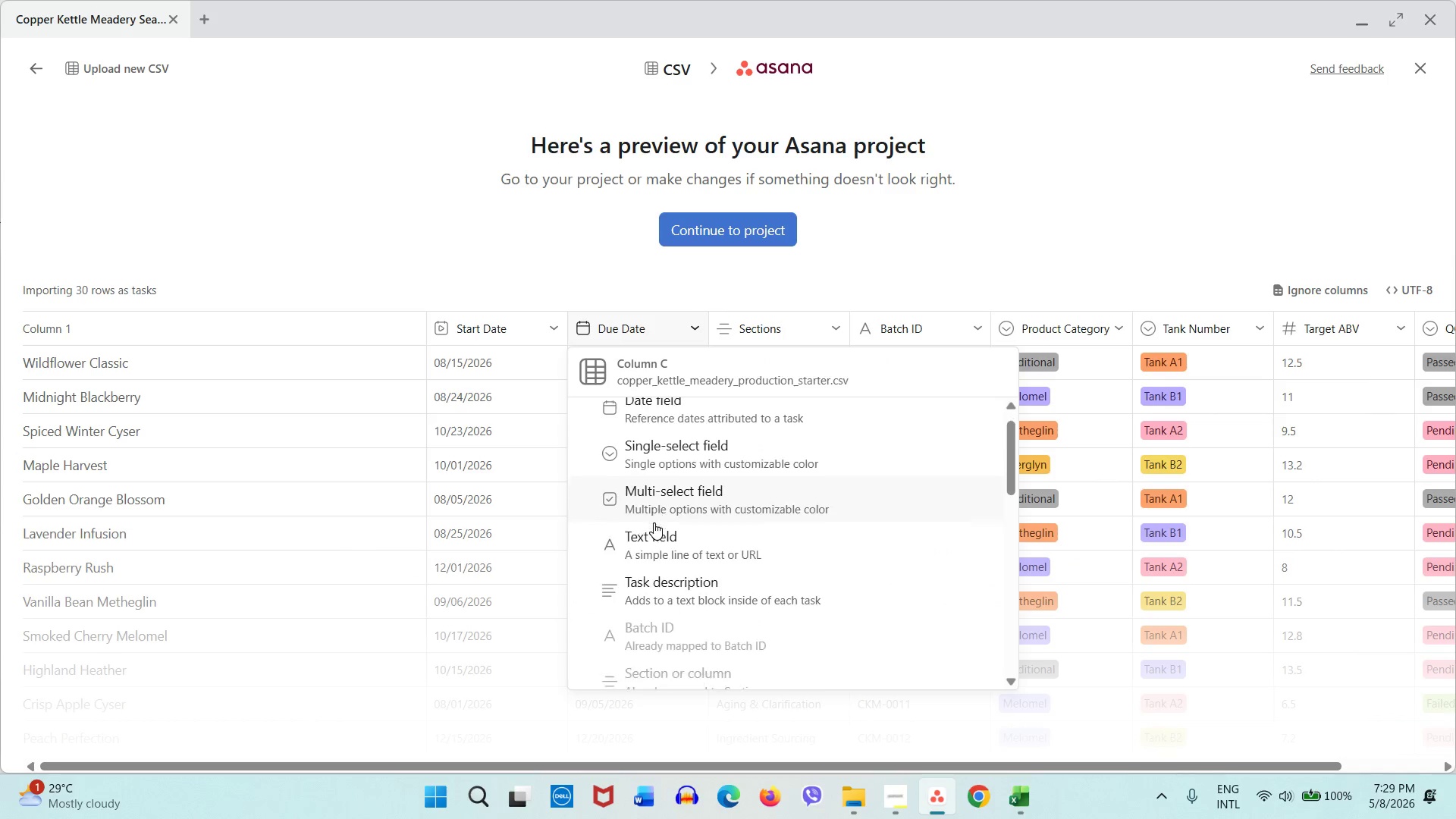 
scroll: coordinate [654, 522], scroll_direction: down, amount: 2.0
 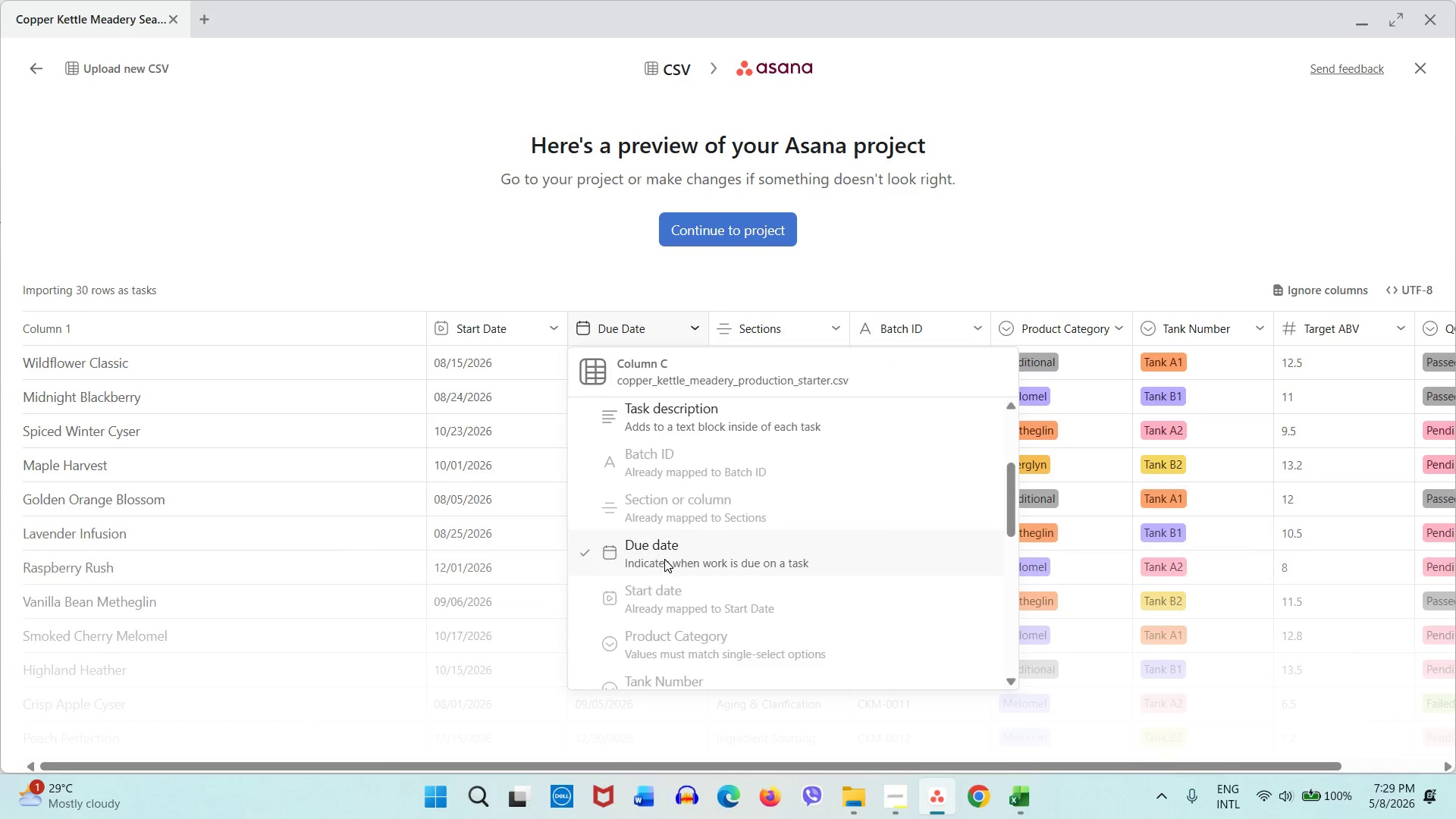 
left_click([664, 559])
 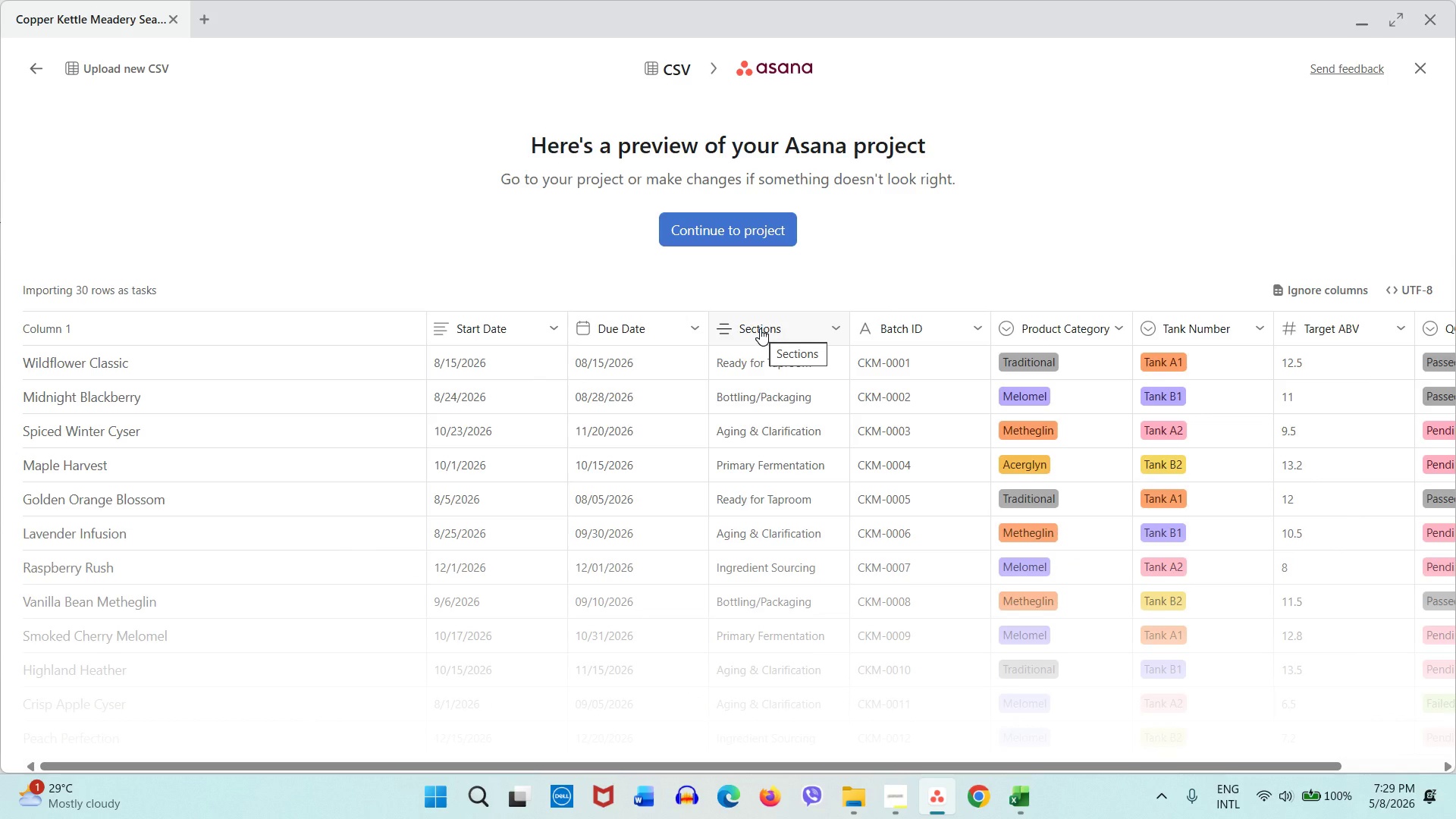 
wait(8.0)
 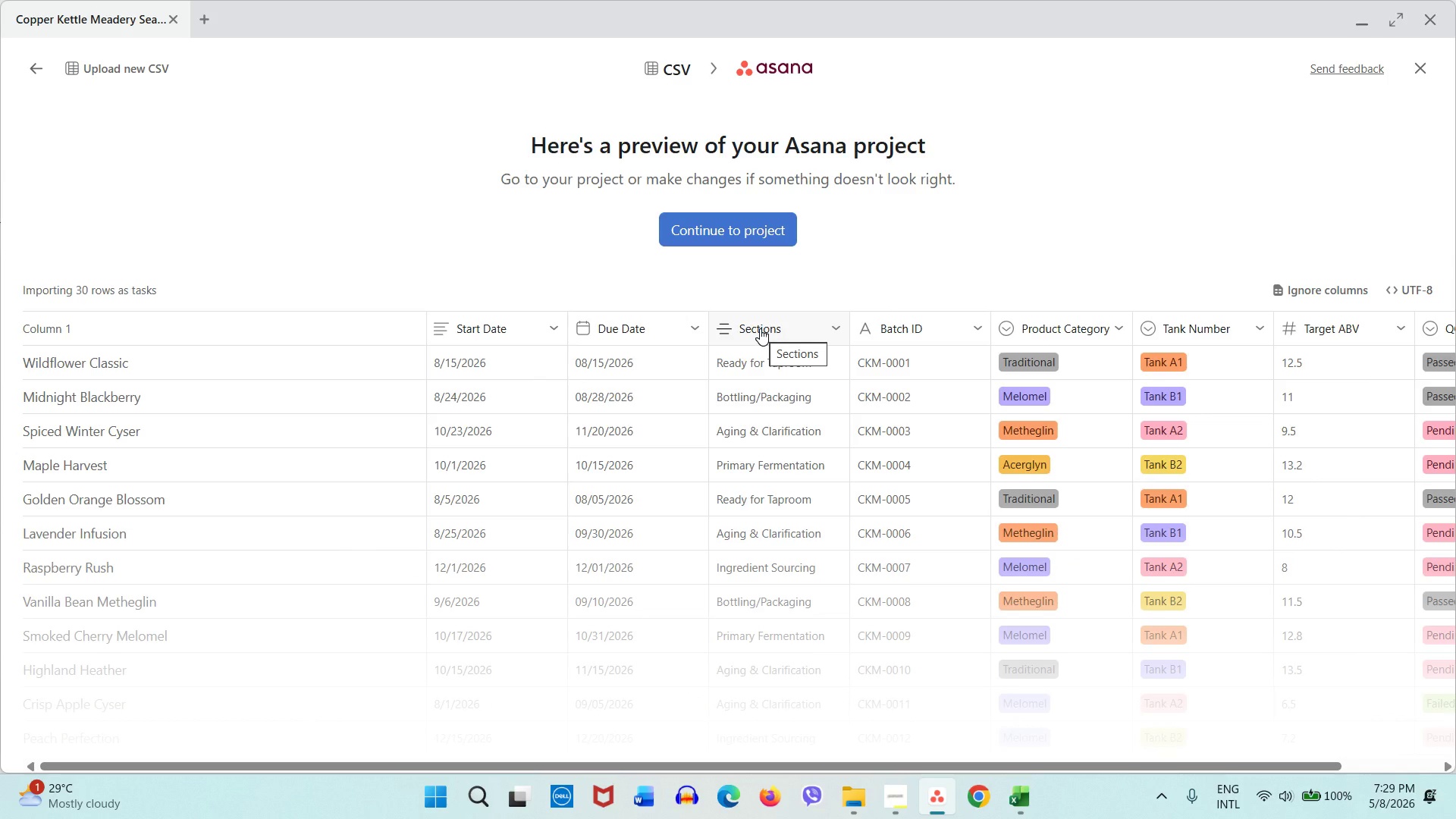 
left_click([760, 328])
 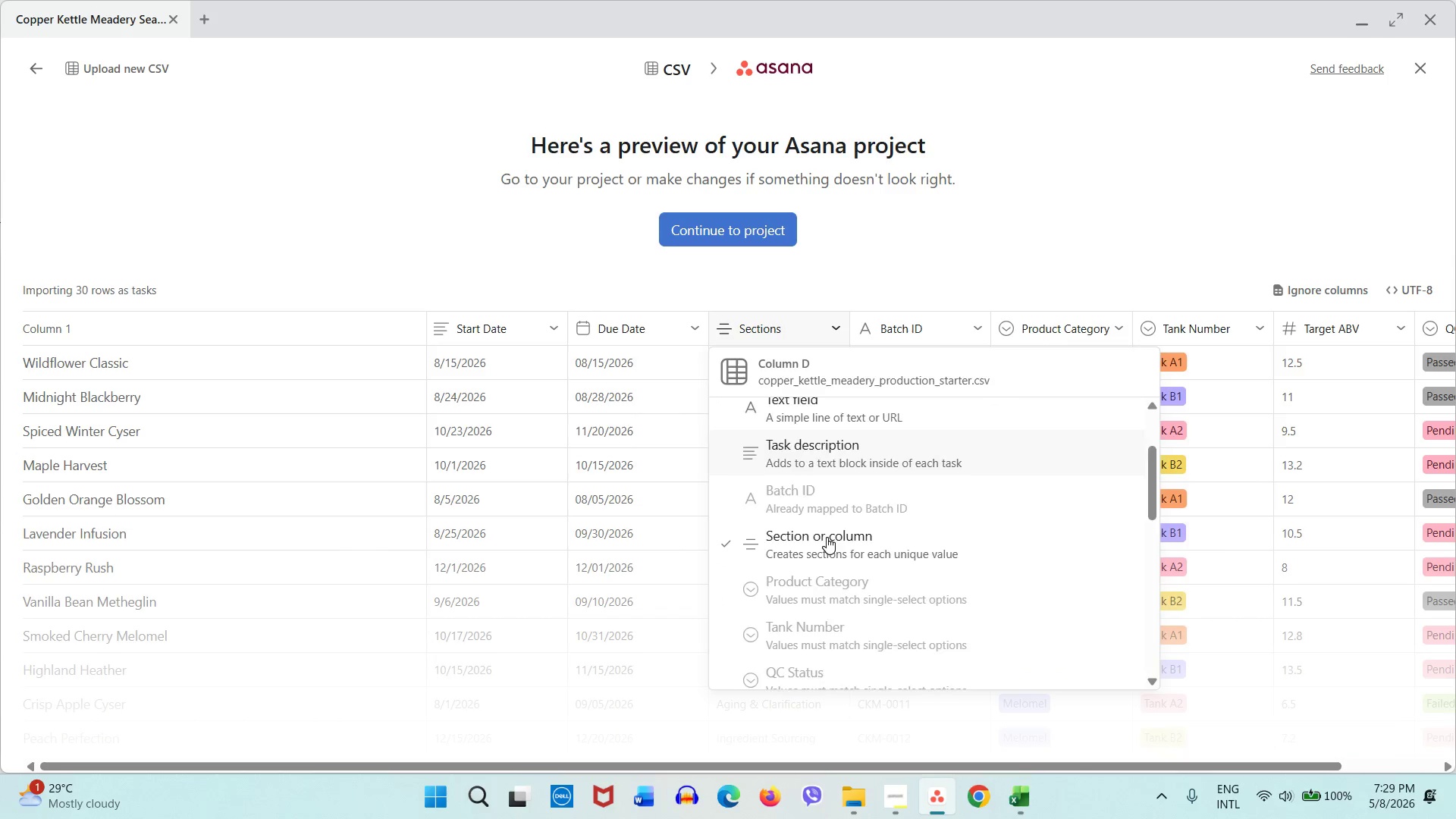 
scroll: coordinate [827, 537], scroll_direction: down, amount: 2.0
 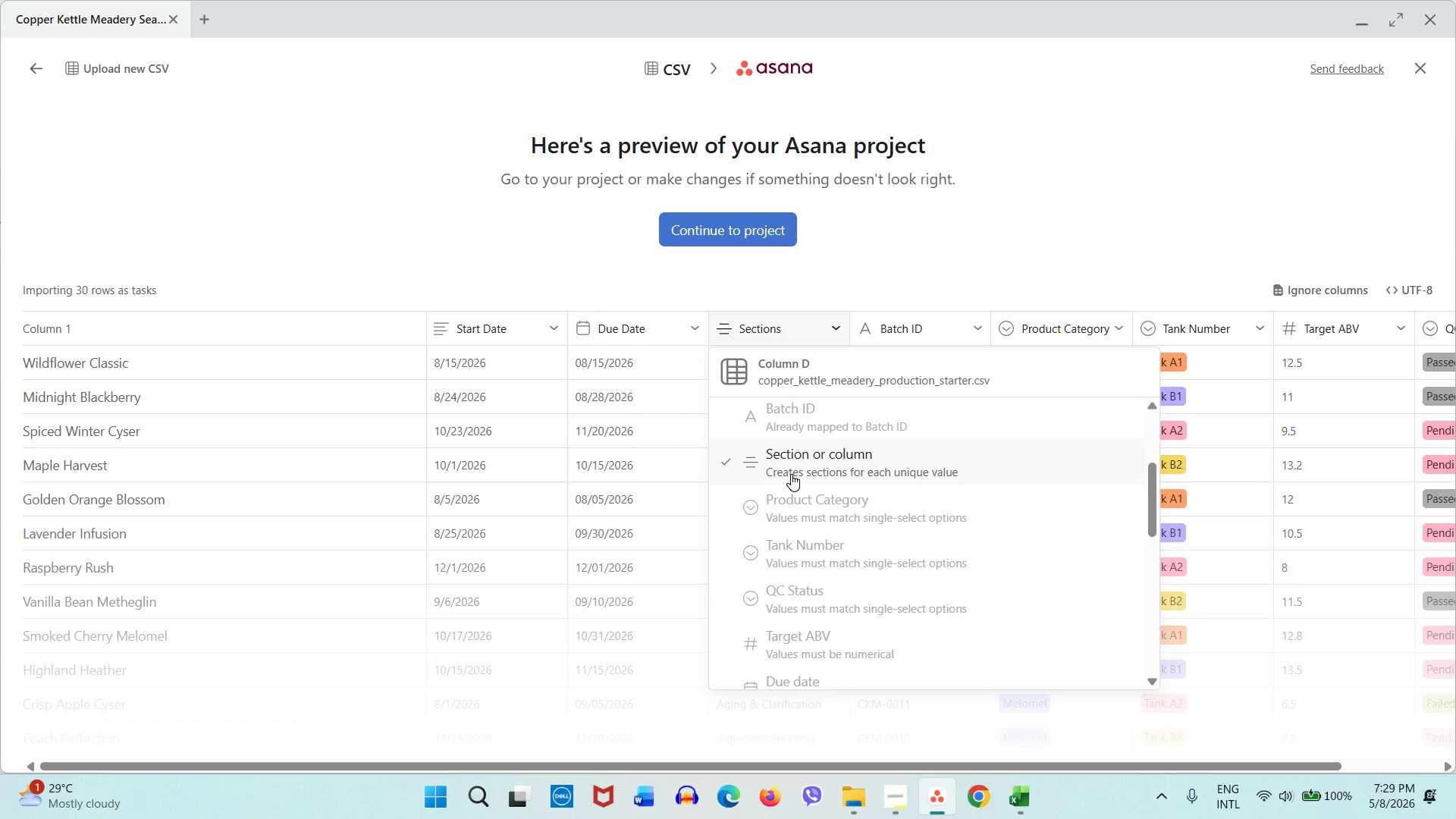 
left_click([791, 474])
 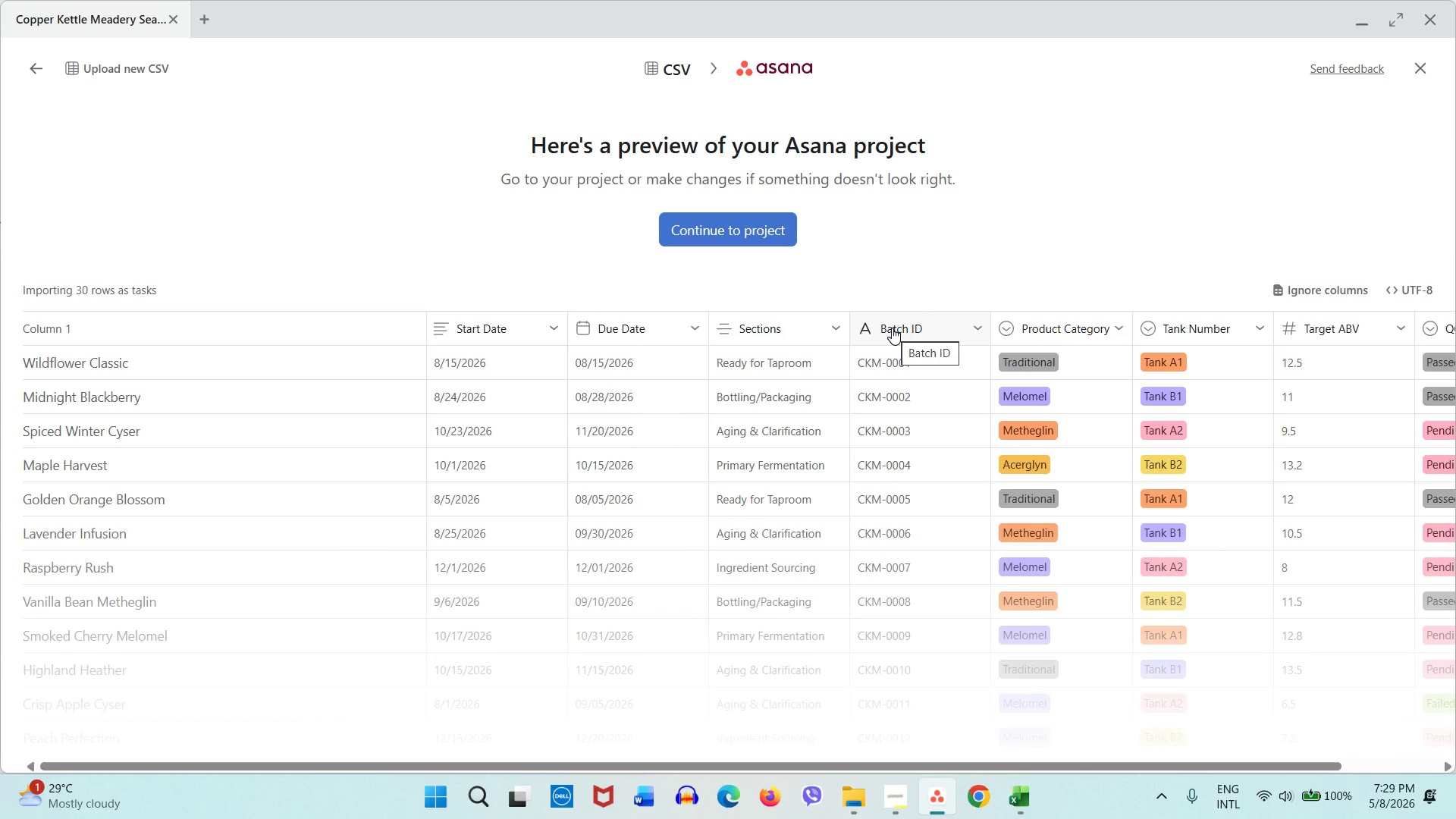 
left_click([892, 328])
 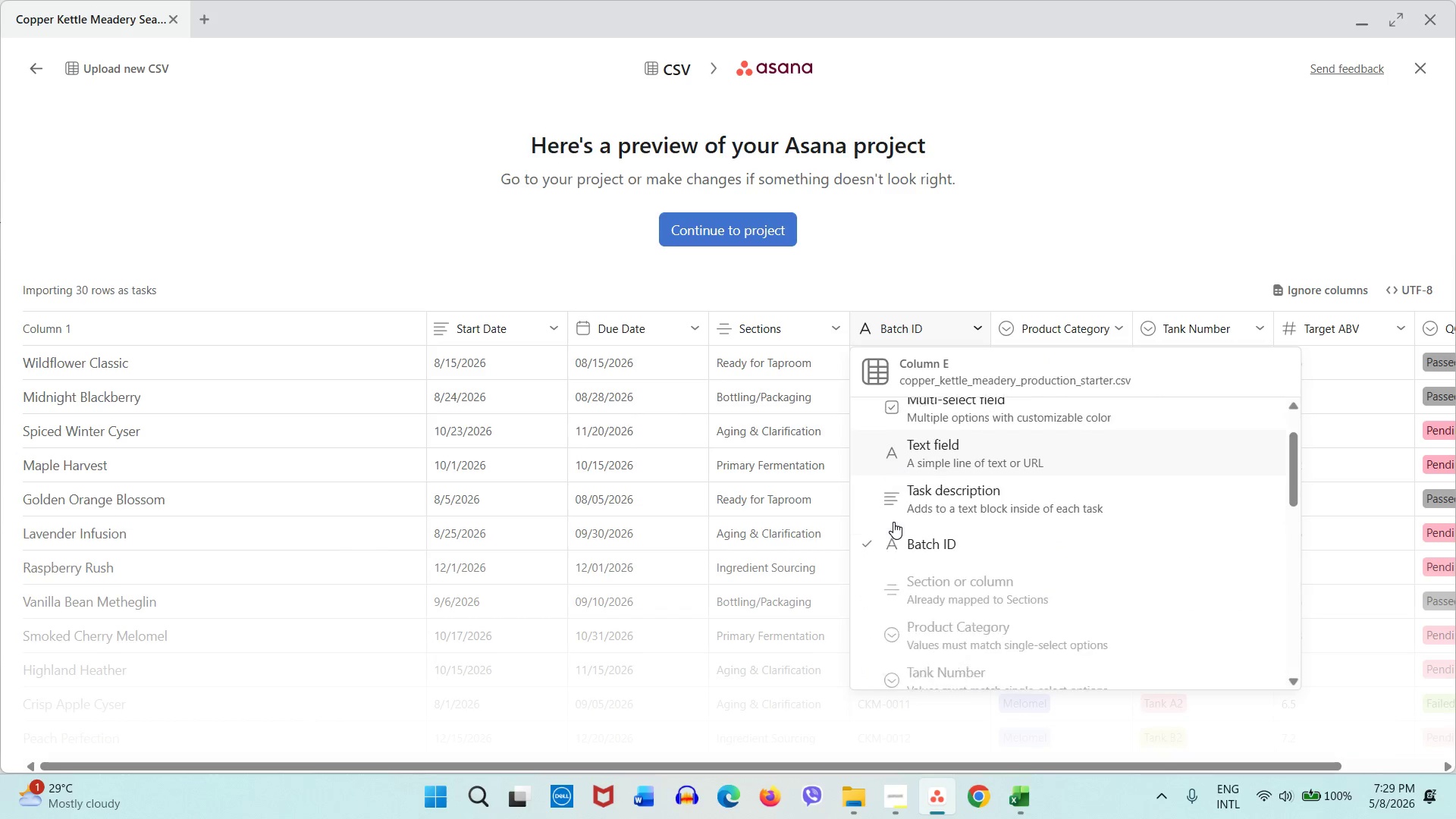 
scroll: coordinate [893, 522], scroll_direction: down, amount: 1.0
 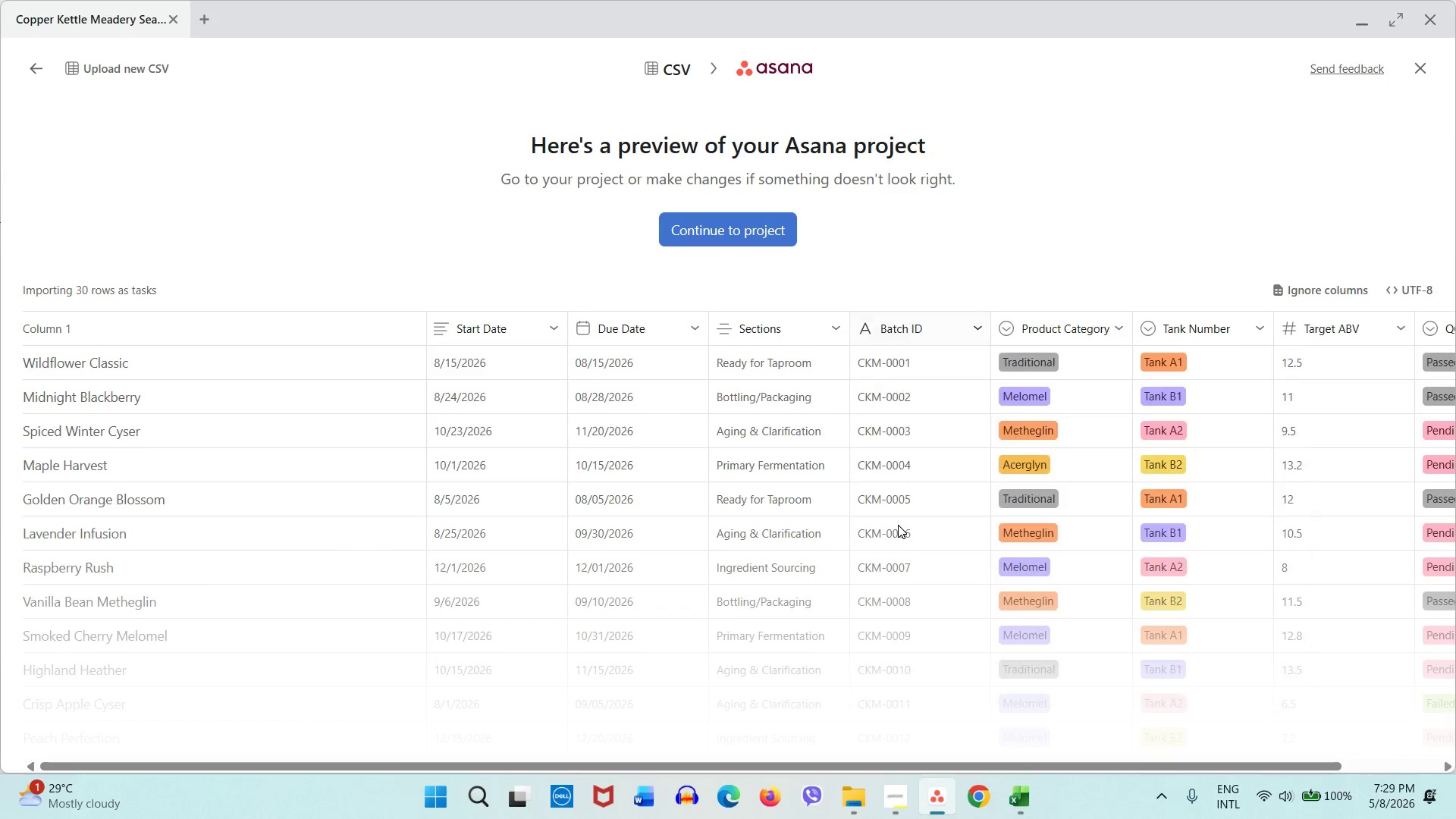 
left_click([898, 525])
 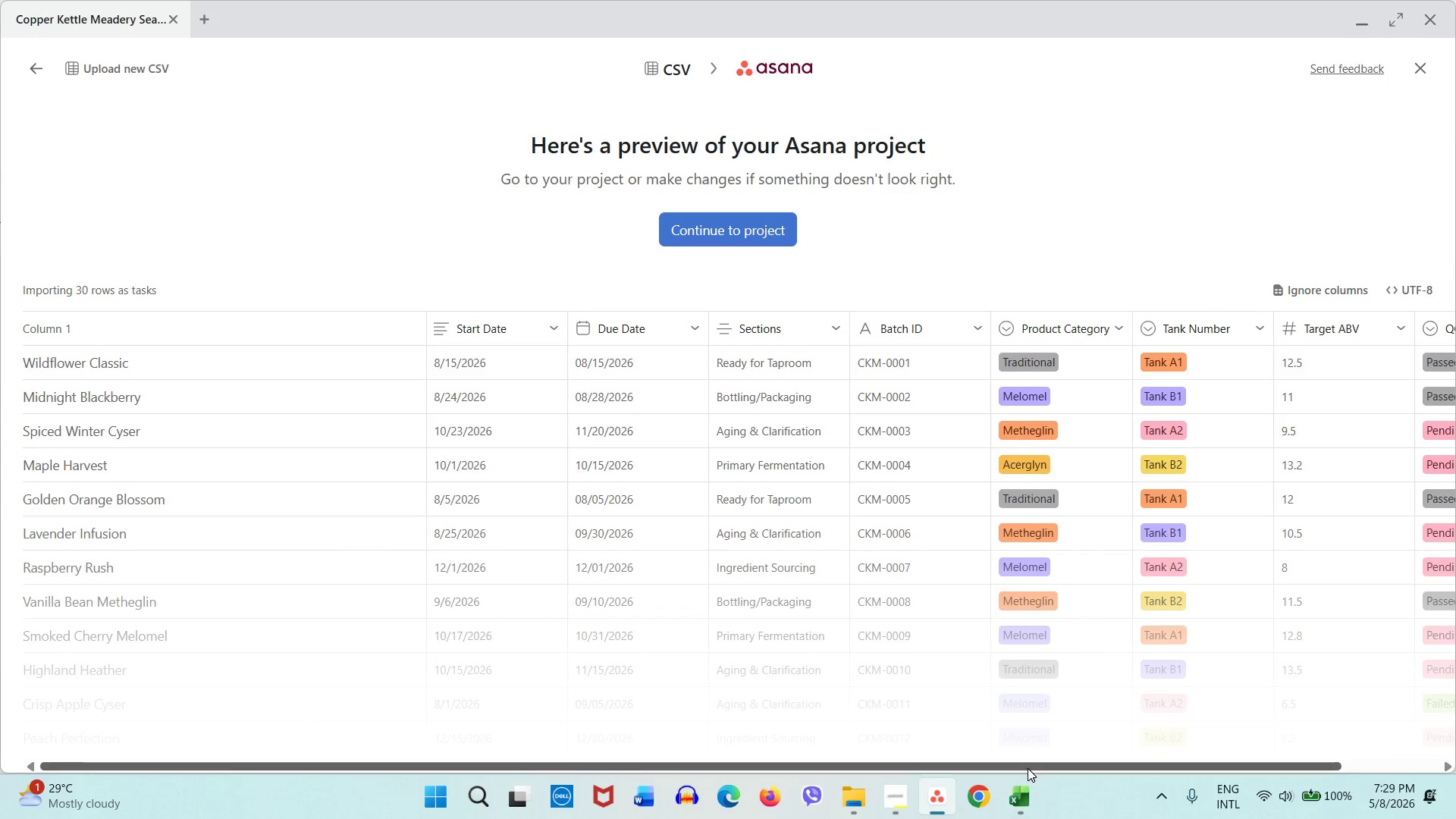 
left_click_drag(start_coordinate=[1028, 767], to_coordinate=[1268, 761])
 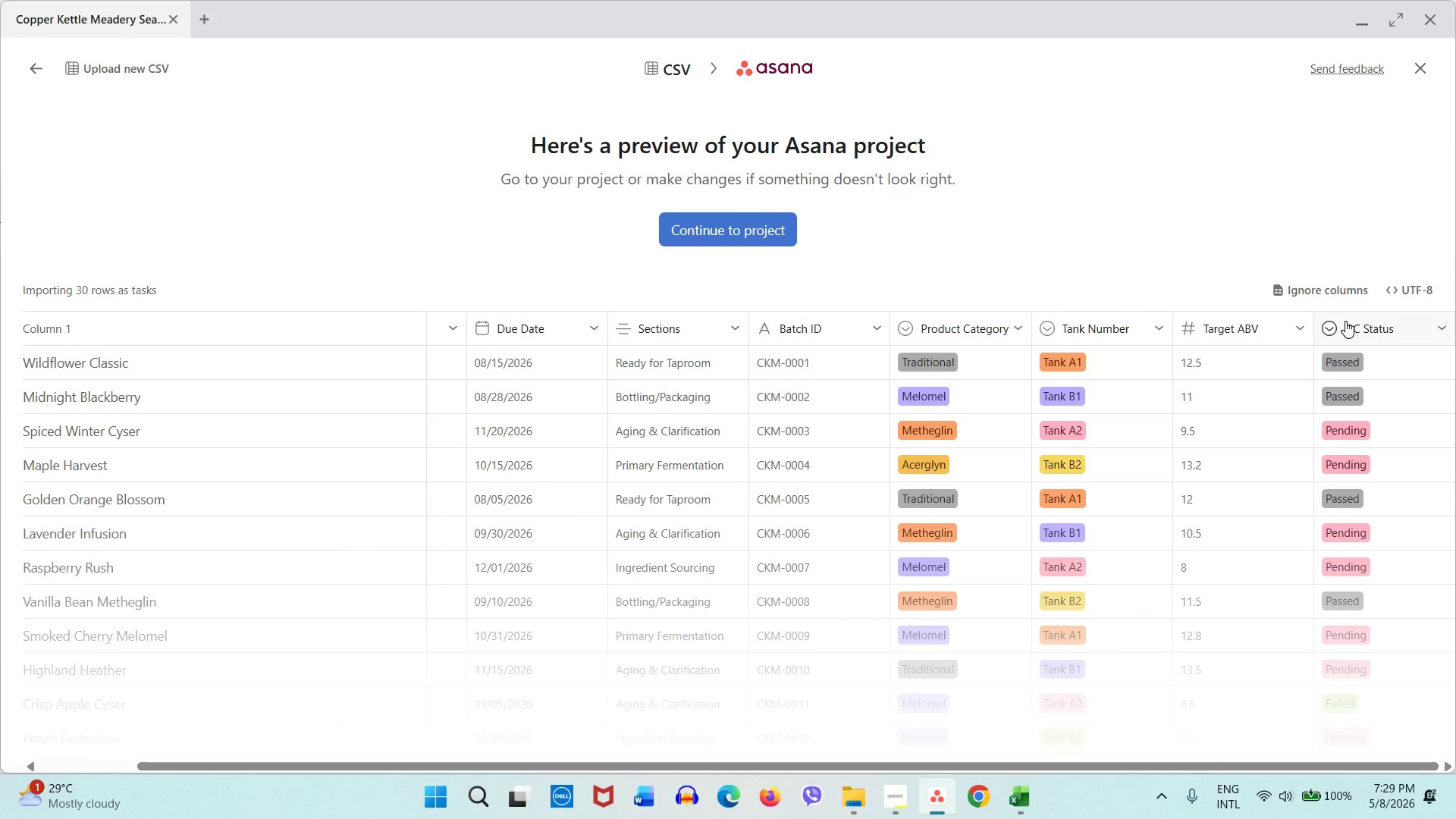 
left_click([1345, 321])
 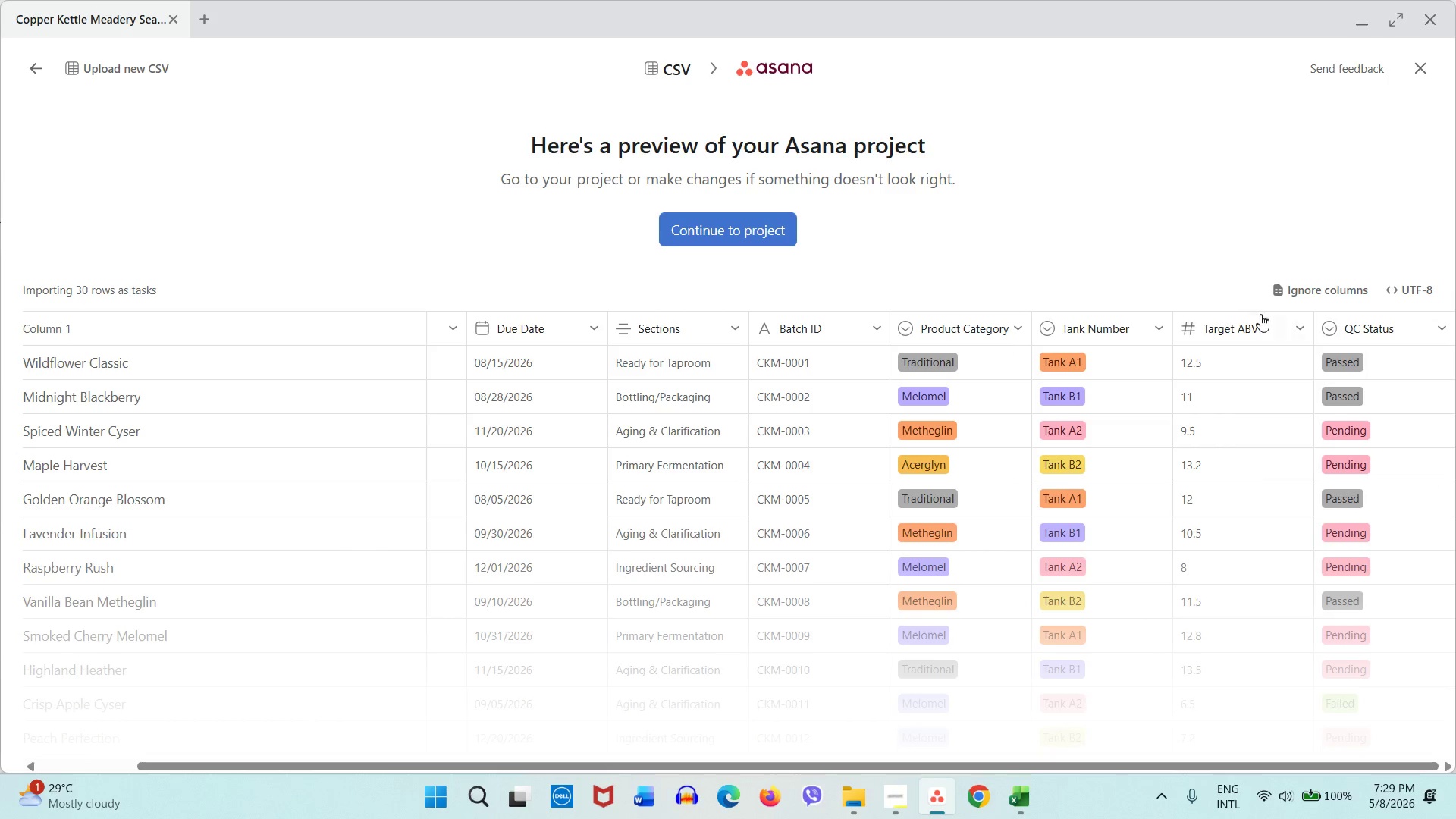 
left_click([1257, 323])
 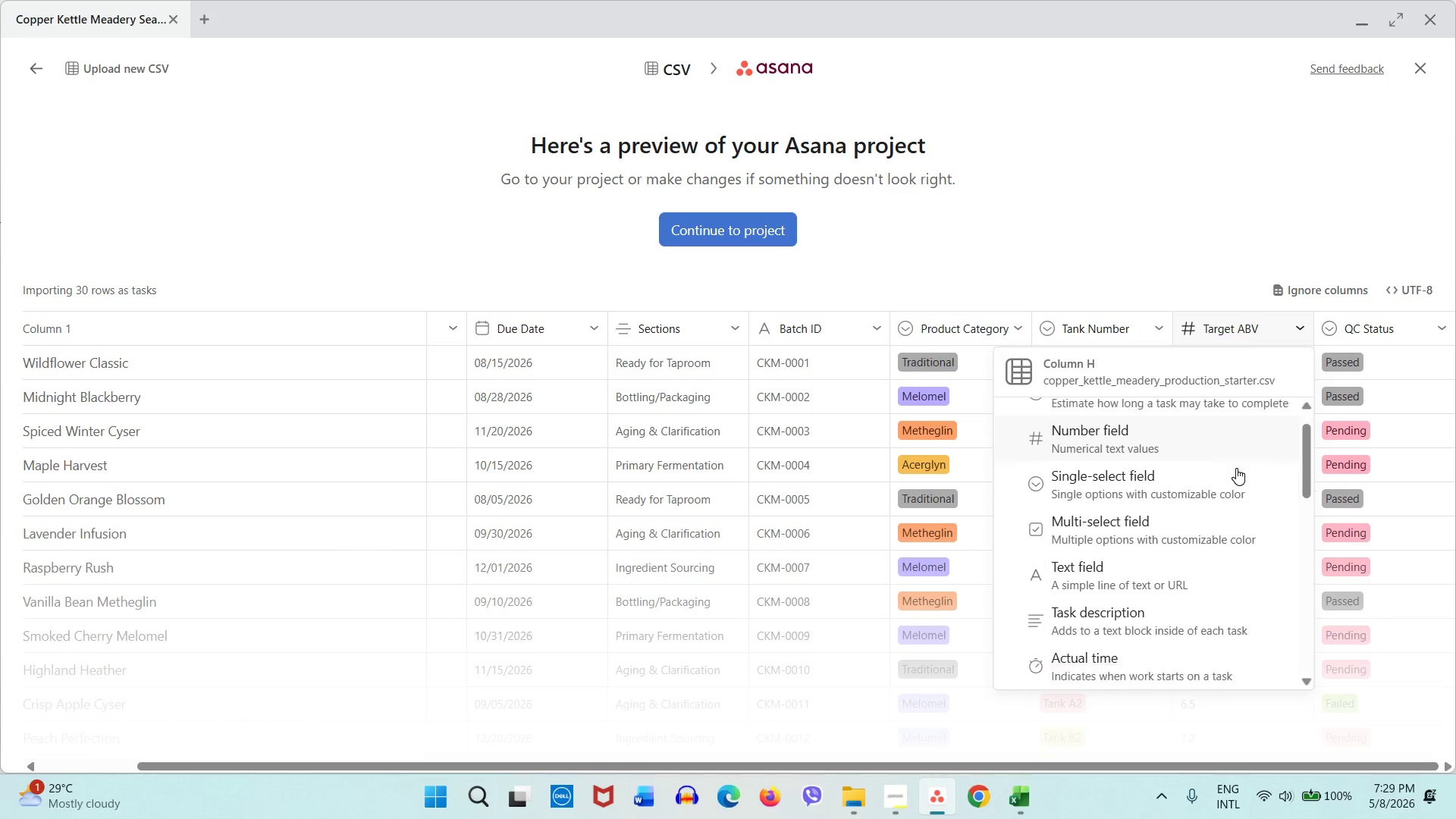 
scroll: coordinate [1236, 467], scroll_direction: down, amount: 2.0
 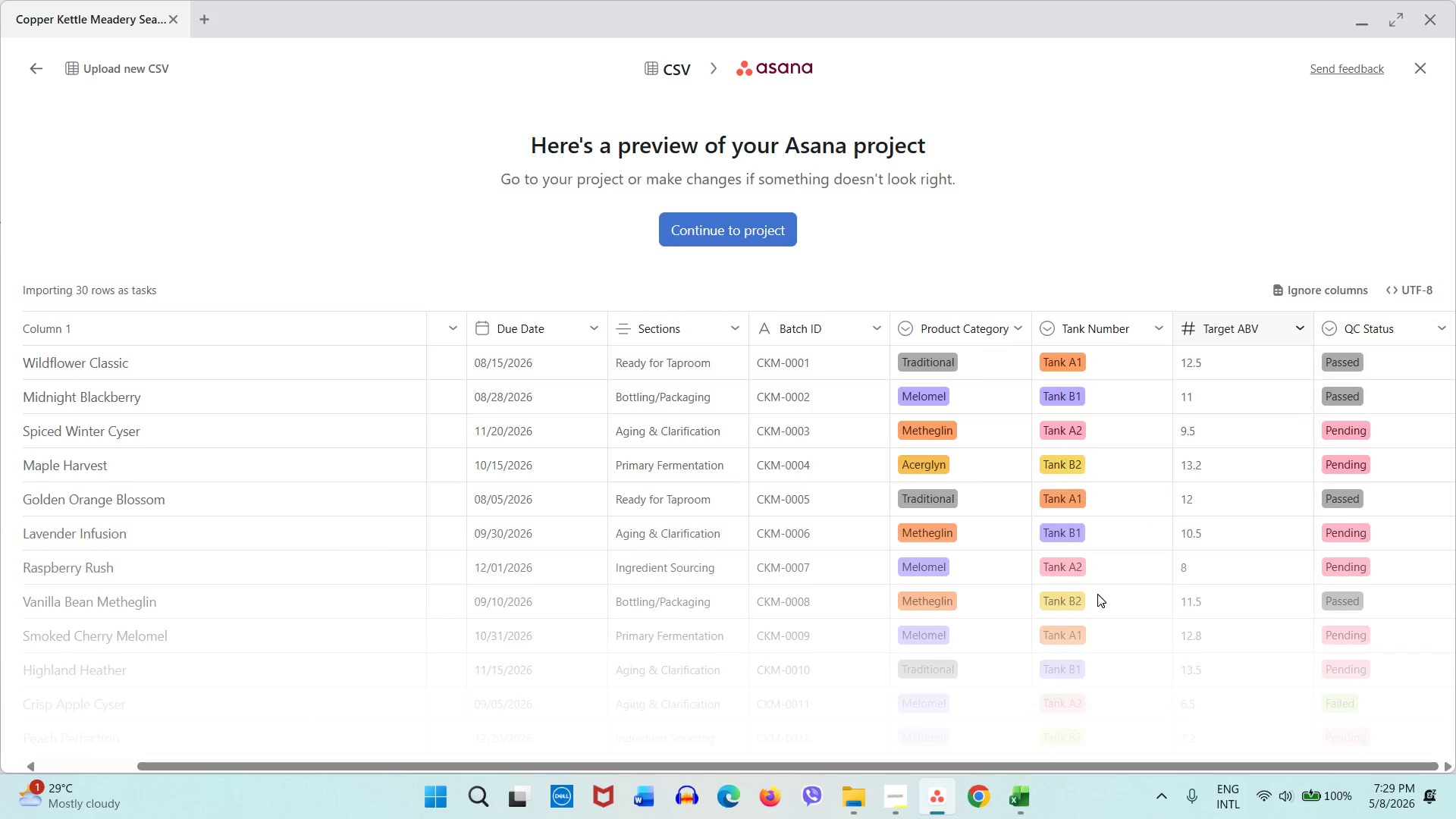 
left_click([1097, 594])
 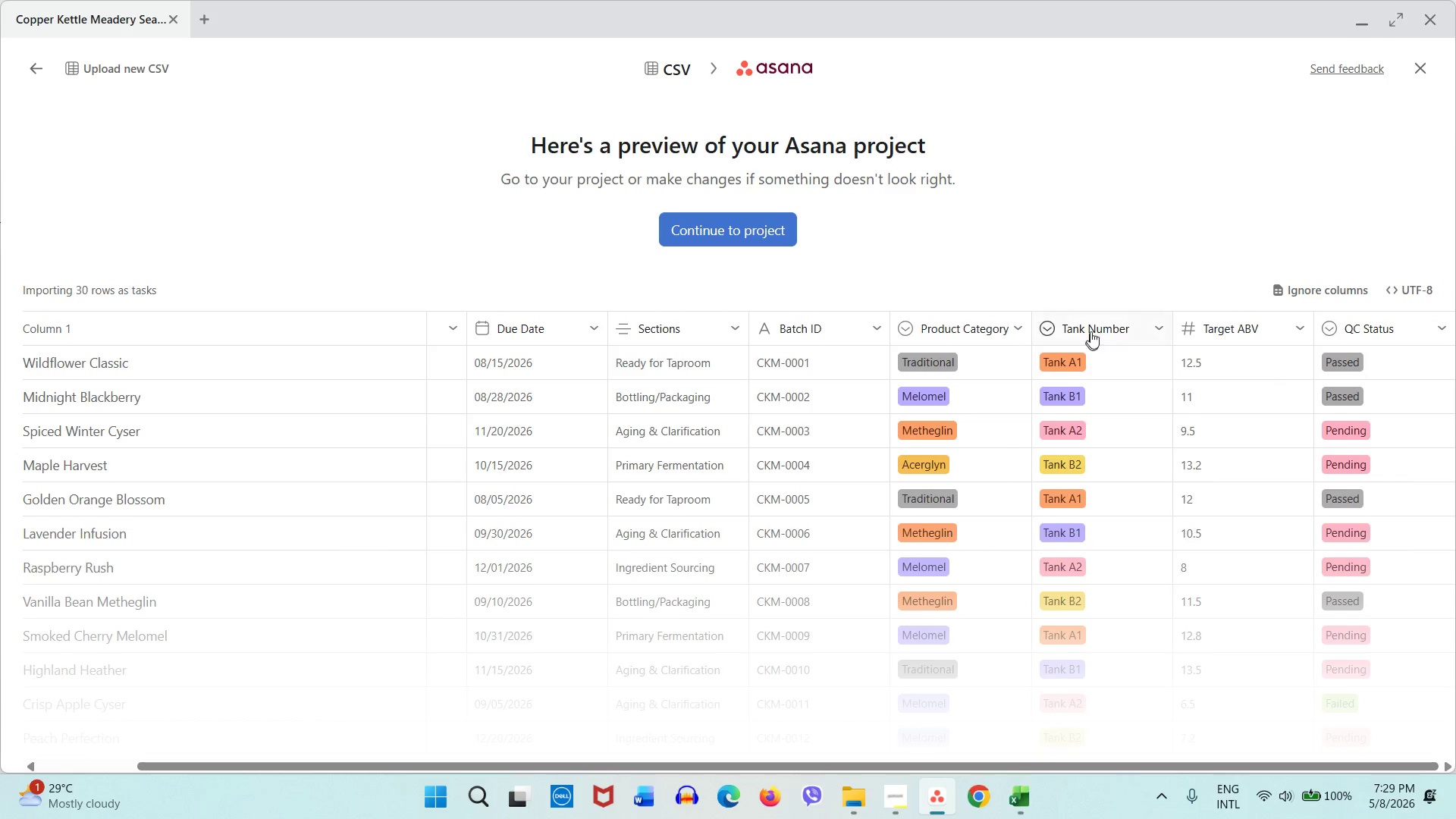 
left_click([1090, 331])
 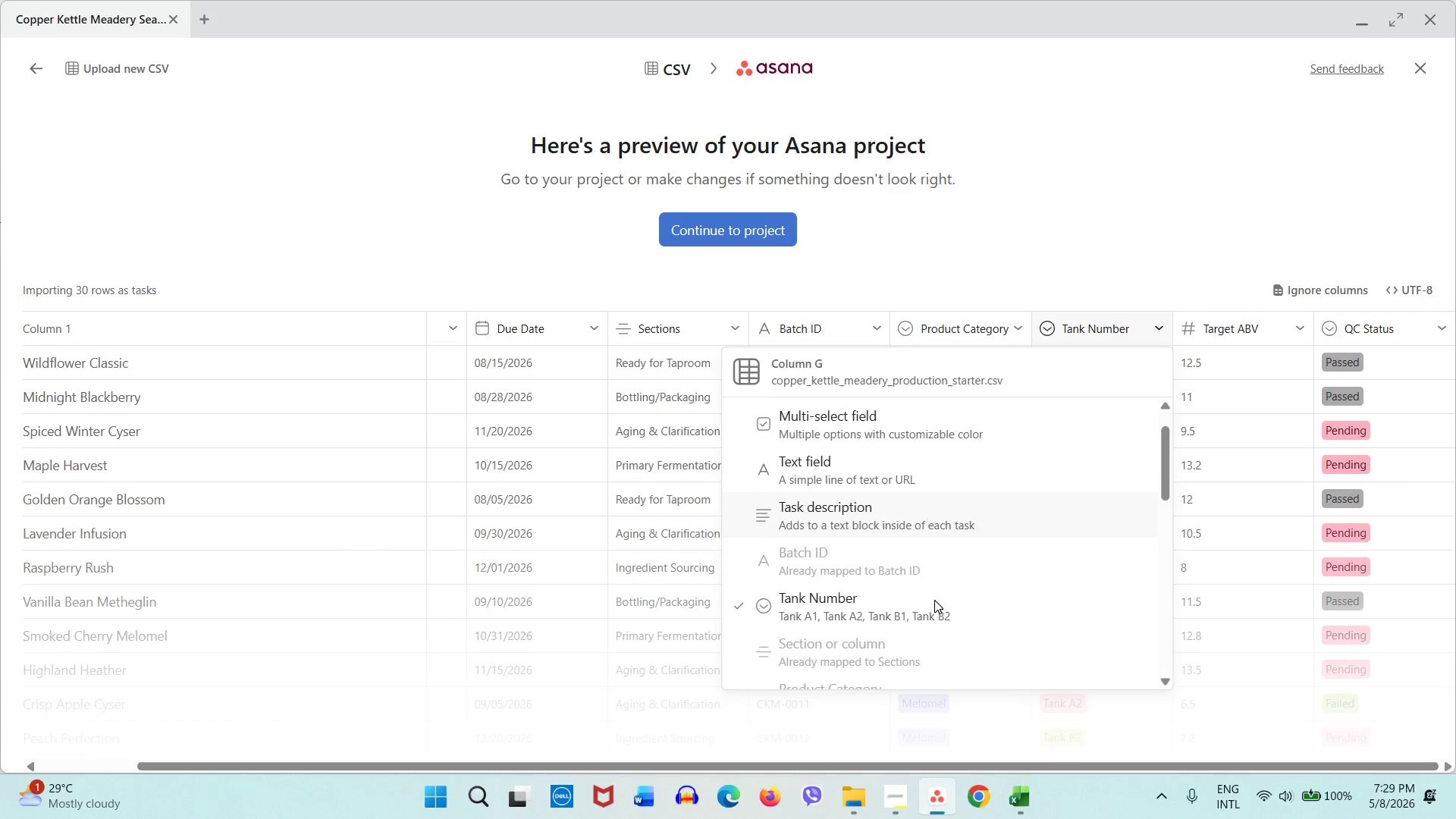 
scroll: coordinate [935, 598], scroll_direction: down, amount: 1.0
 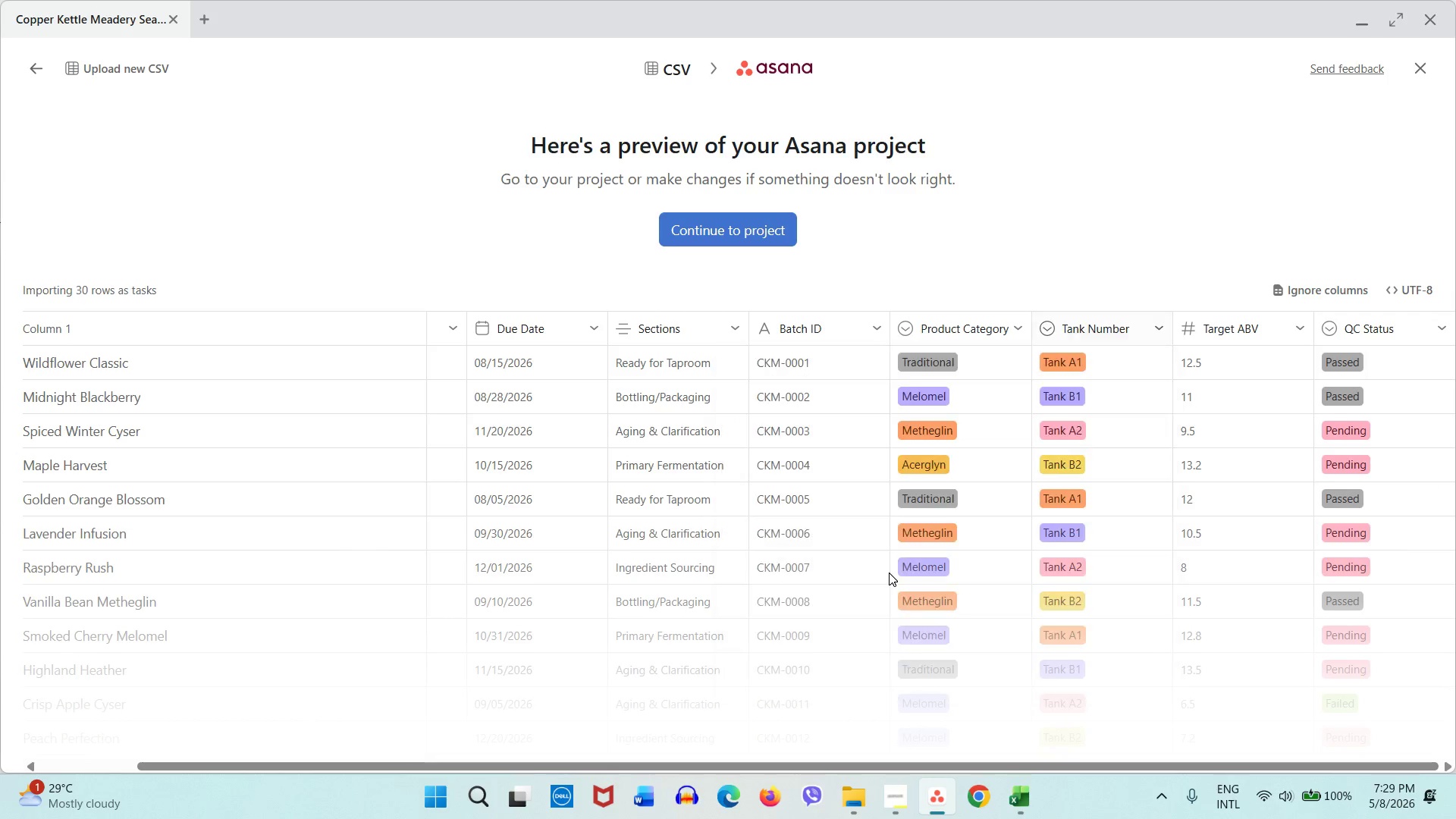 
left_click([889, 573])
 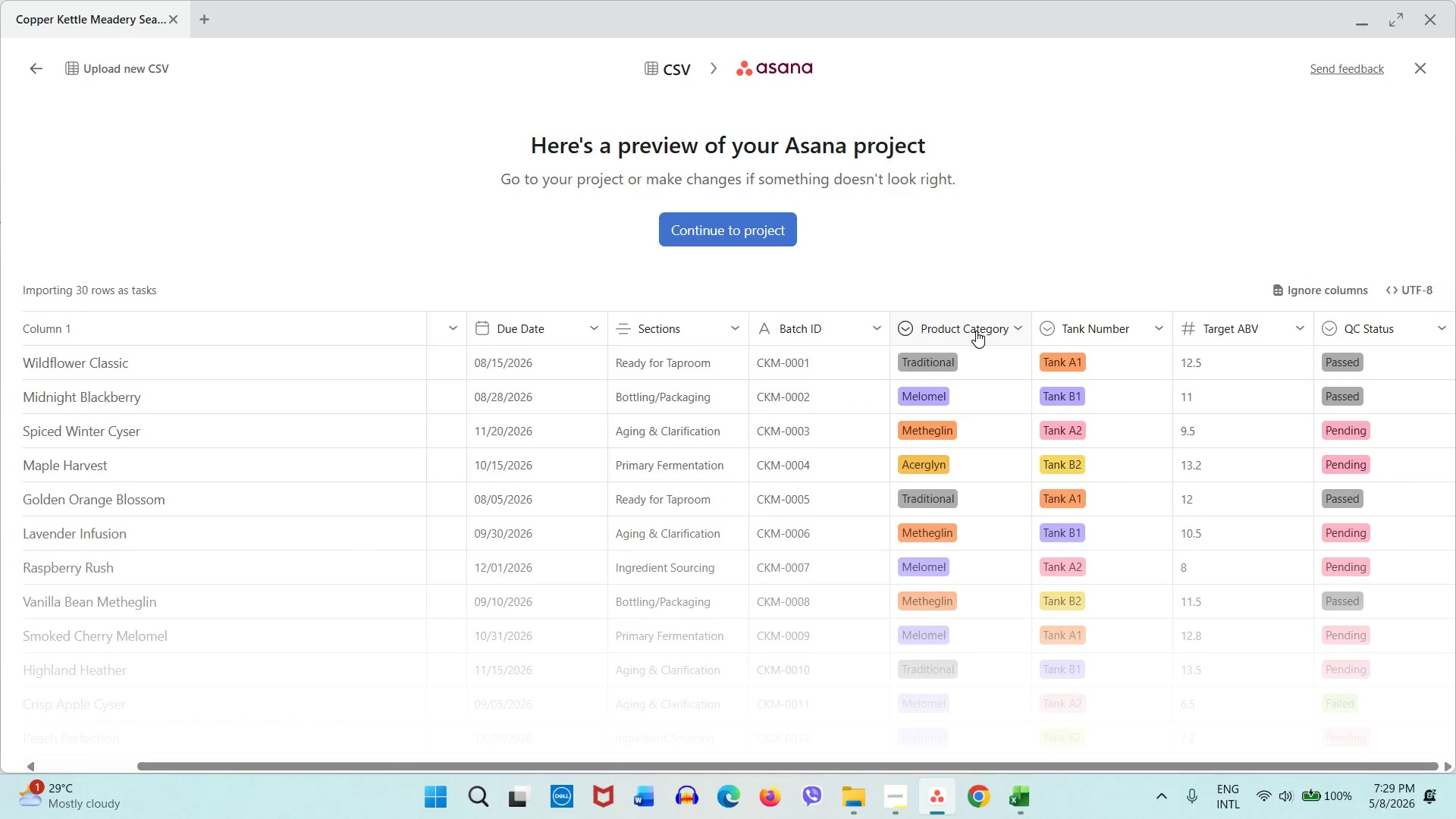 
left_click([976, 331])
 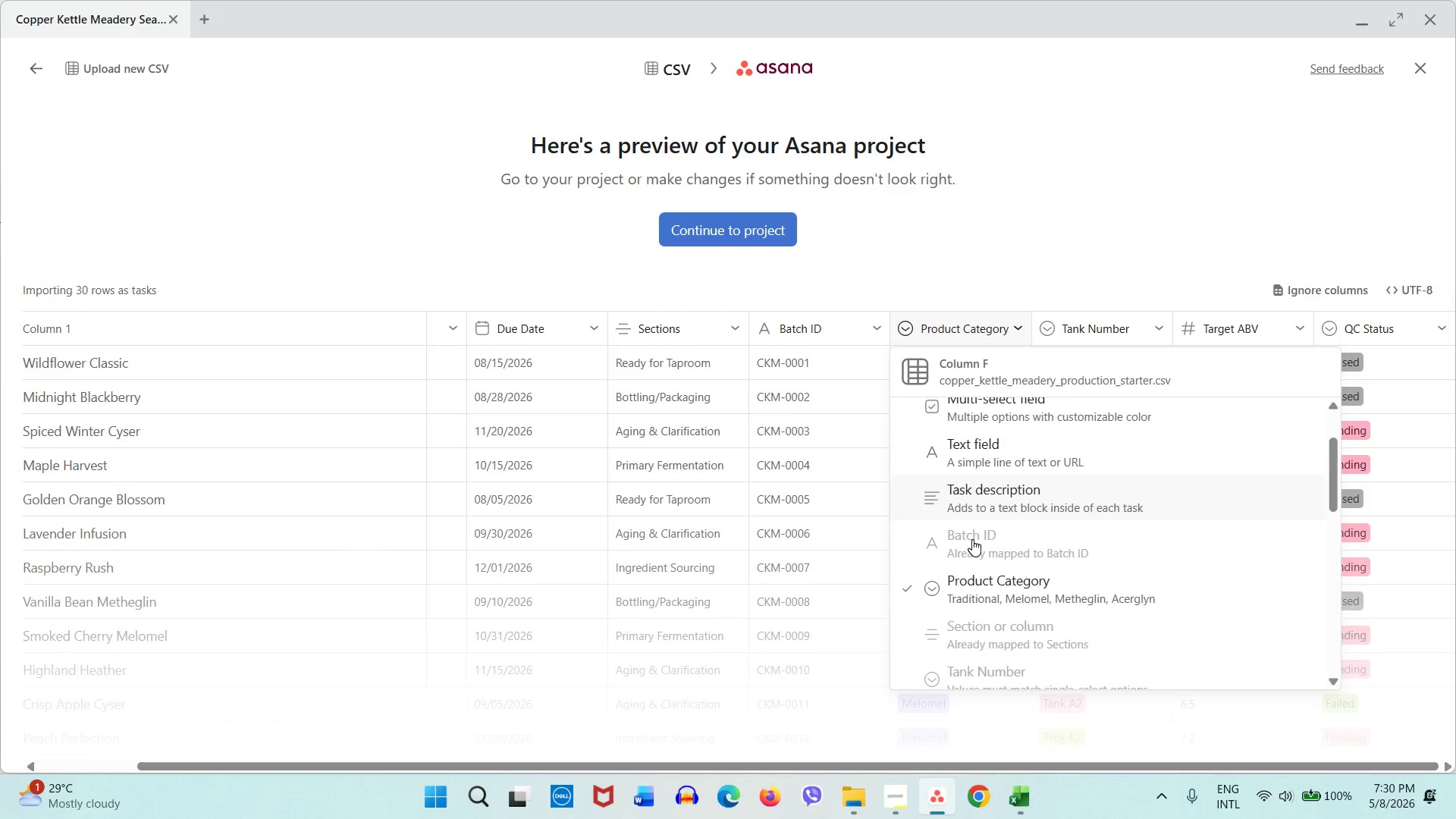 
scroll: coordinate [972, 539], scroll_direction: down, amount: 2.0
 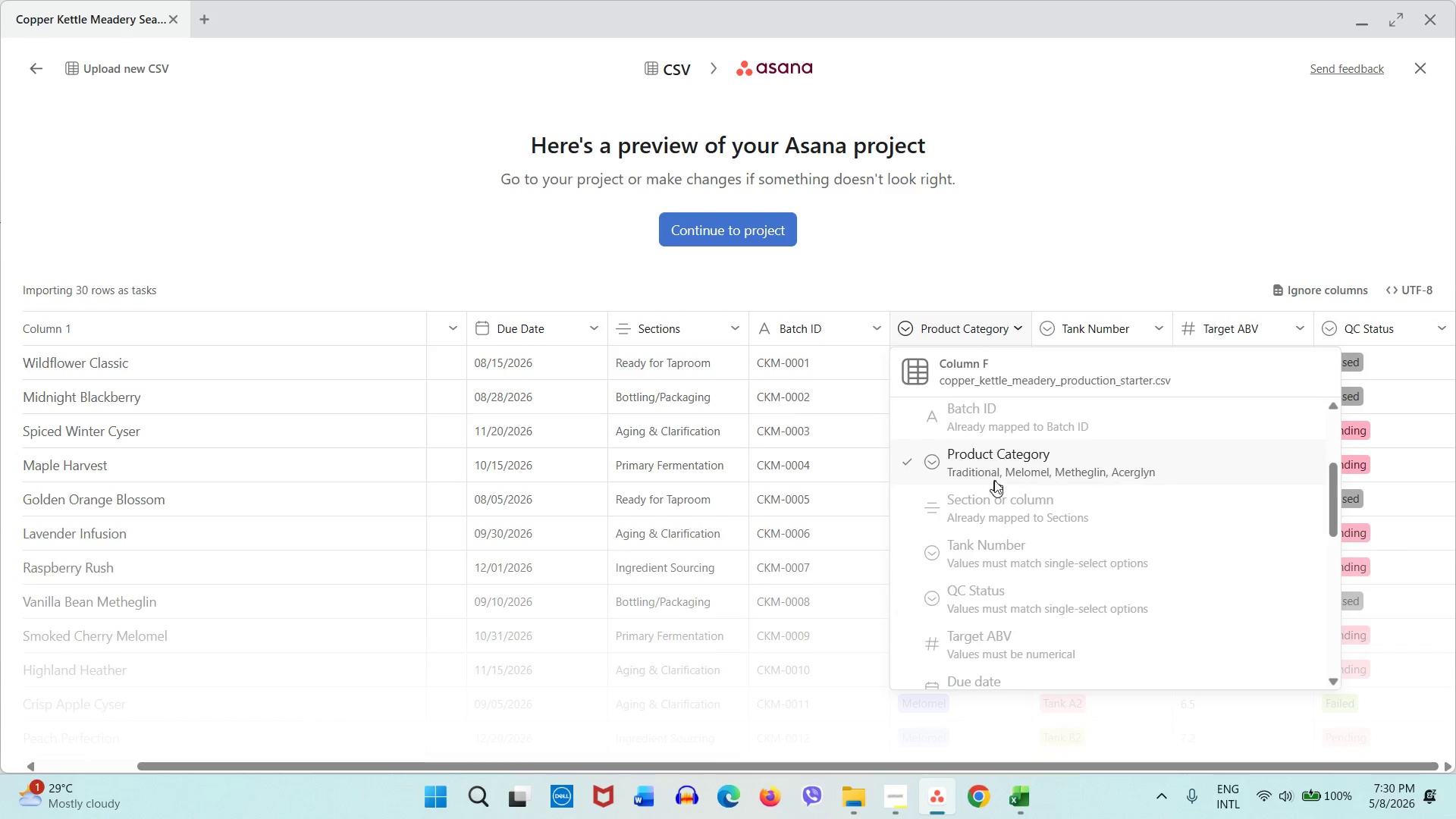 
left_click([994, 480])
 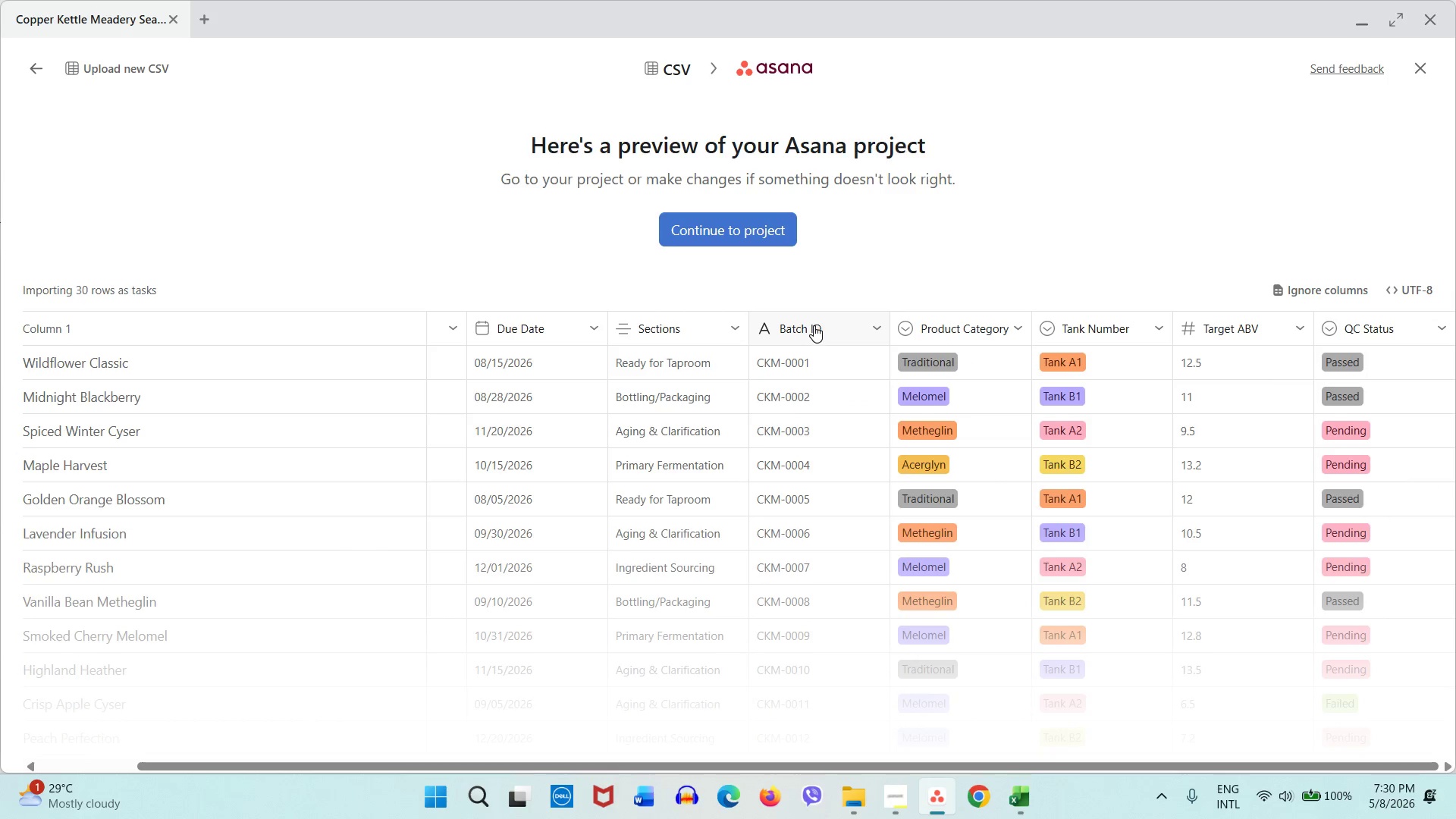 
left_click([814, 325])
 